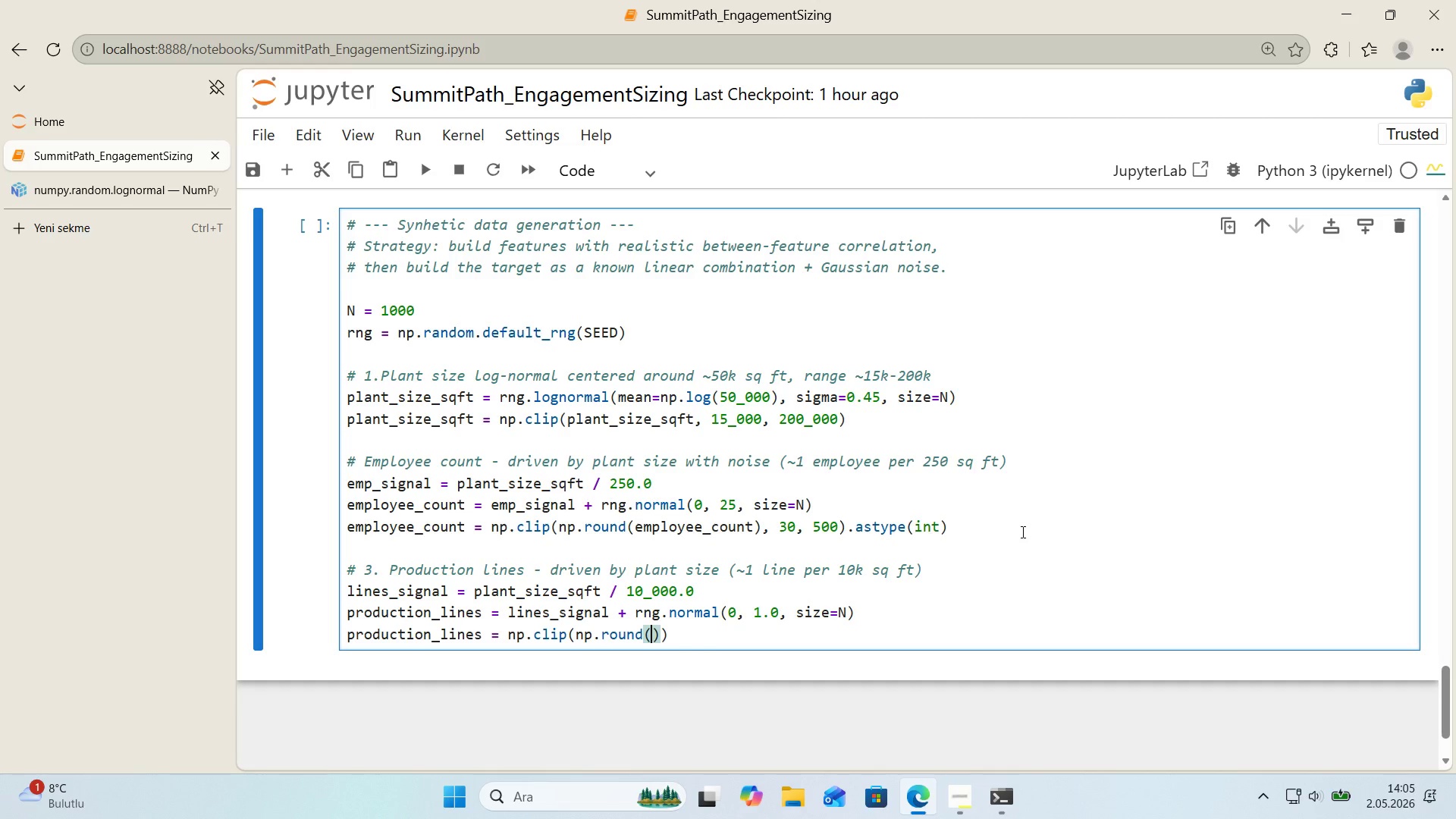 
type(product'on_l'nes)
 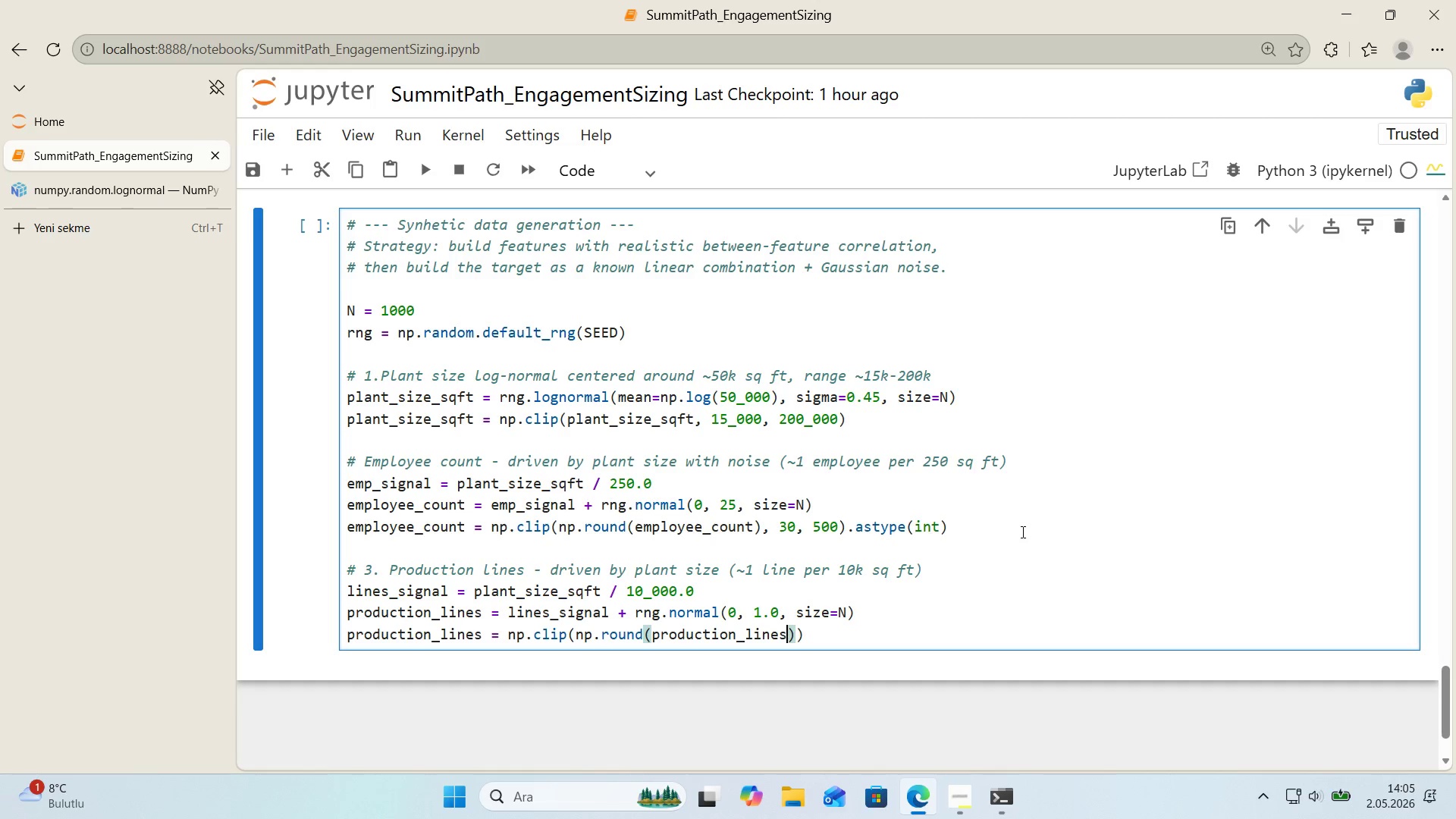 
key(ArrowRight)
 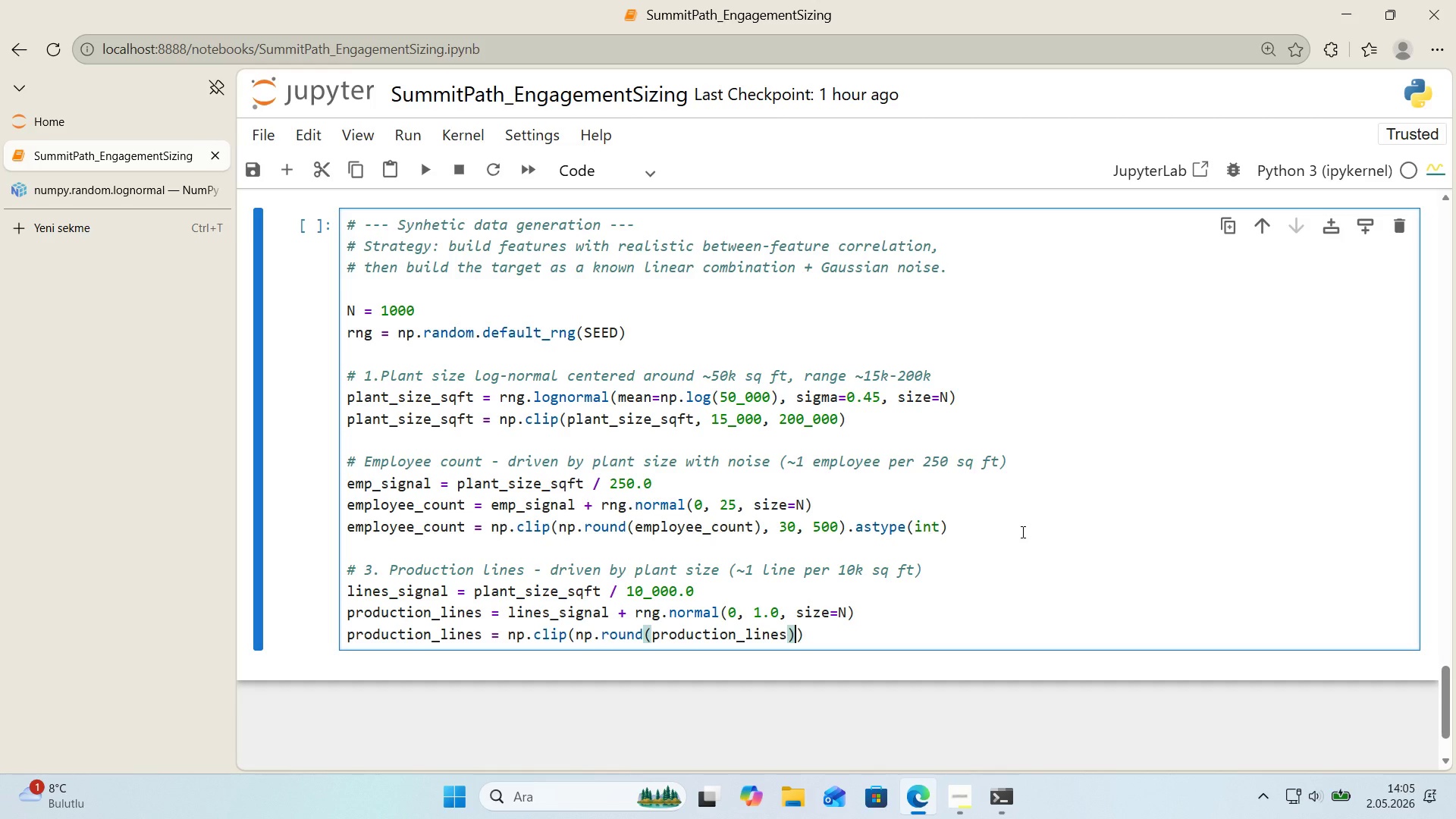 
type(, 2, 155)
key(Backspace)
 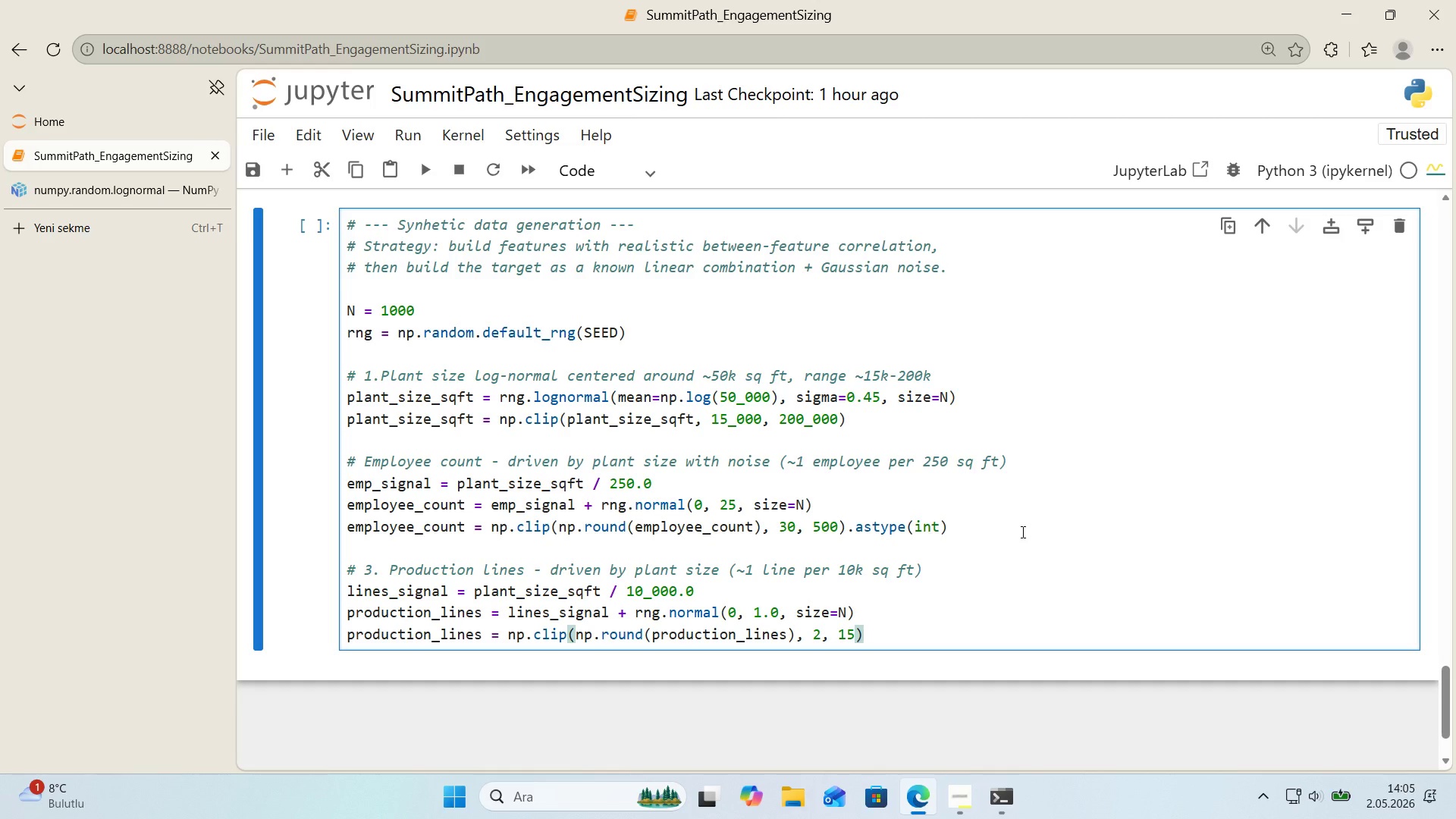 
key(ArrowRight)
 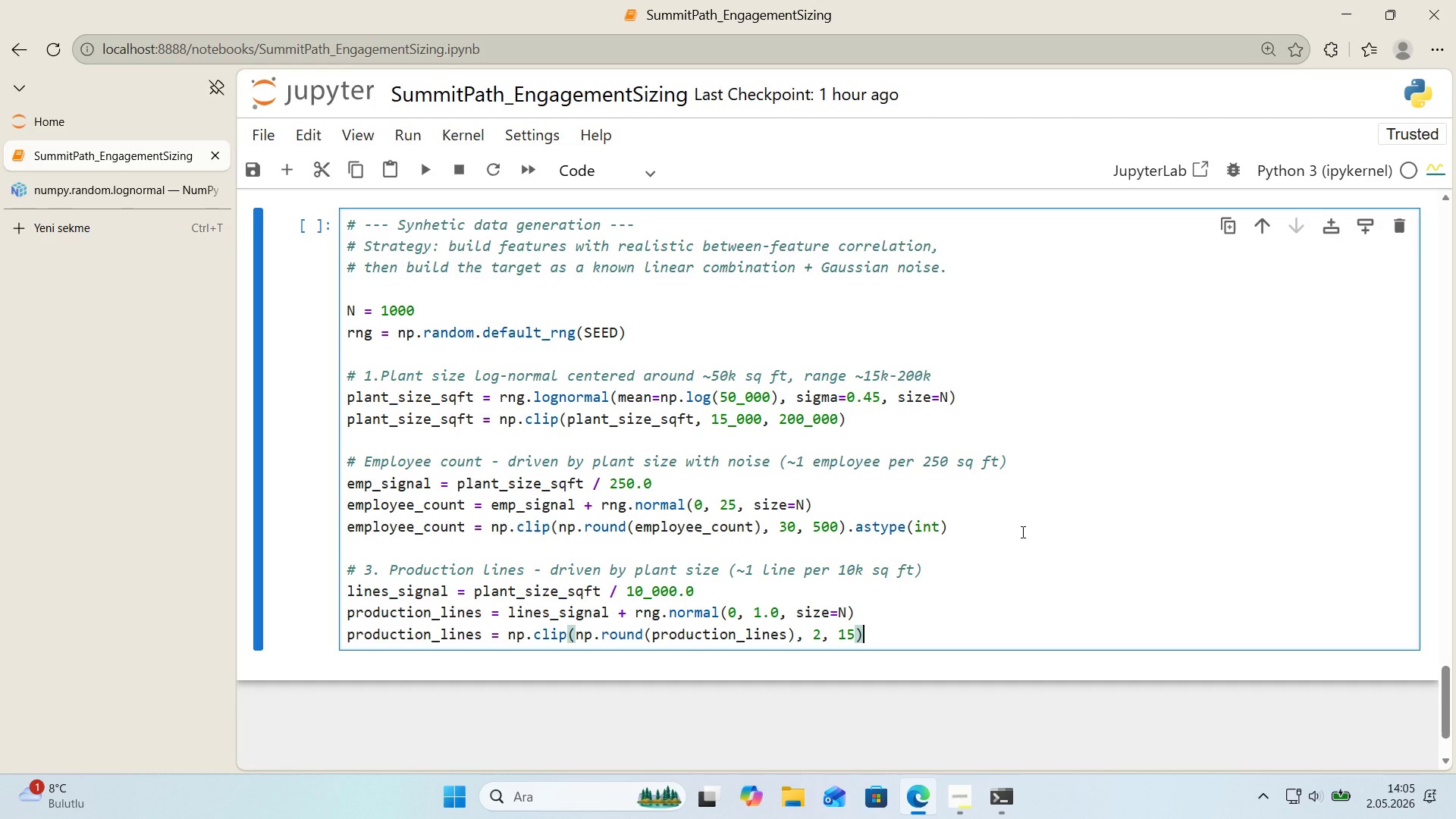 
type(.astype*()
 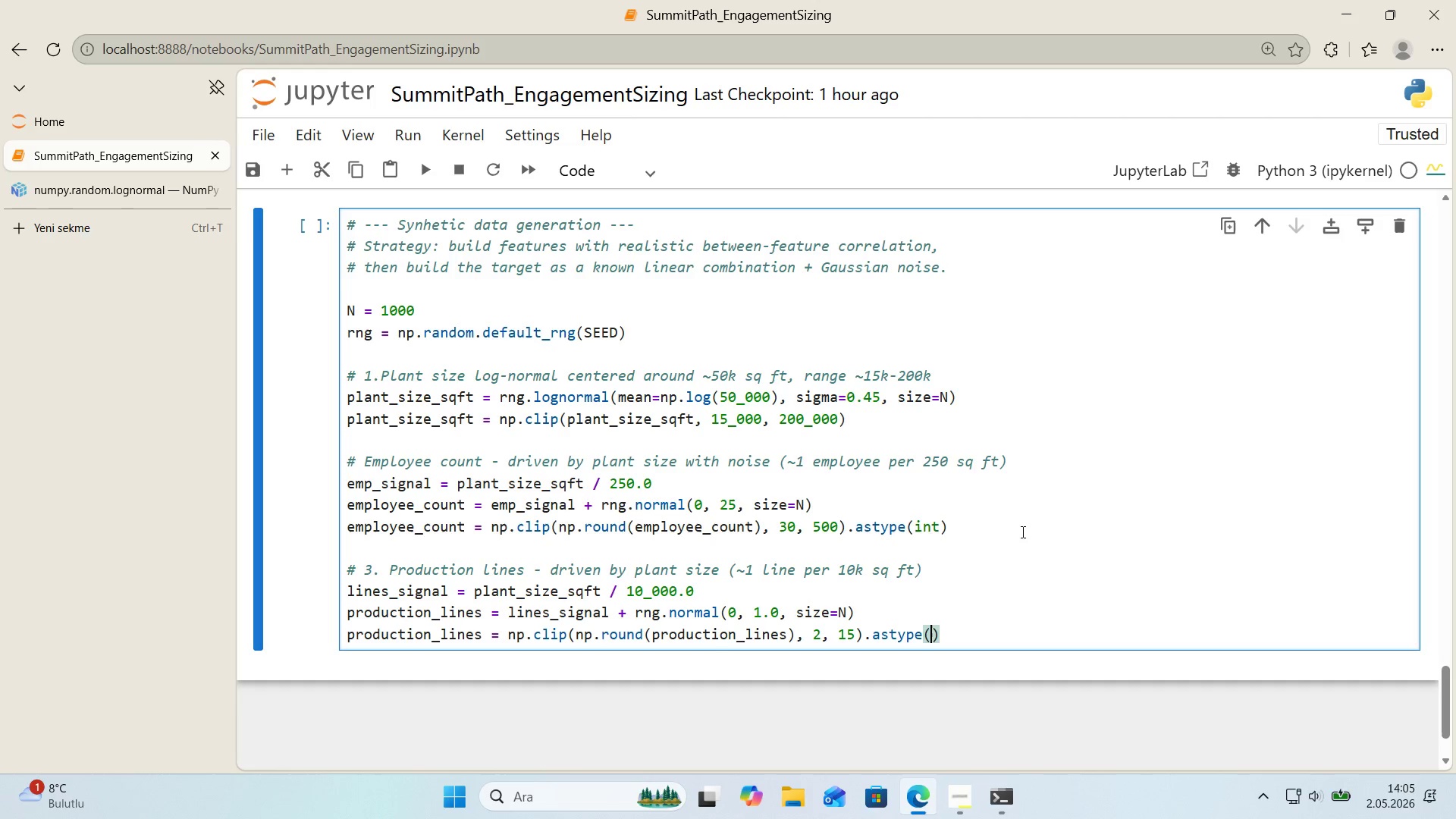 
 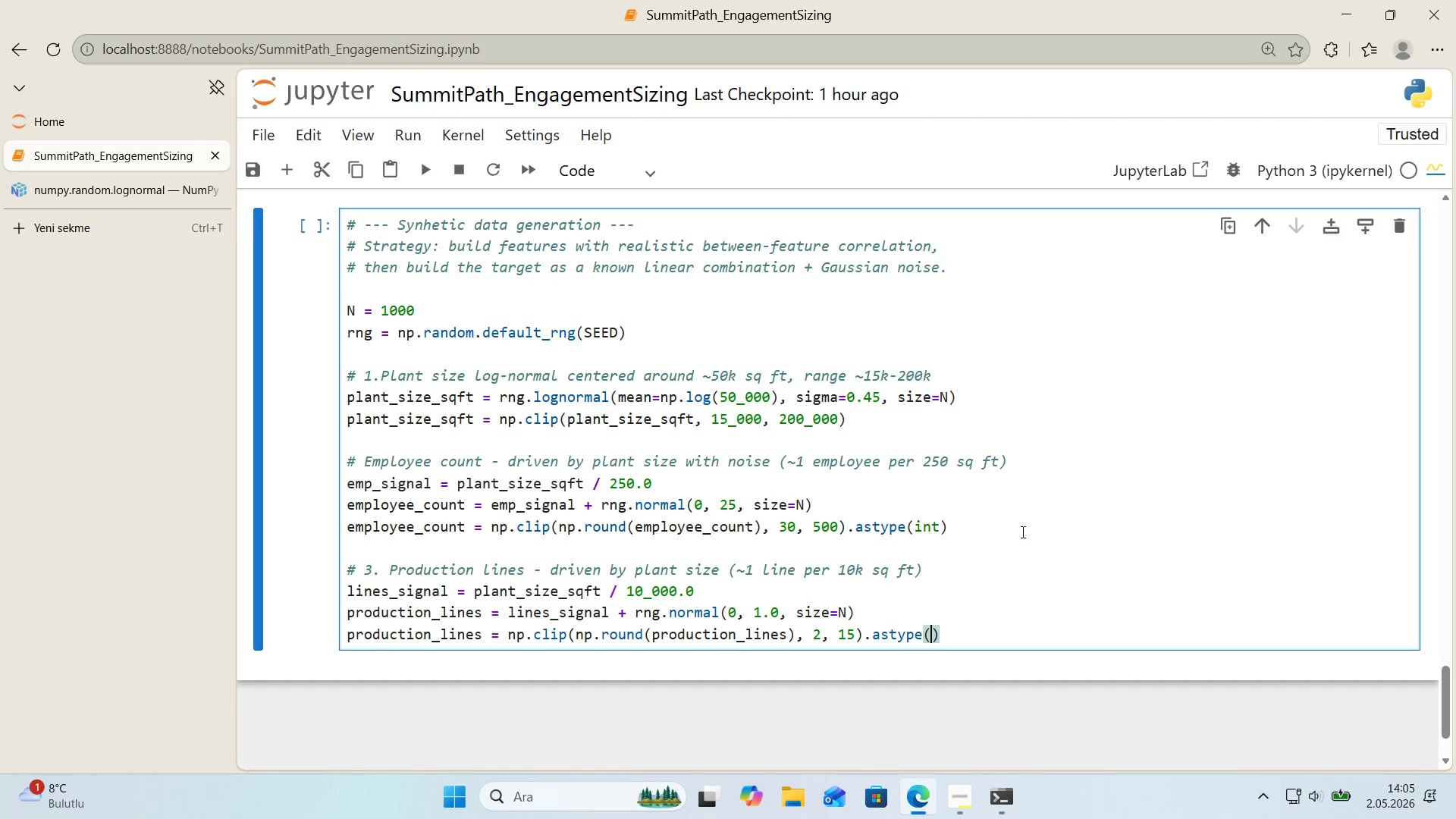 
key(ArrowLeft)
 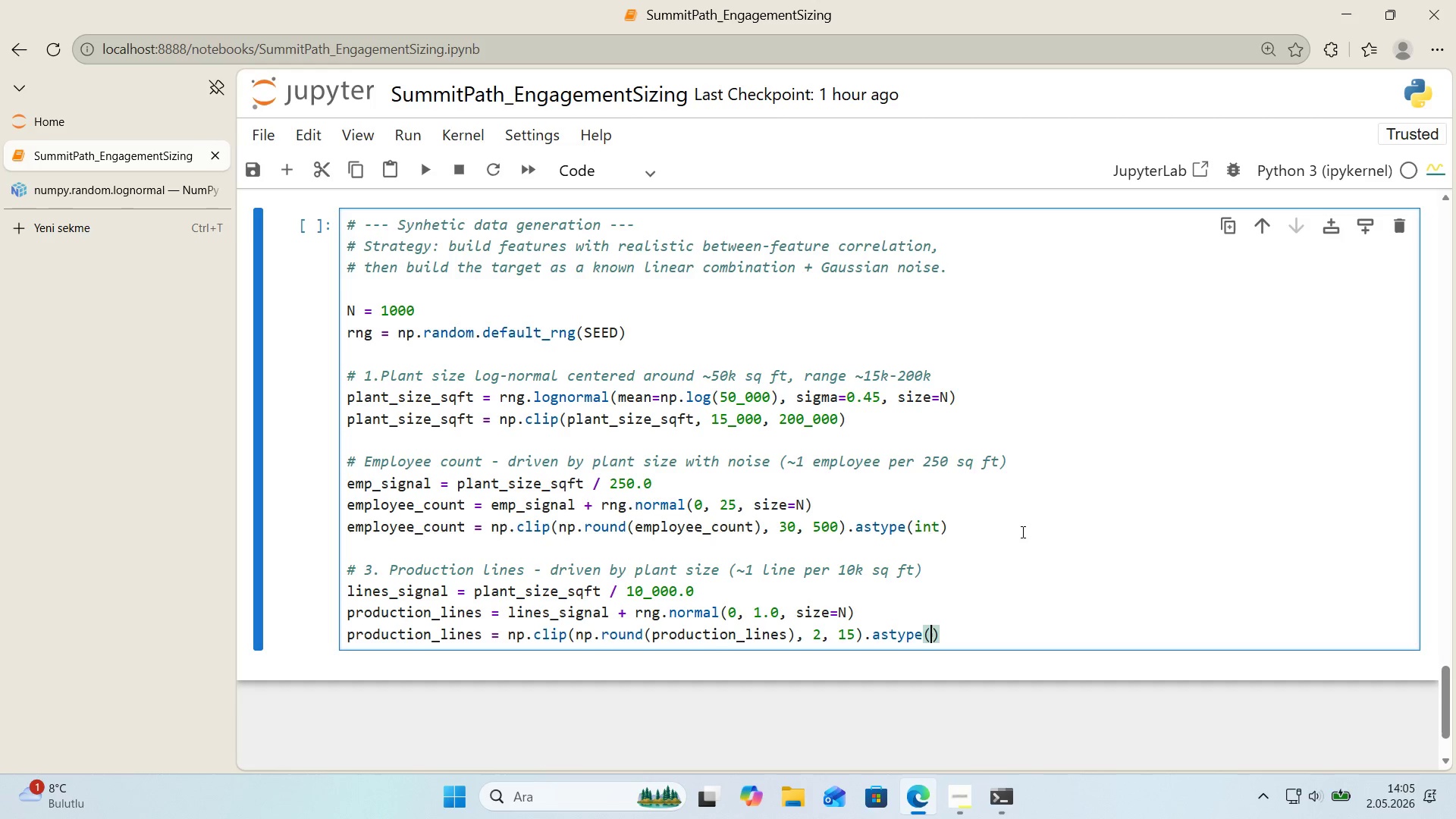 
type('nt)
 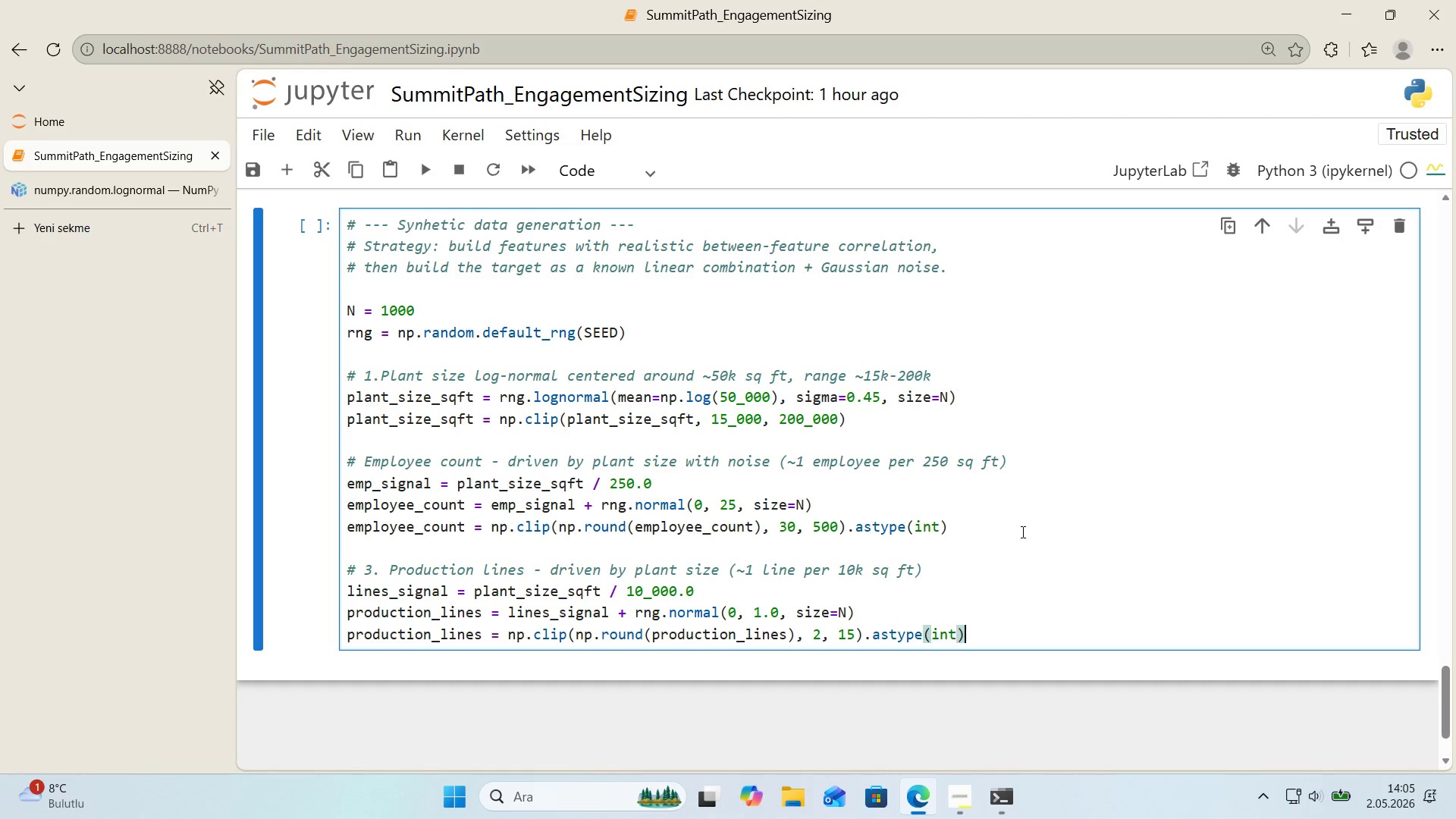 
key(ArrowRight)
 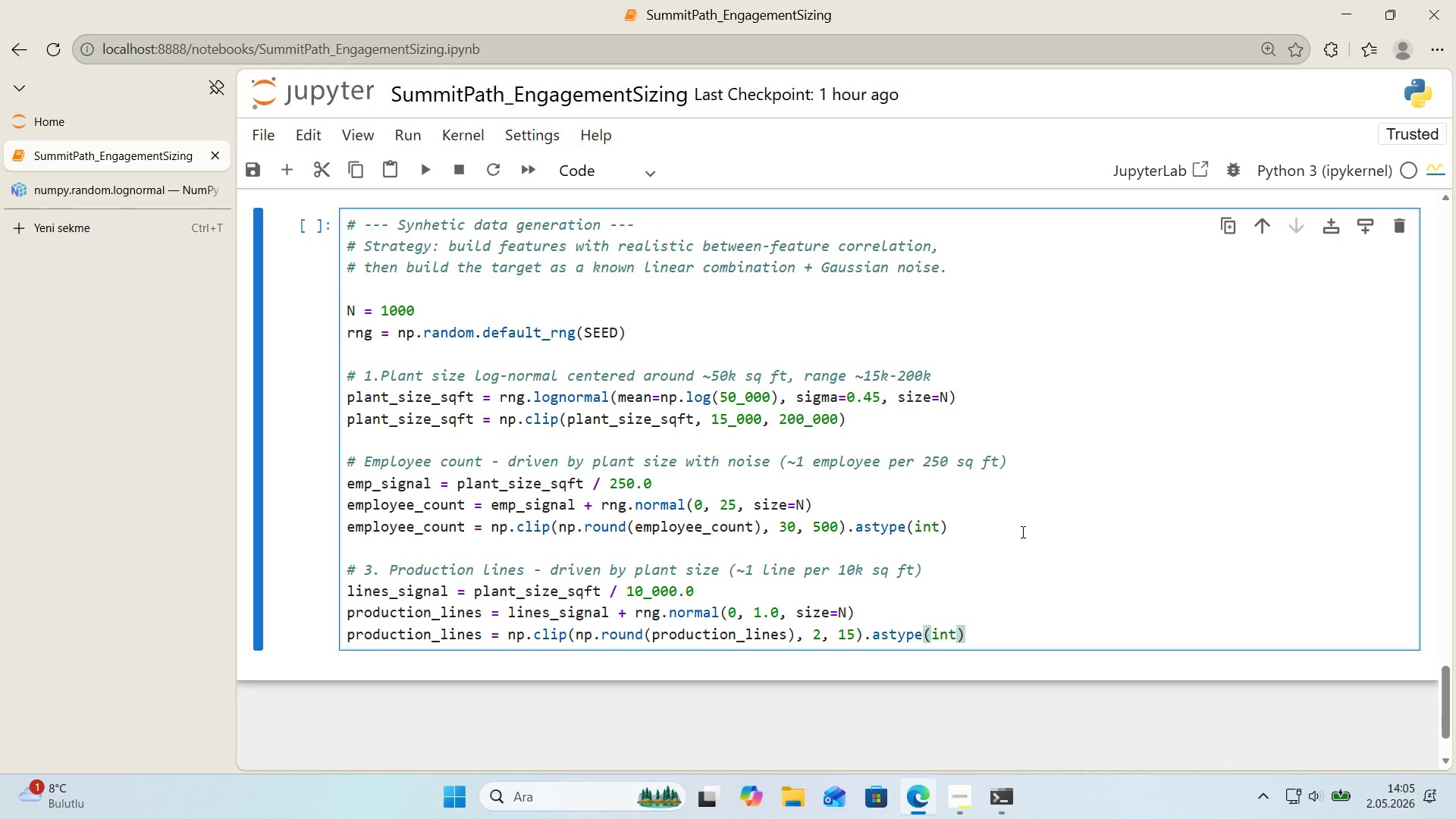 
key(Enter)
 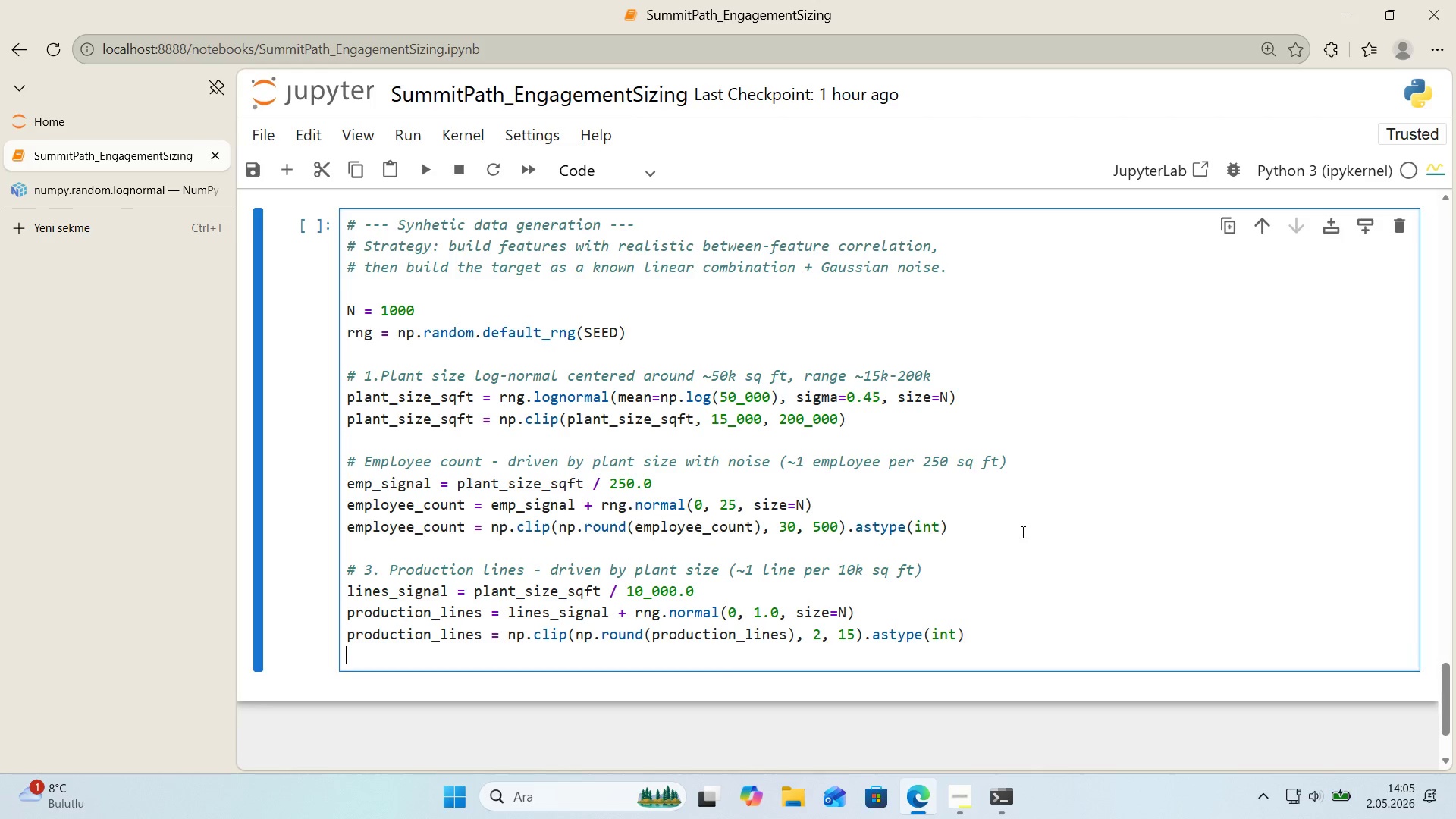 
key(Enter)
 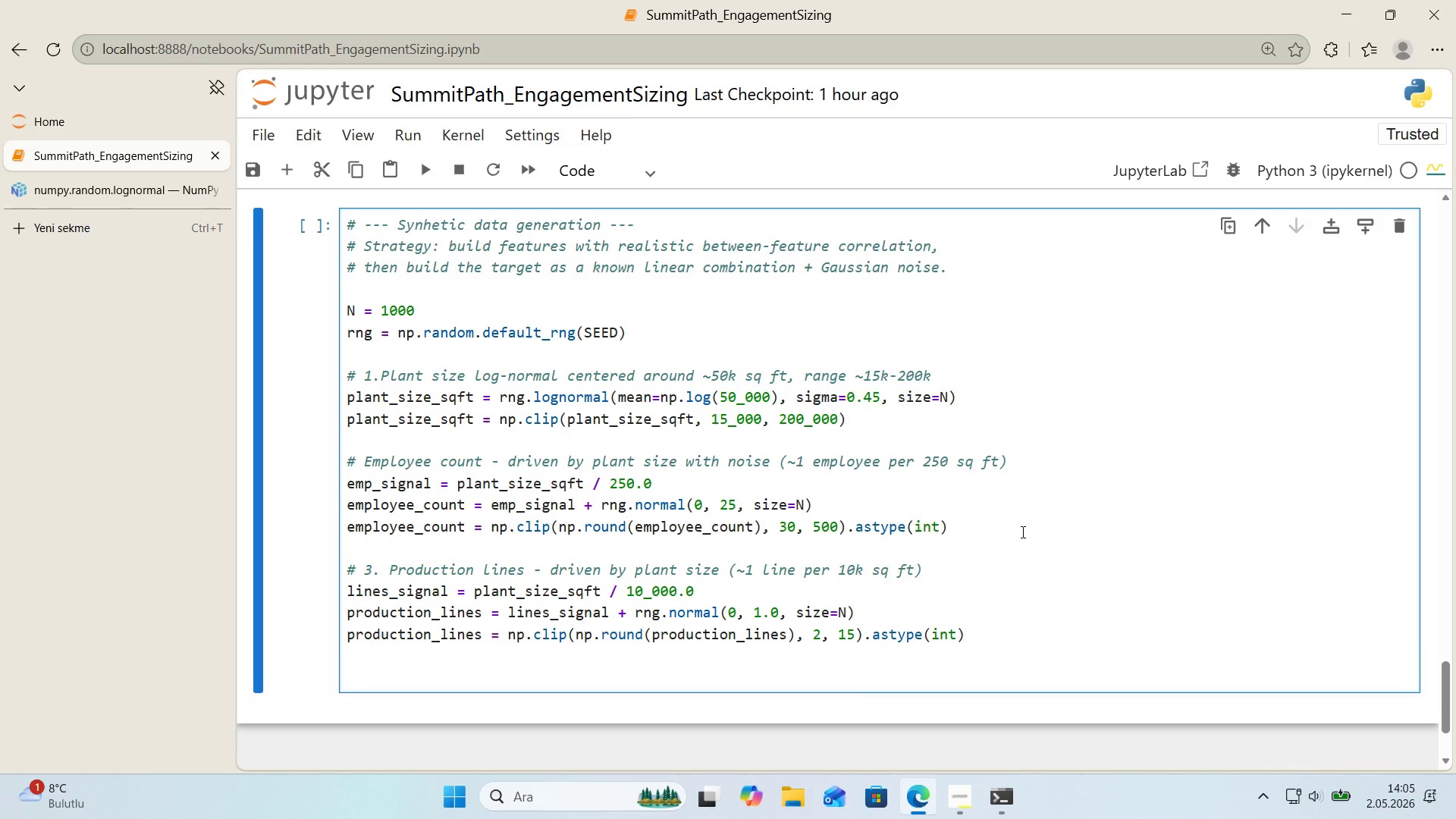 
key(Alt+Control+AltRight)
 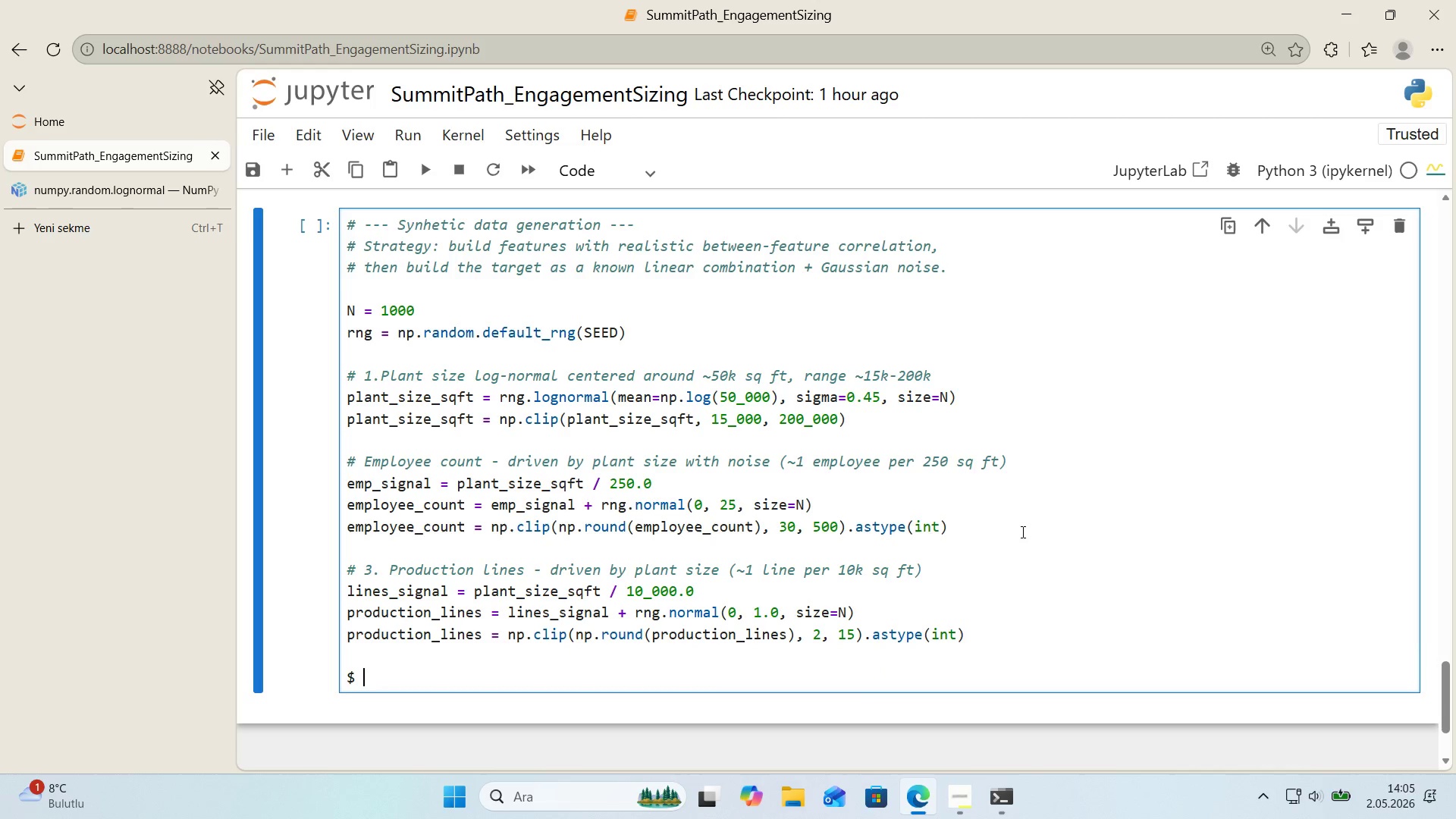 
key(Control+ControlLeft)
 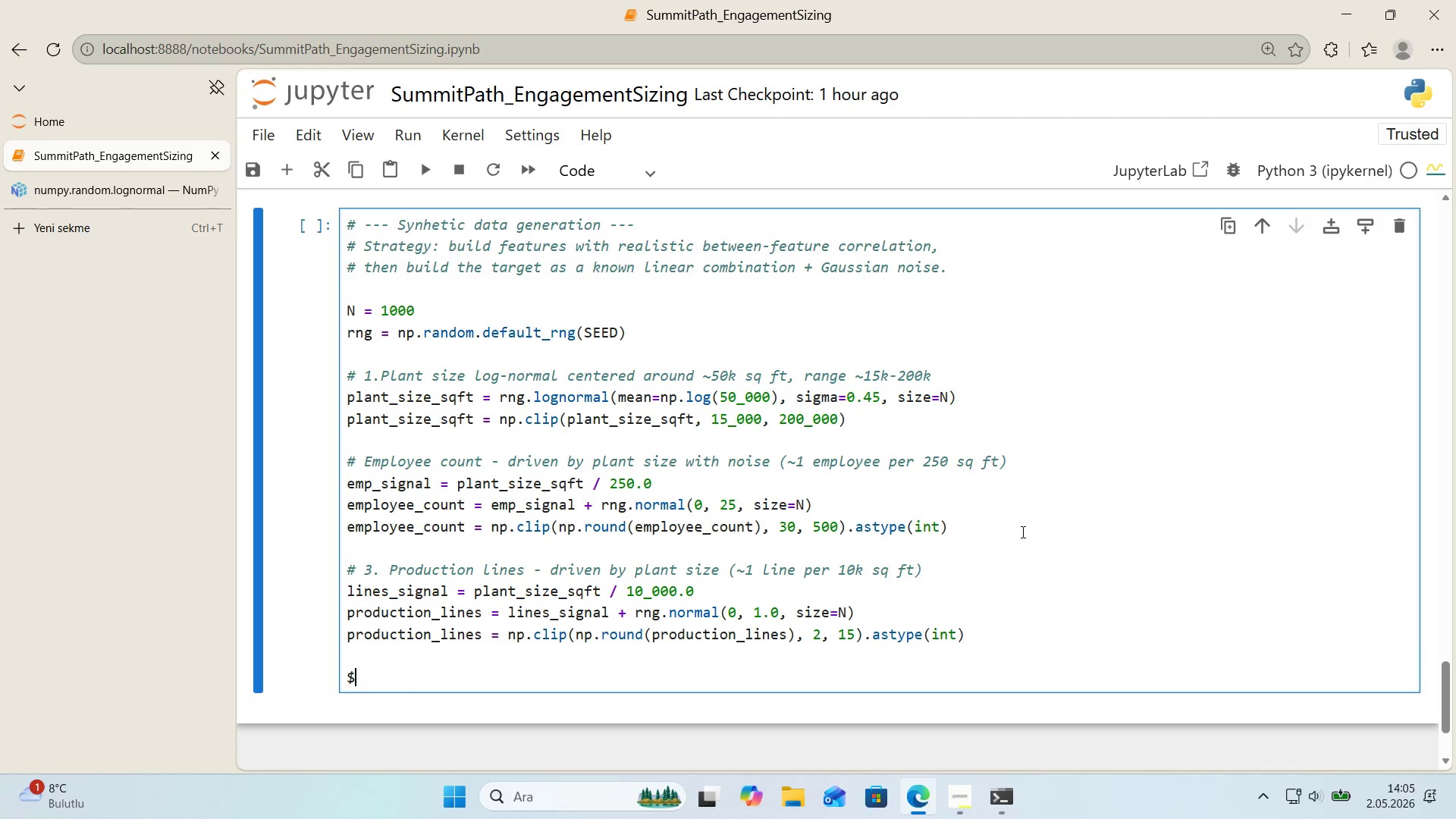 
key(Alt+Control+4)
 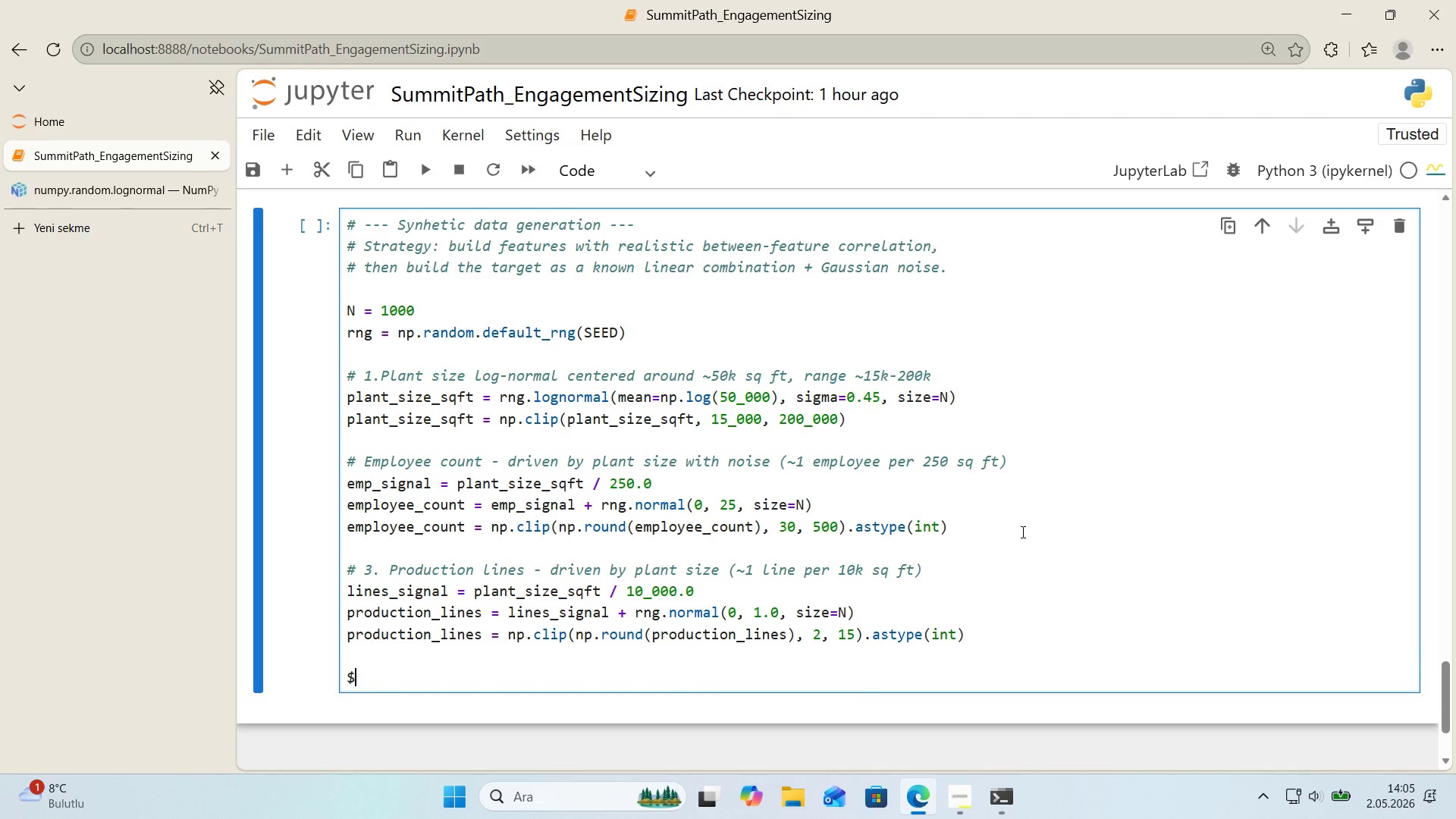 
key(Space)
 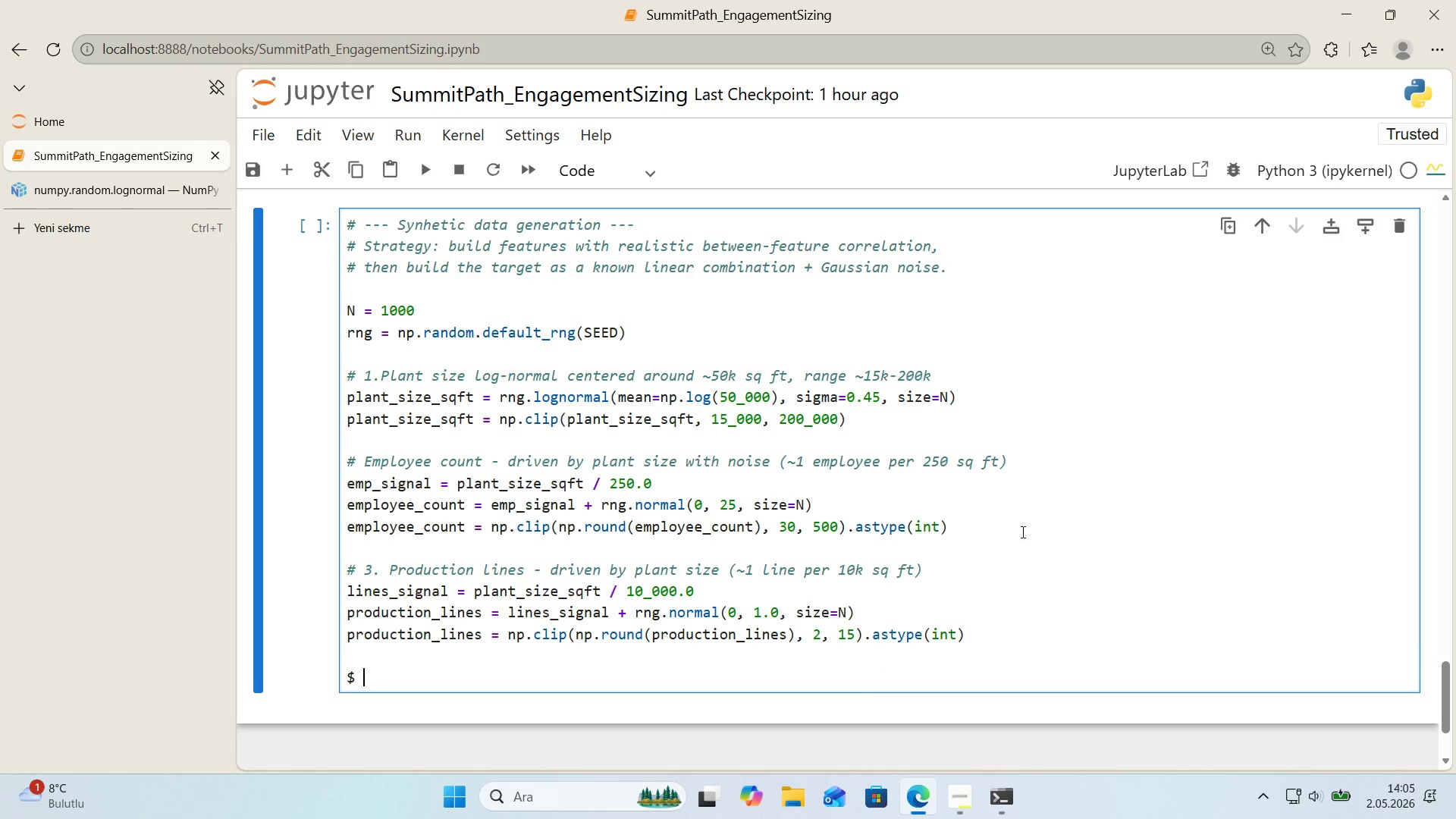 
key(Backspace)
 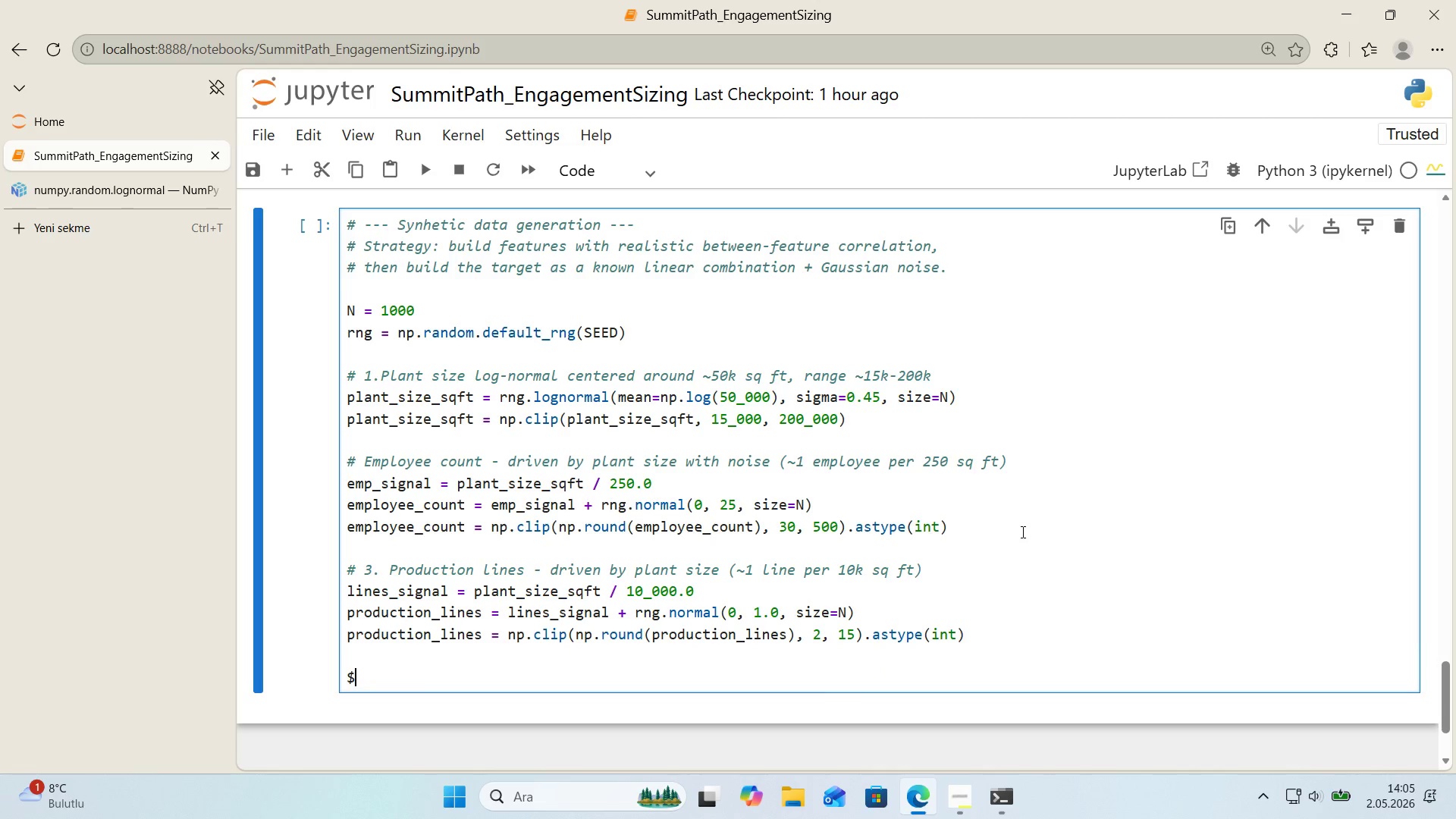 
key(Backspace)
 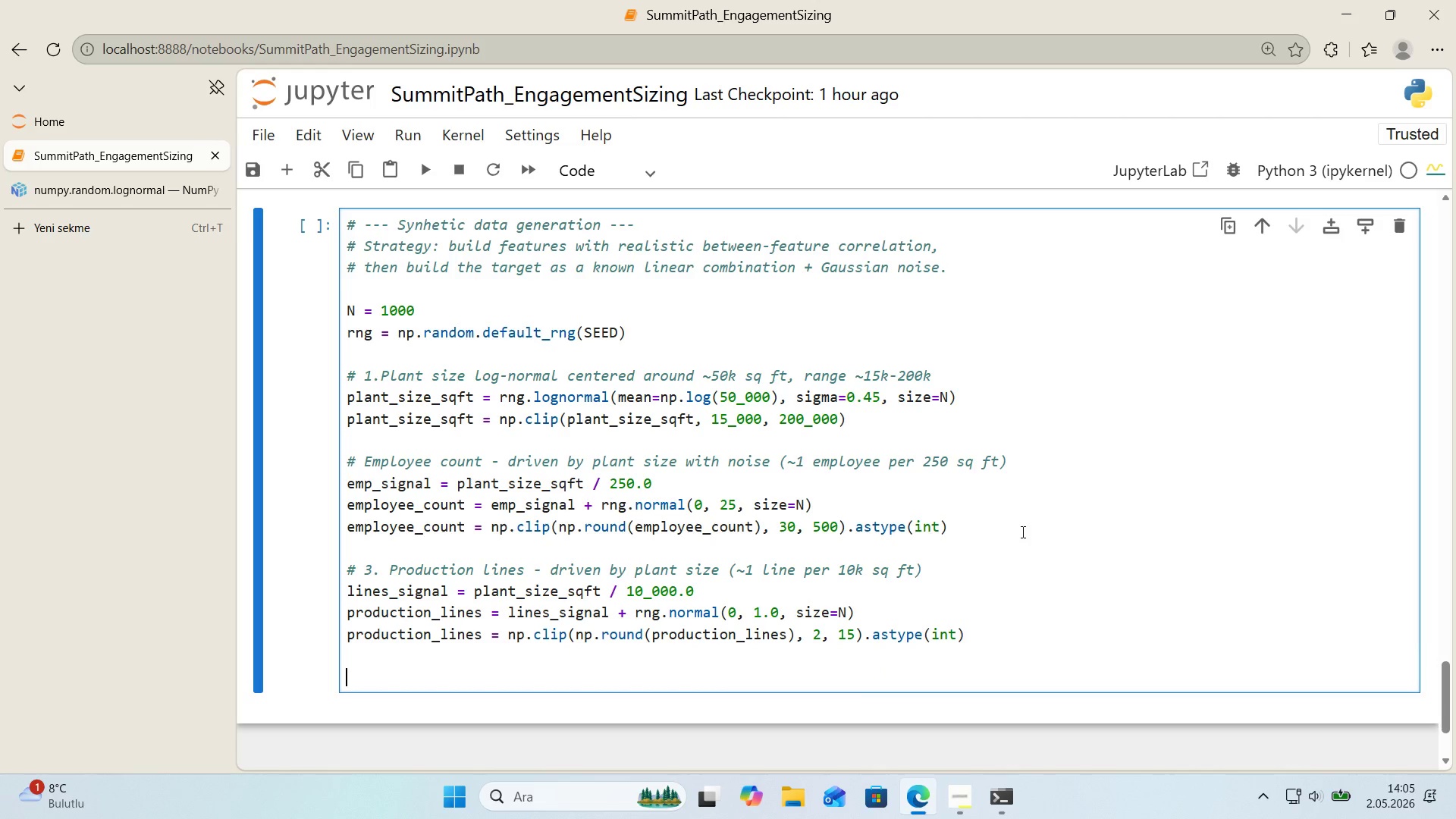 
key(Alt+Control+AltRight)
 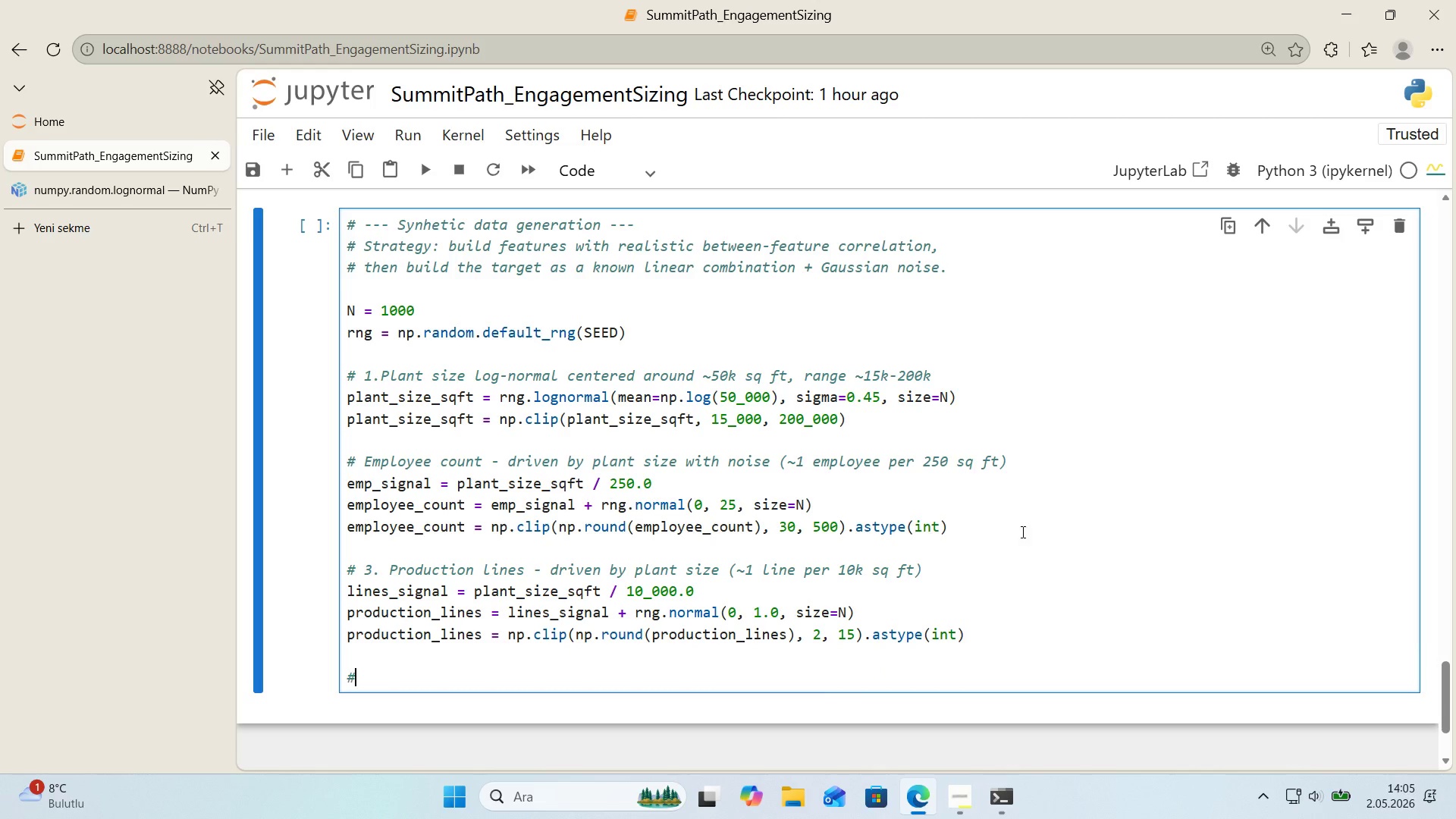 
key(Control+ControlLeft)
 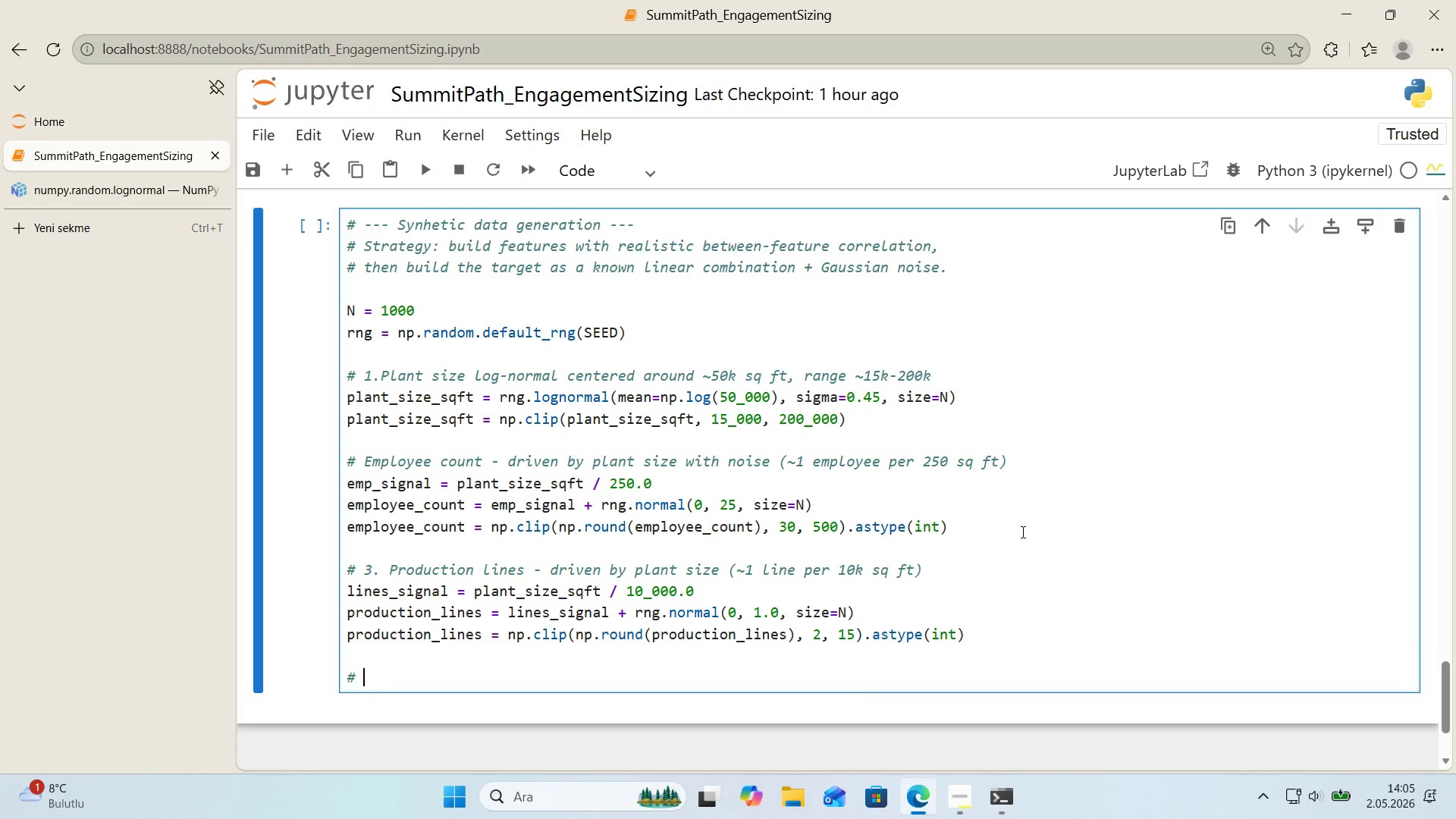 
key(Alt+Control+3)
 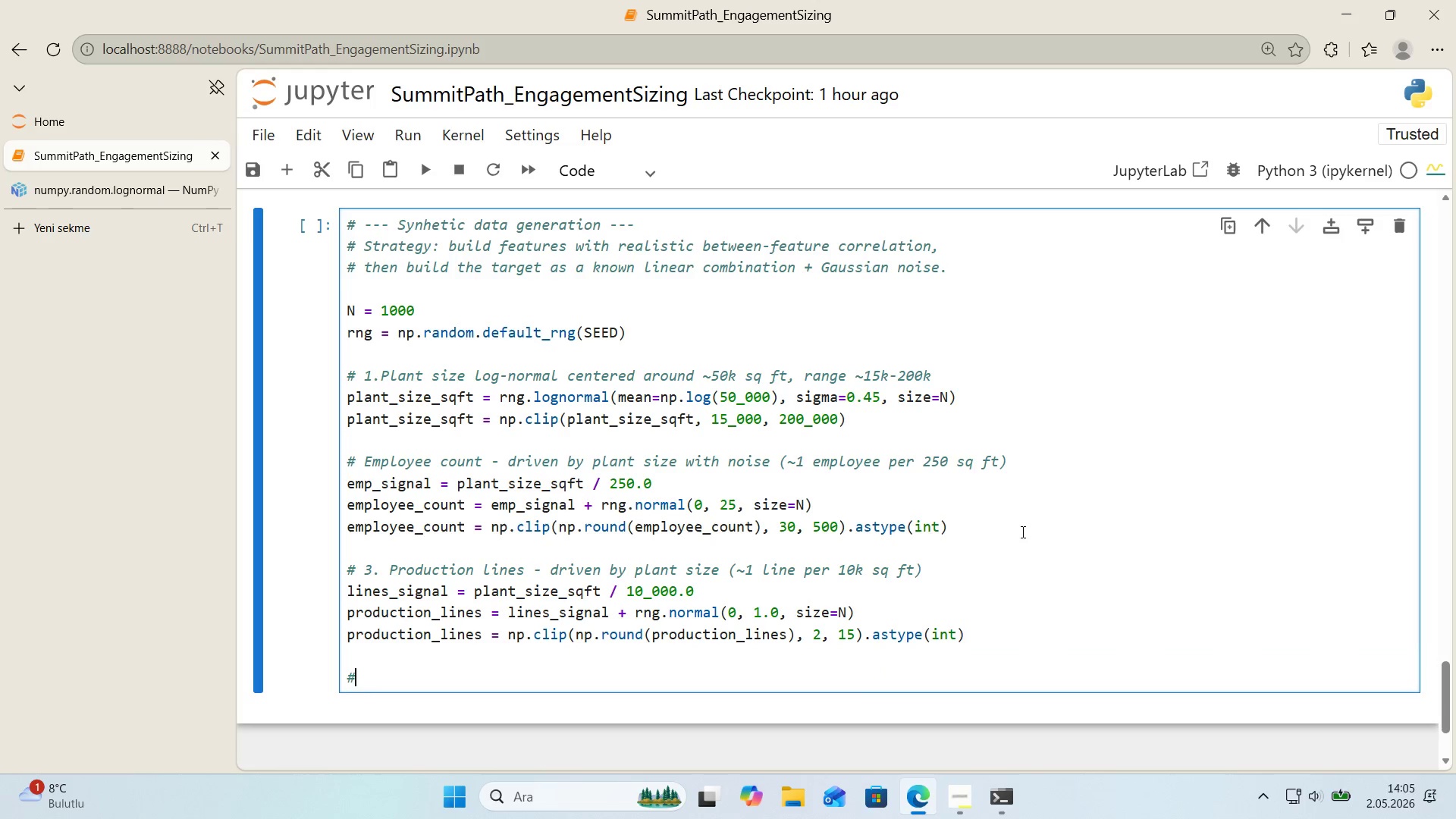 
type( 4. w)
key(Backspace)
type(wAS)
key(Backspace)
key(Backspace)
key(Backspace)
type(Waste % - bet)
key(Backspace)
key(Backspace)
key(Backspace)
key(Backspace)
key(Backspace)
type(- beta*()
 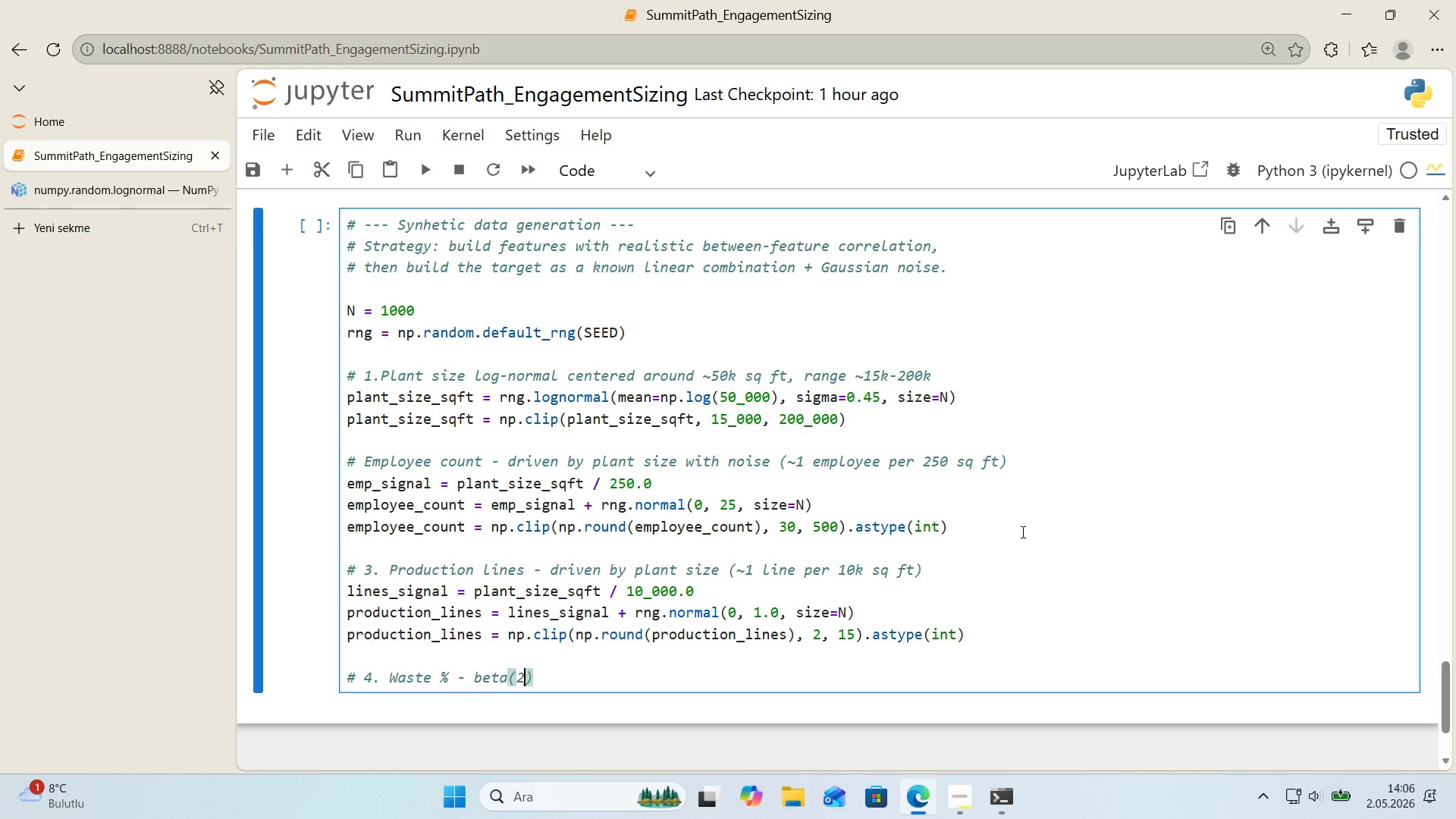 
hold_key(key=ControlLeft, duration=0.31)
 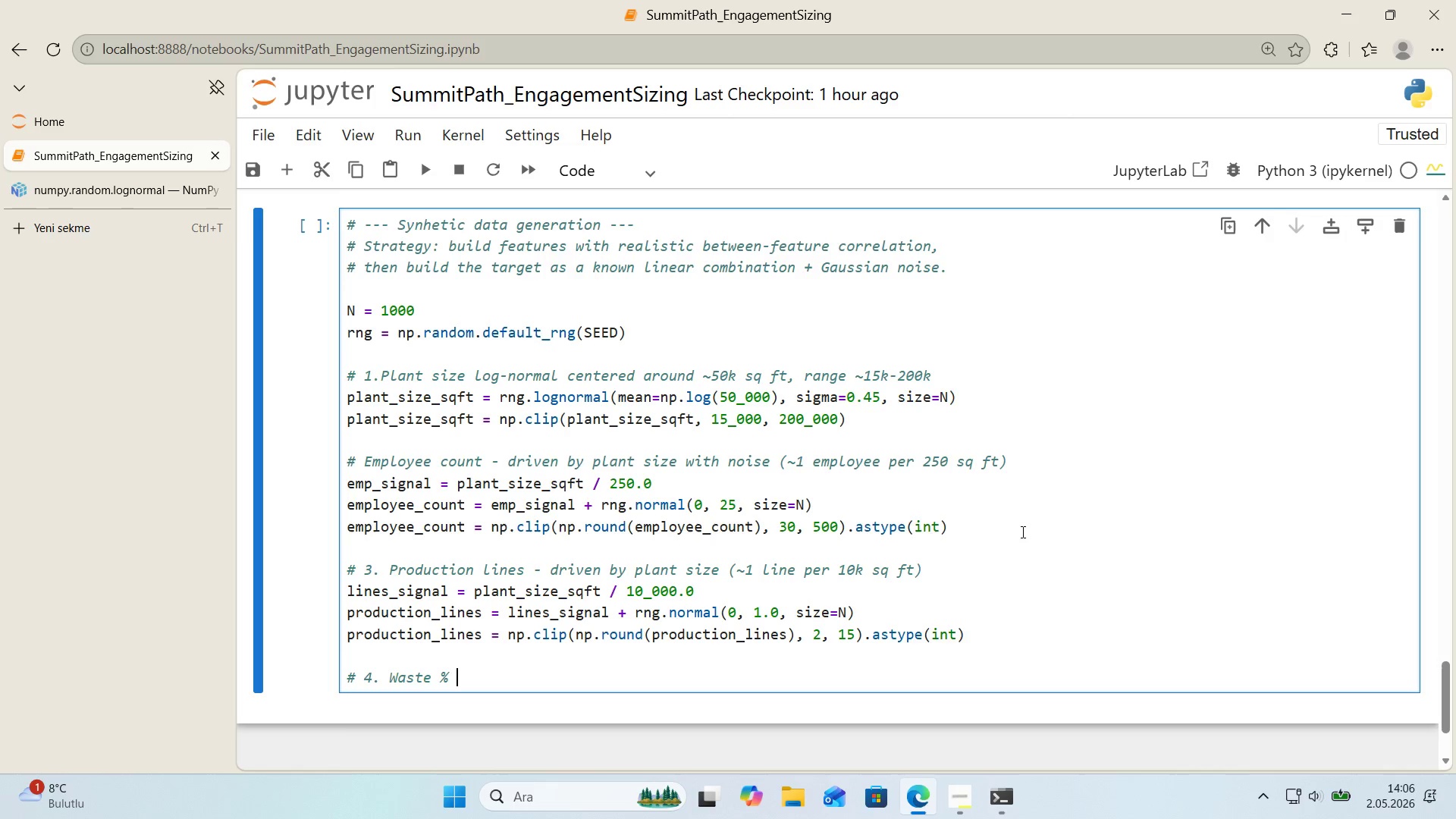 
hold_key(key=AltRight, duration=0.31)
 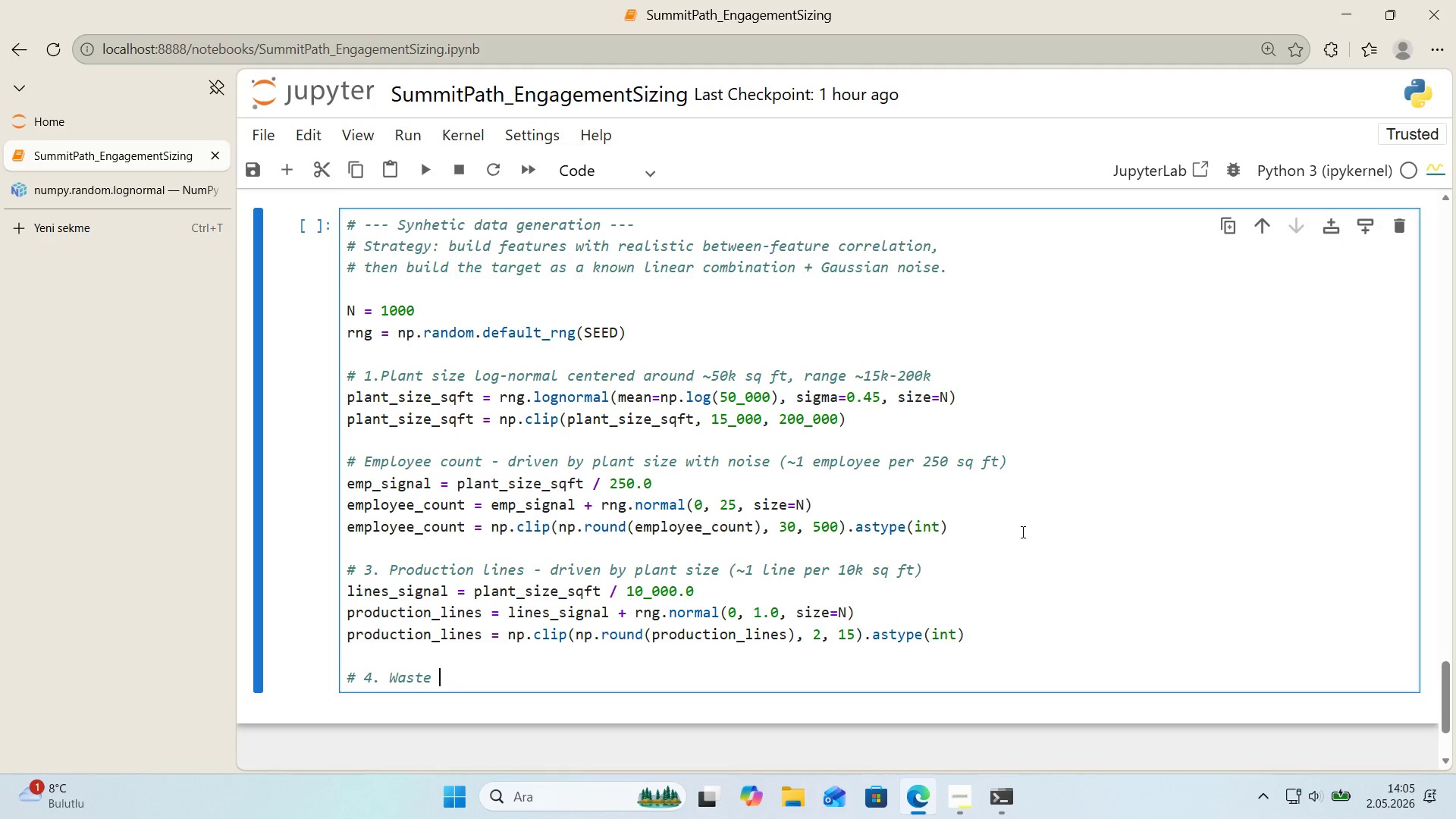 
key(ArrowLeft)
 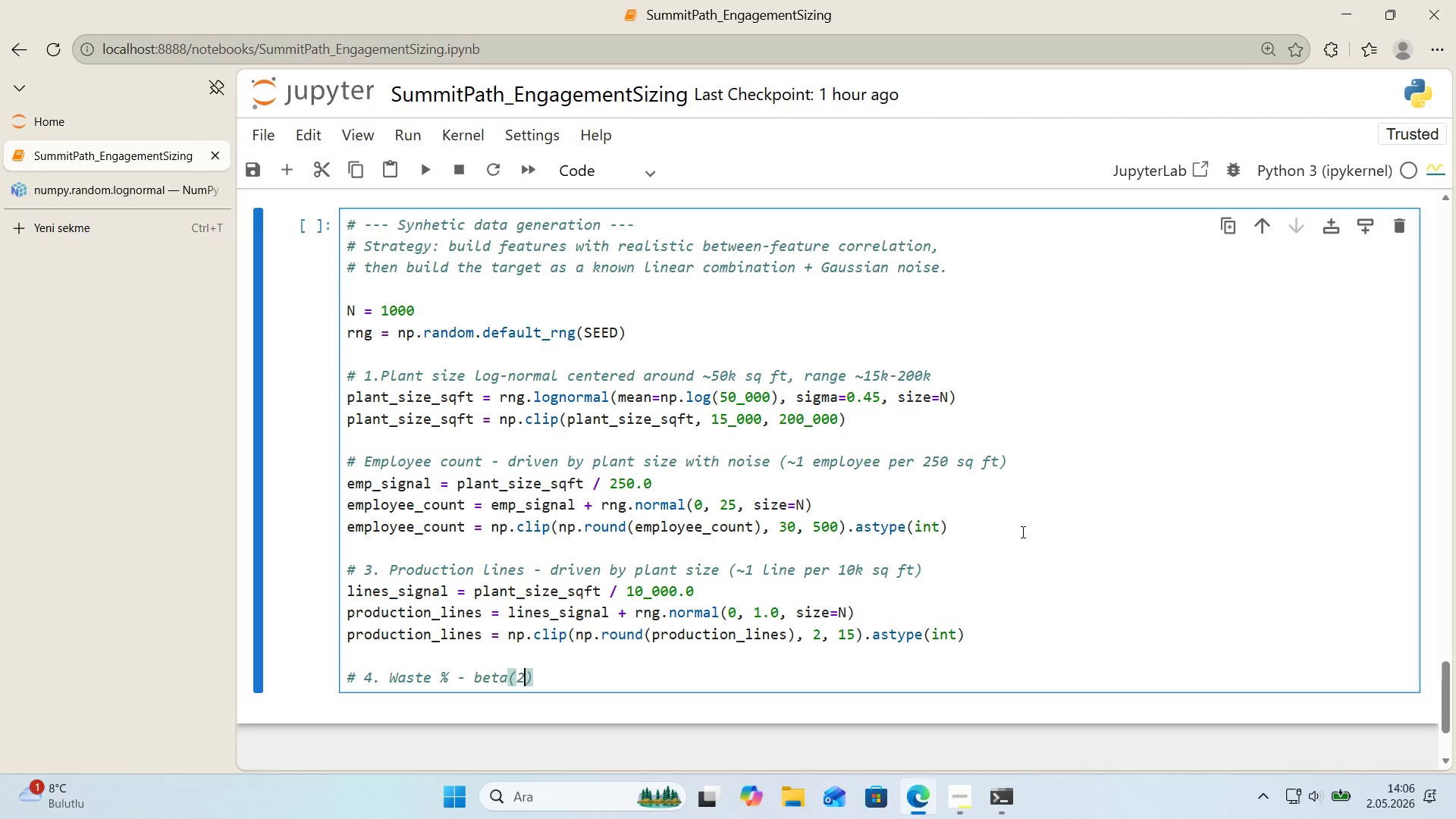 
key(2)
 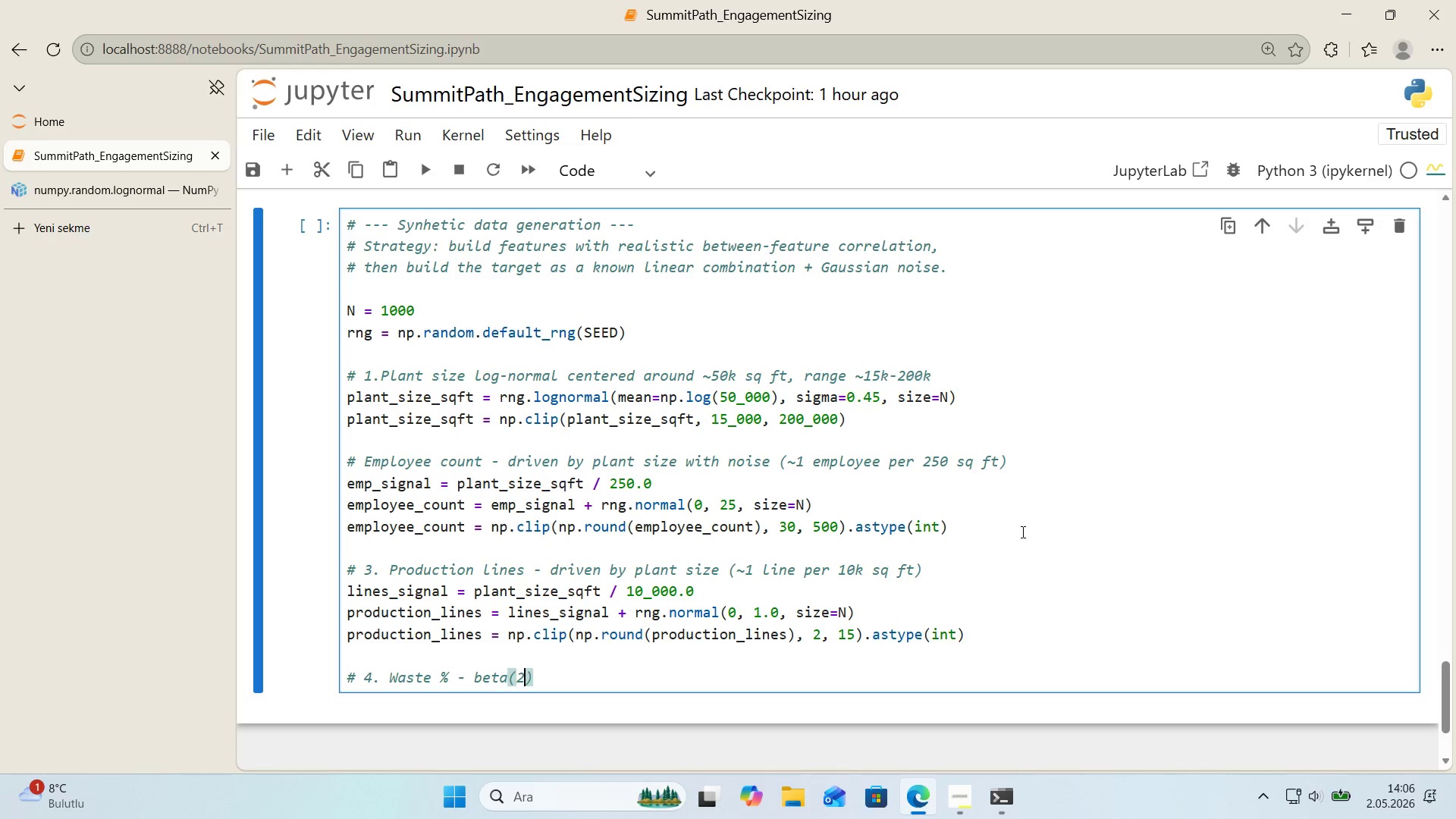 
key(Comma)
 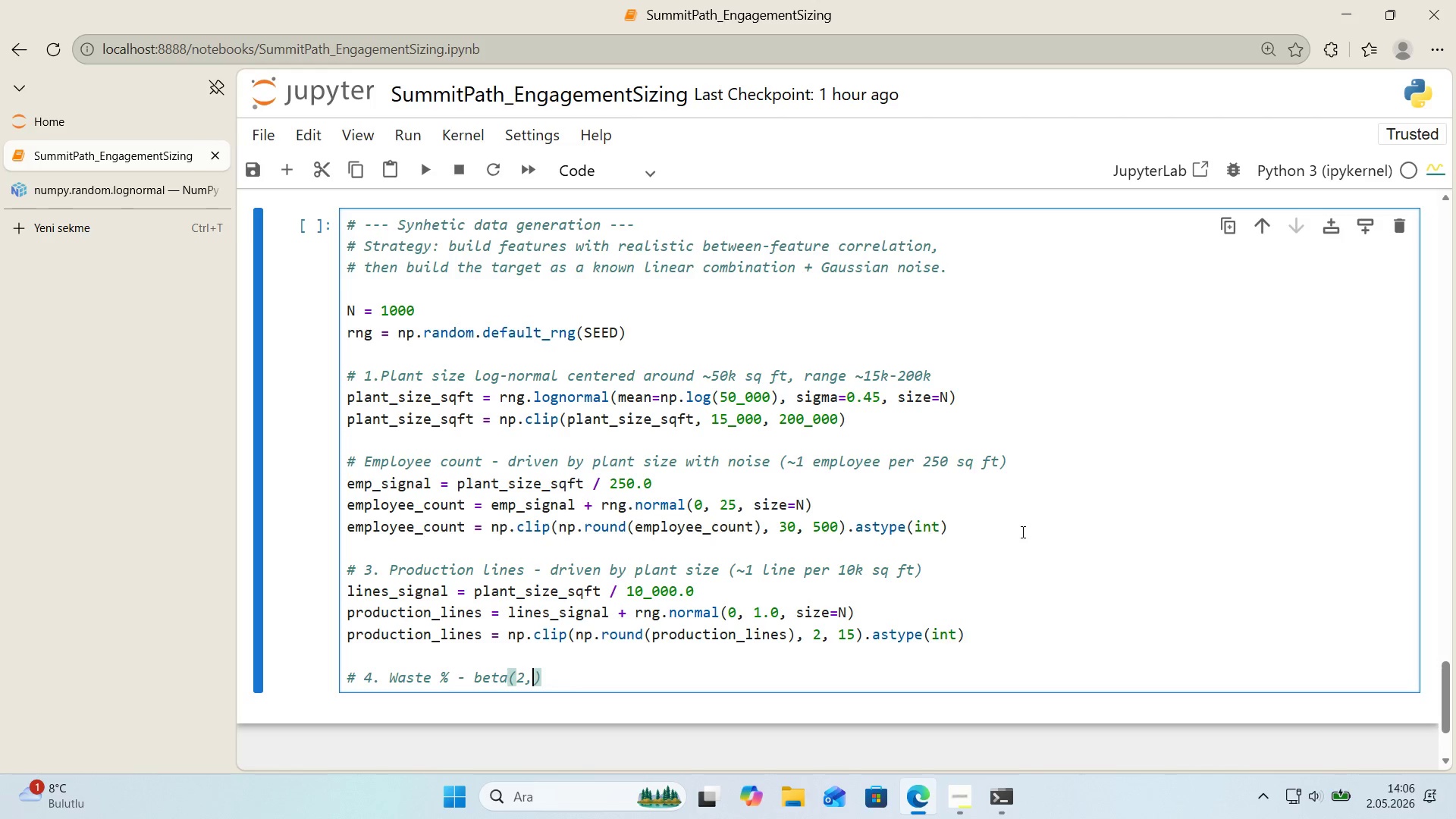 
key(Space)
 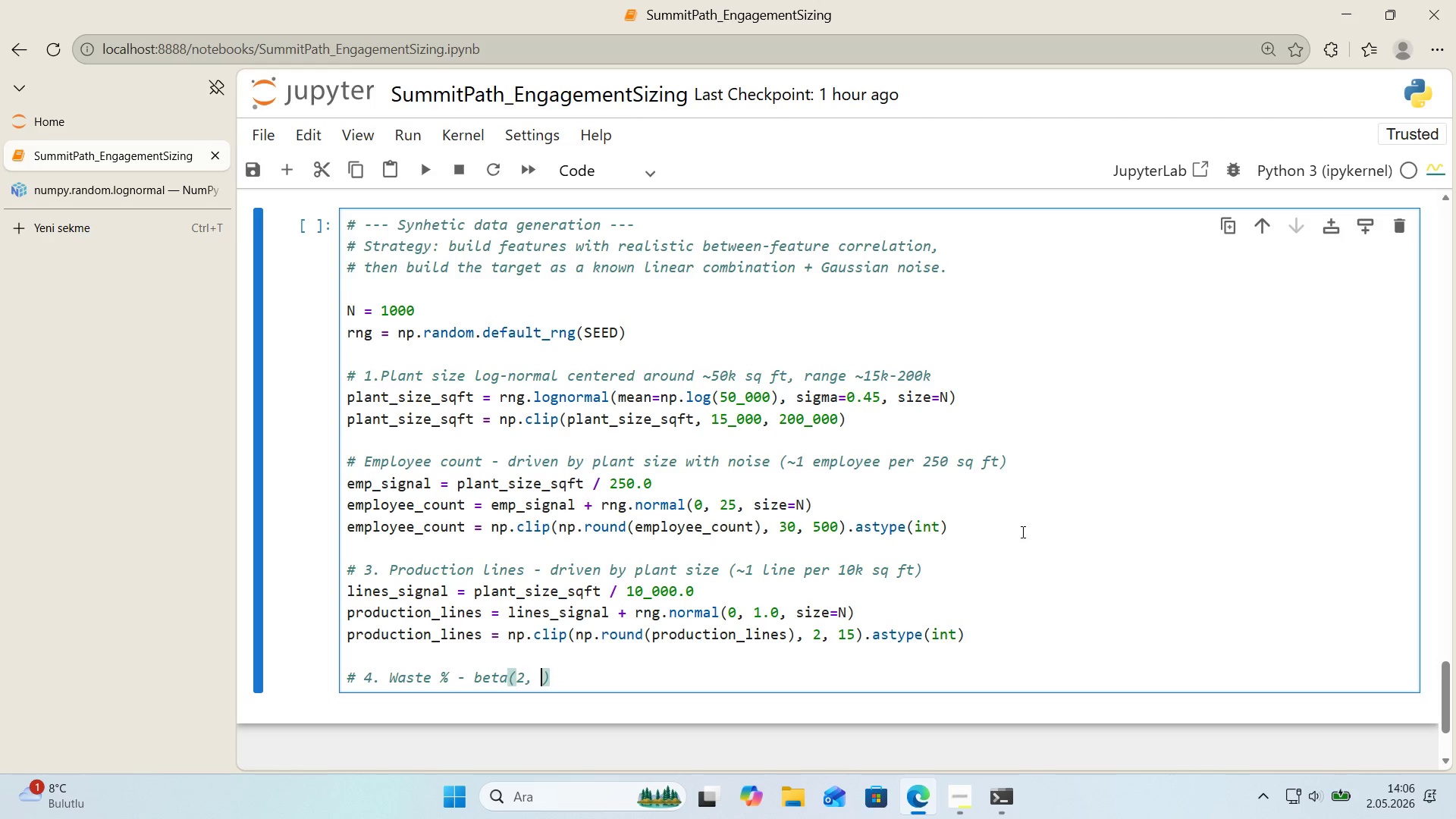 
key(8)
 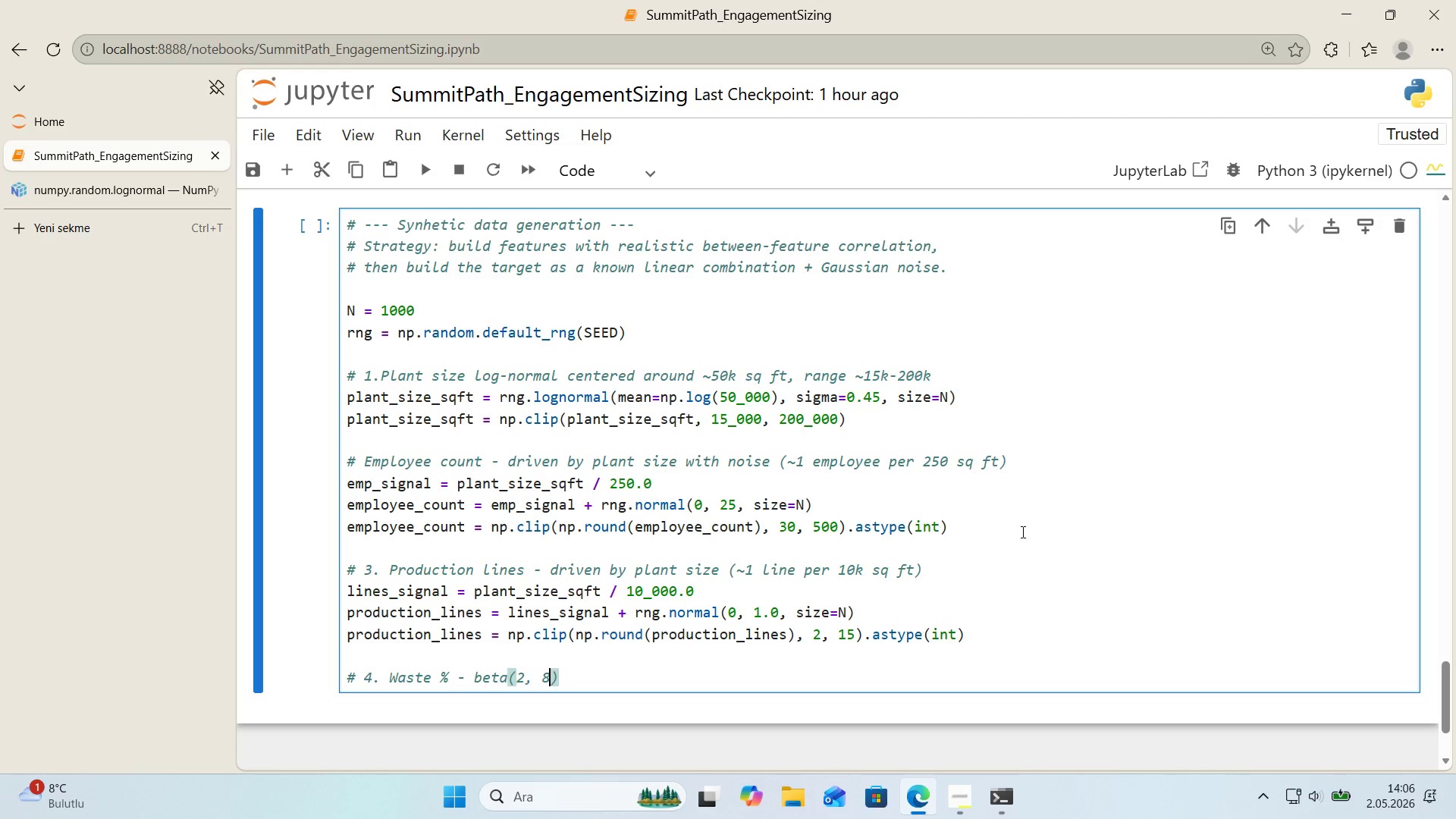 
key(ArrowRight)
 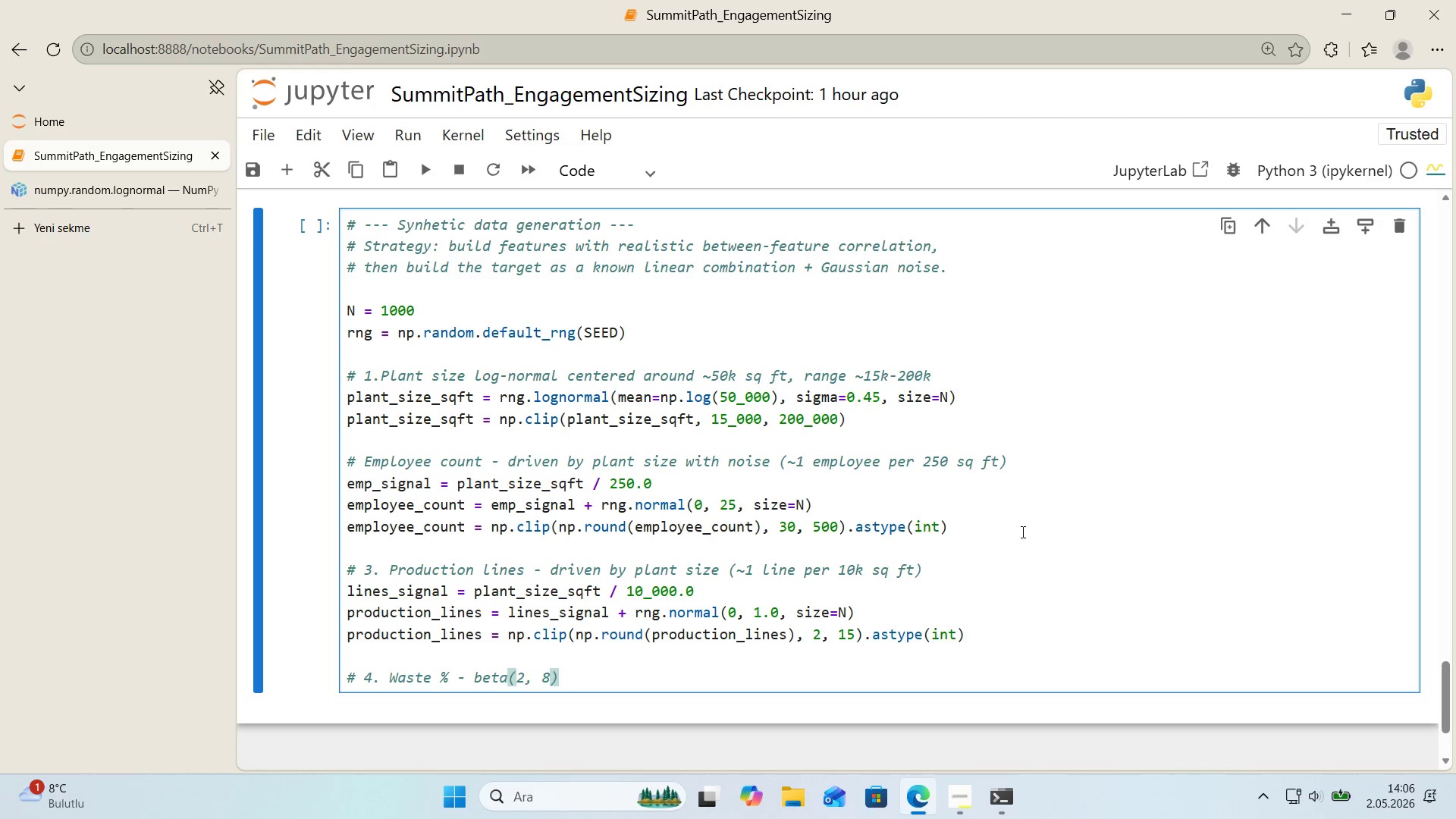 
type( scaled to 1-30 range *()
 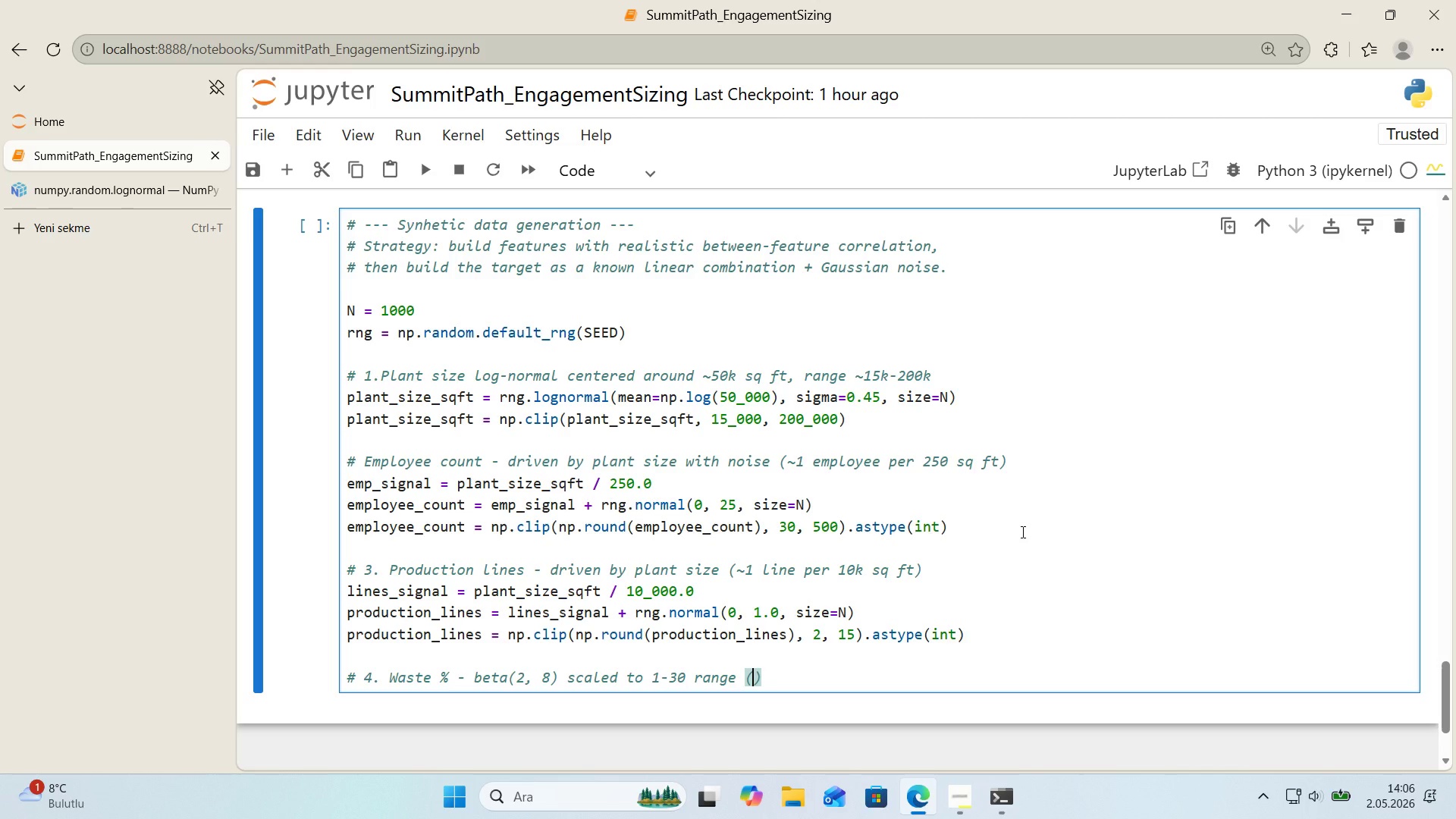 
 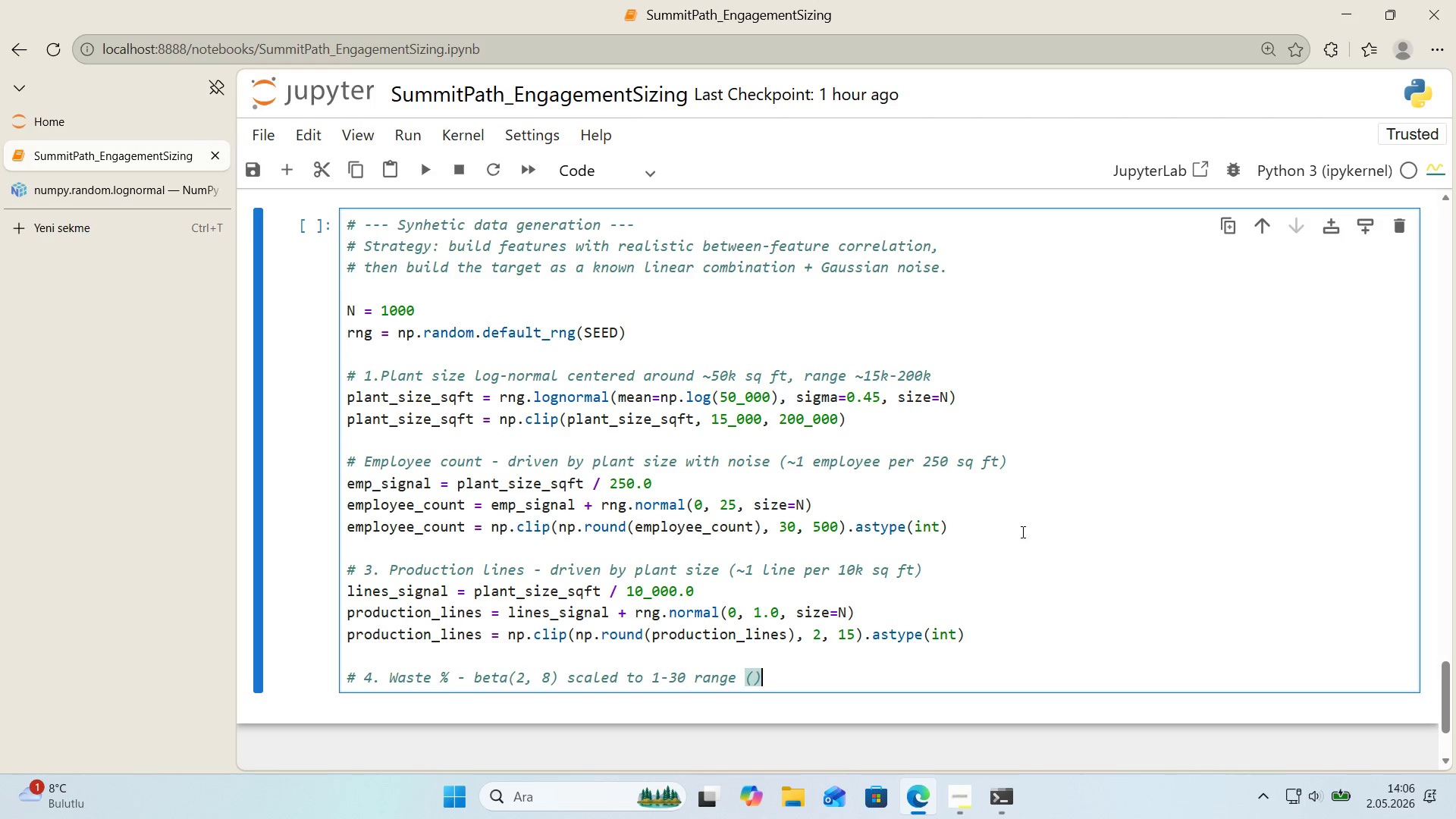 
key(ArrowLeft)
 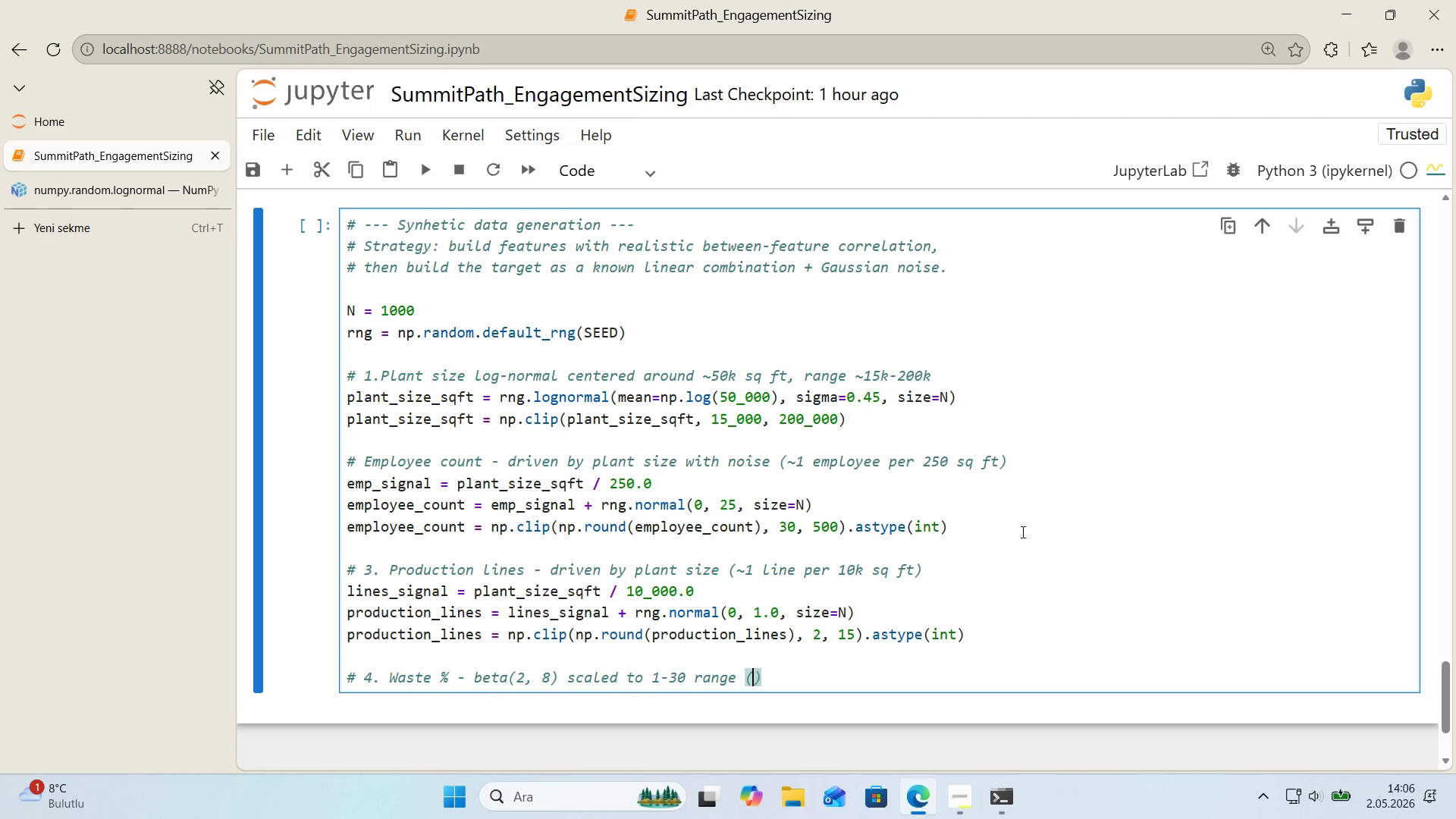 
type(most plants 5-15%)
 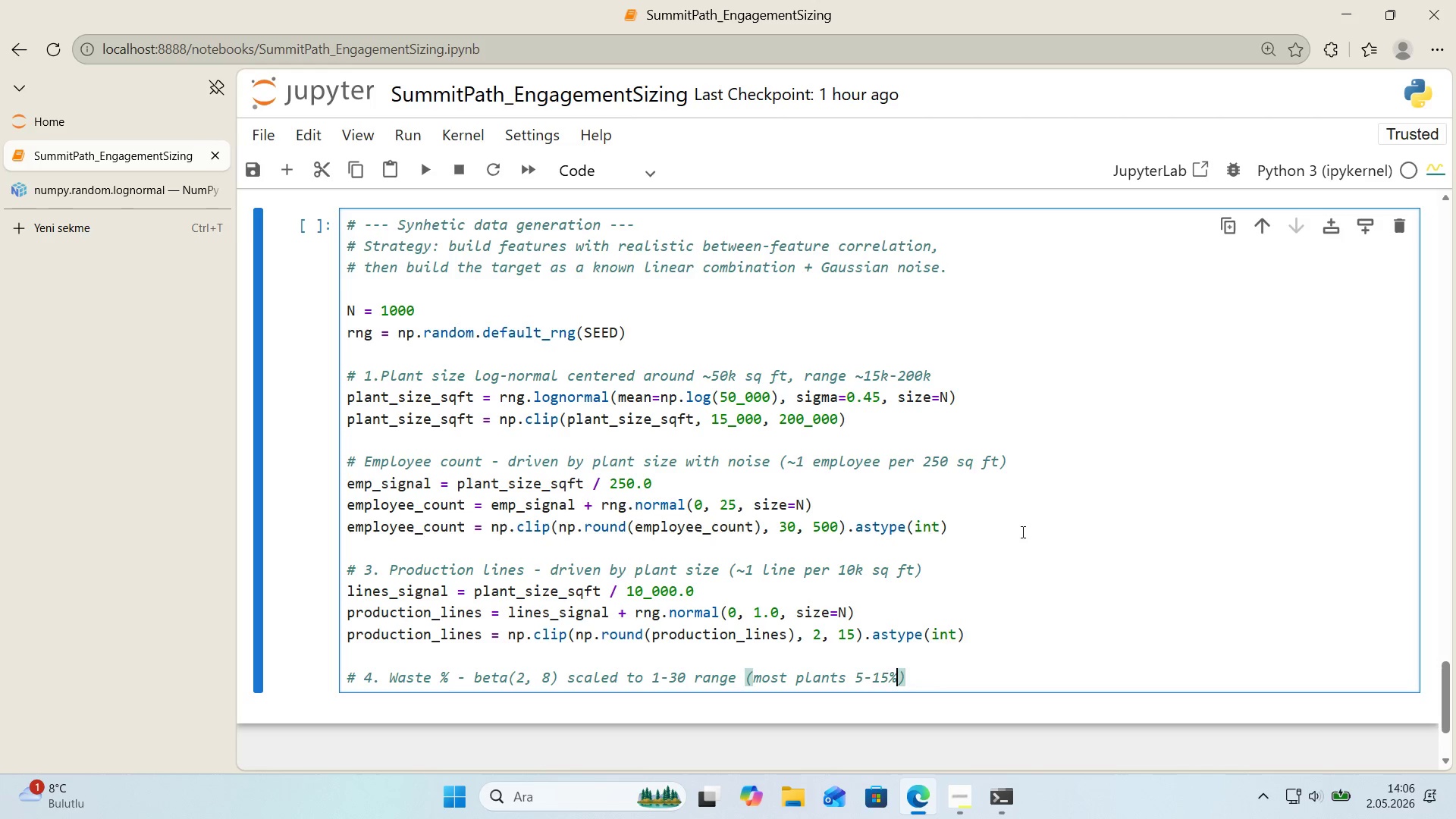 
key(ArrowRight)
 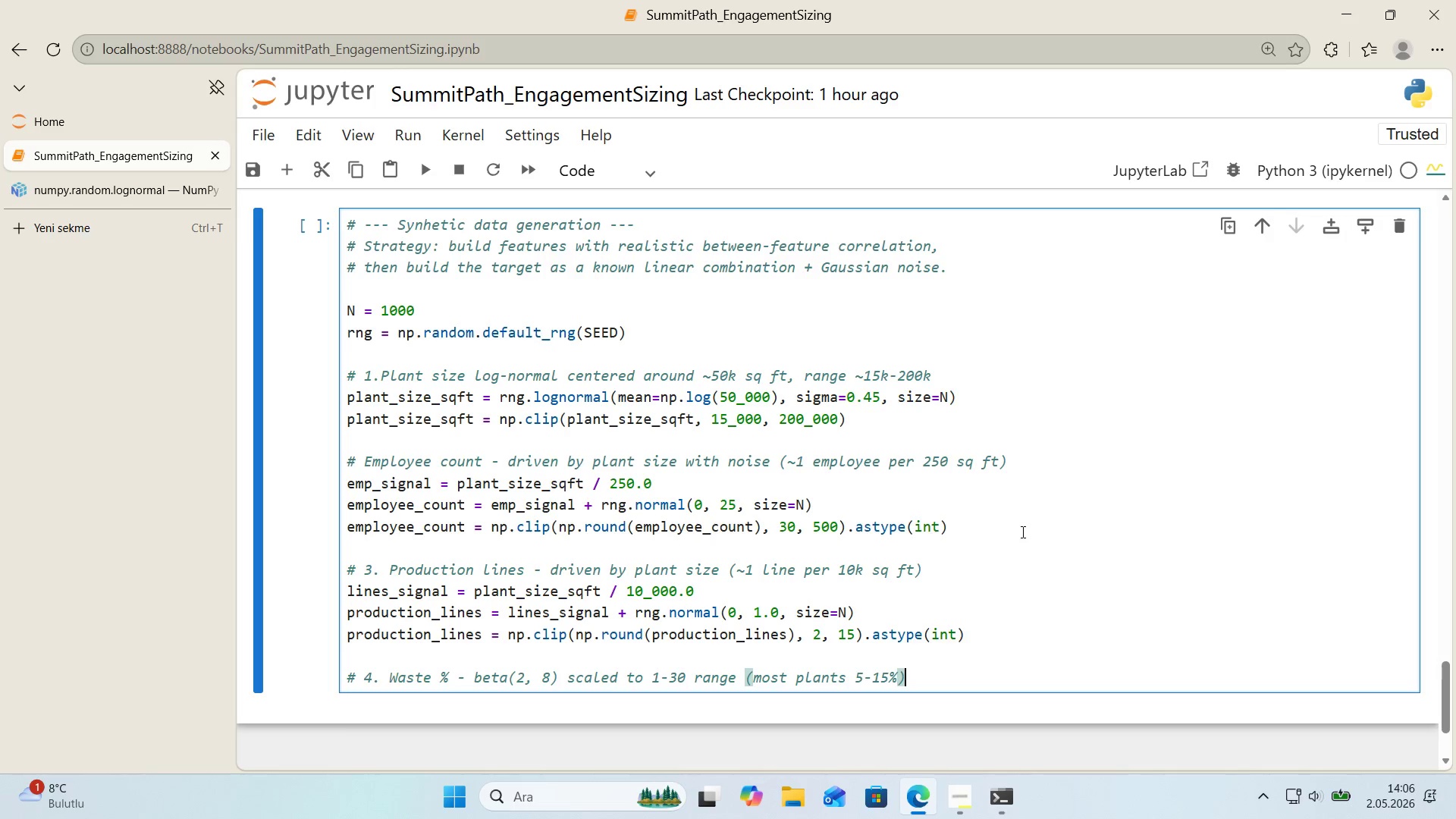 
key(ArrowLeft)
 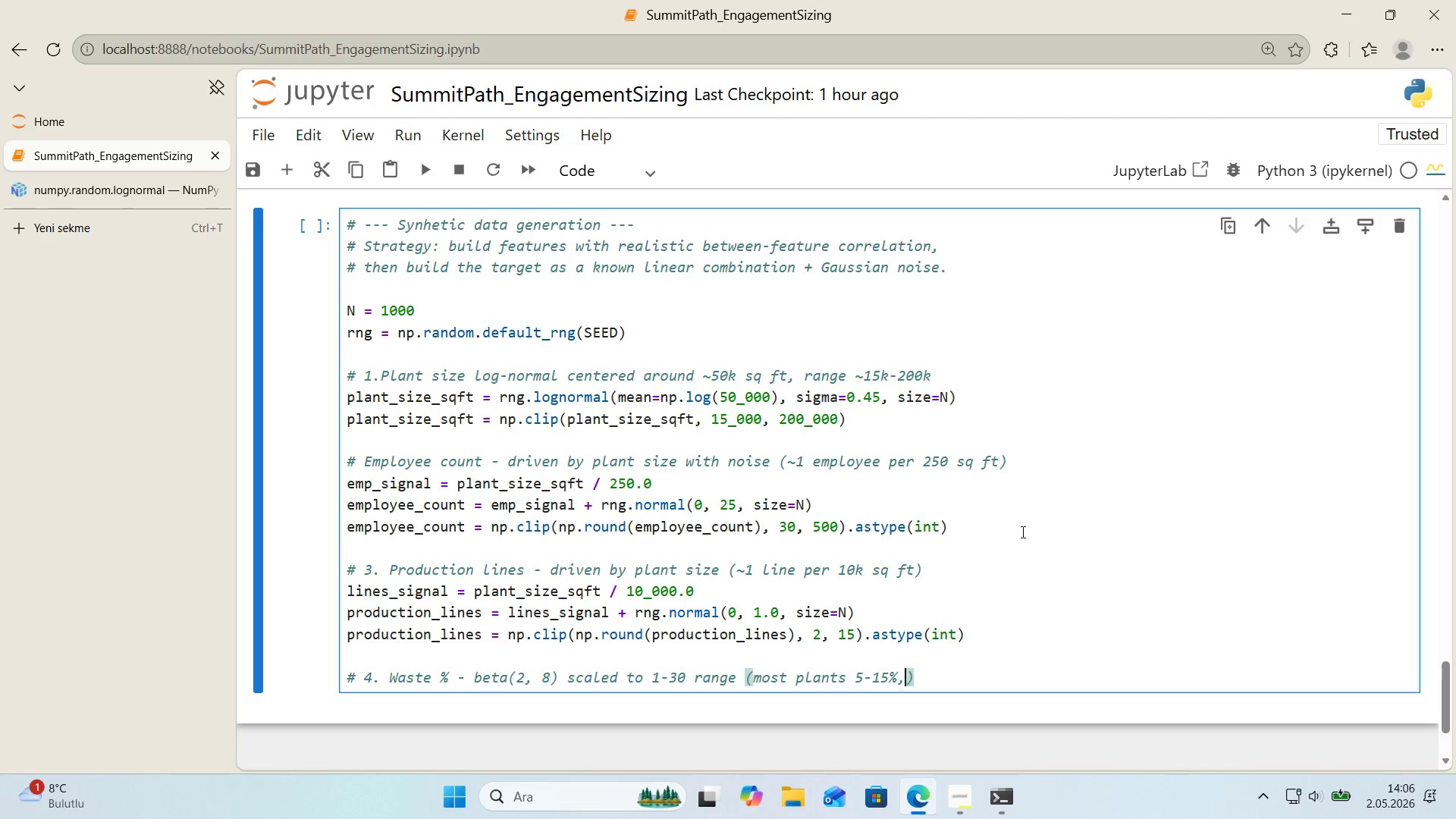 
type(, long ta'l)
 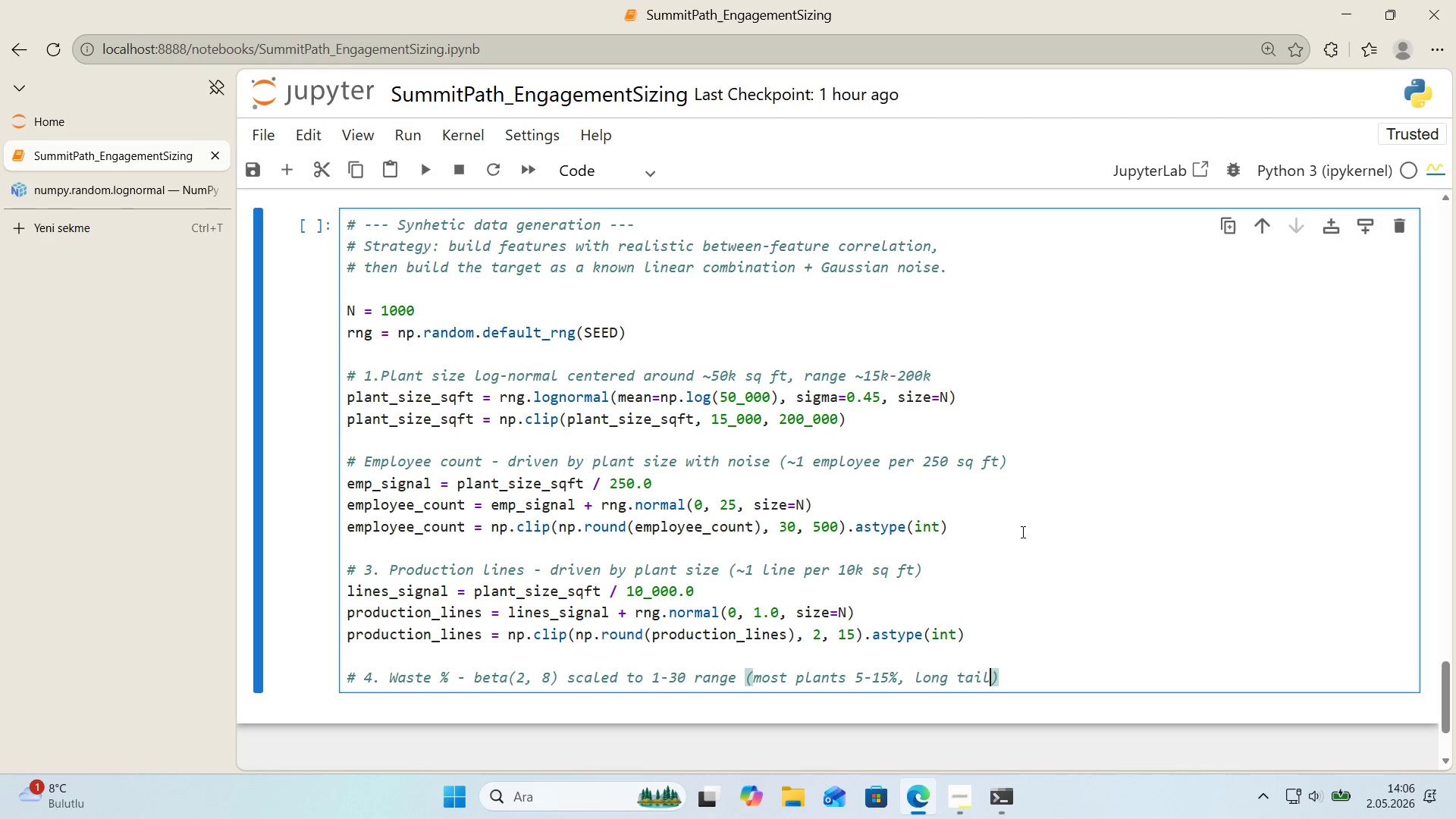 
key(ArrowRight)
 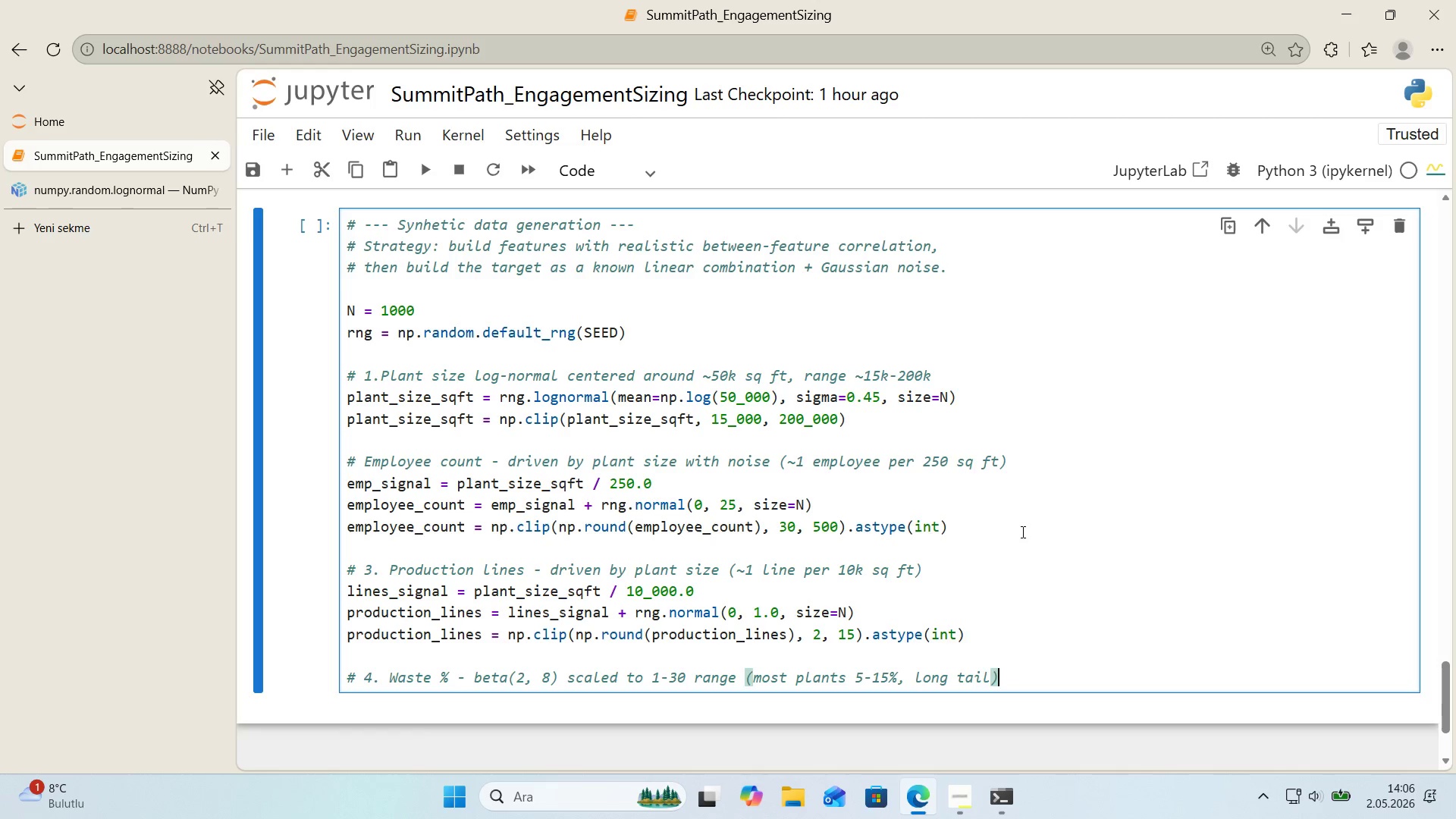 
key(Enter)
 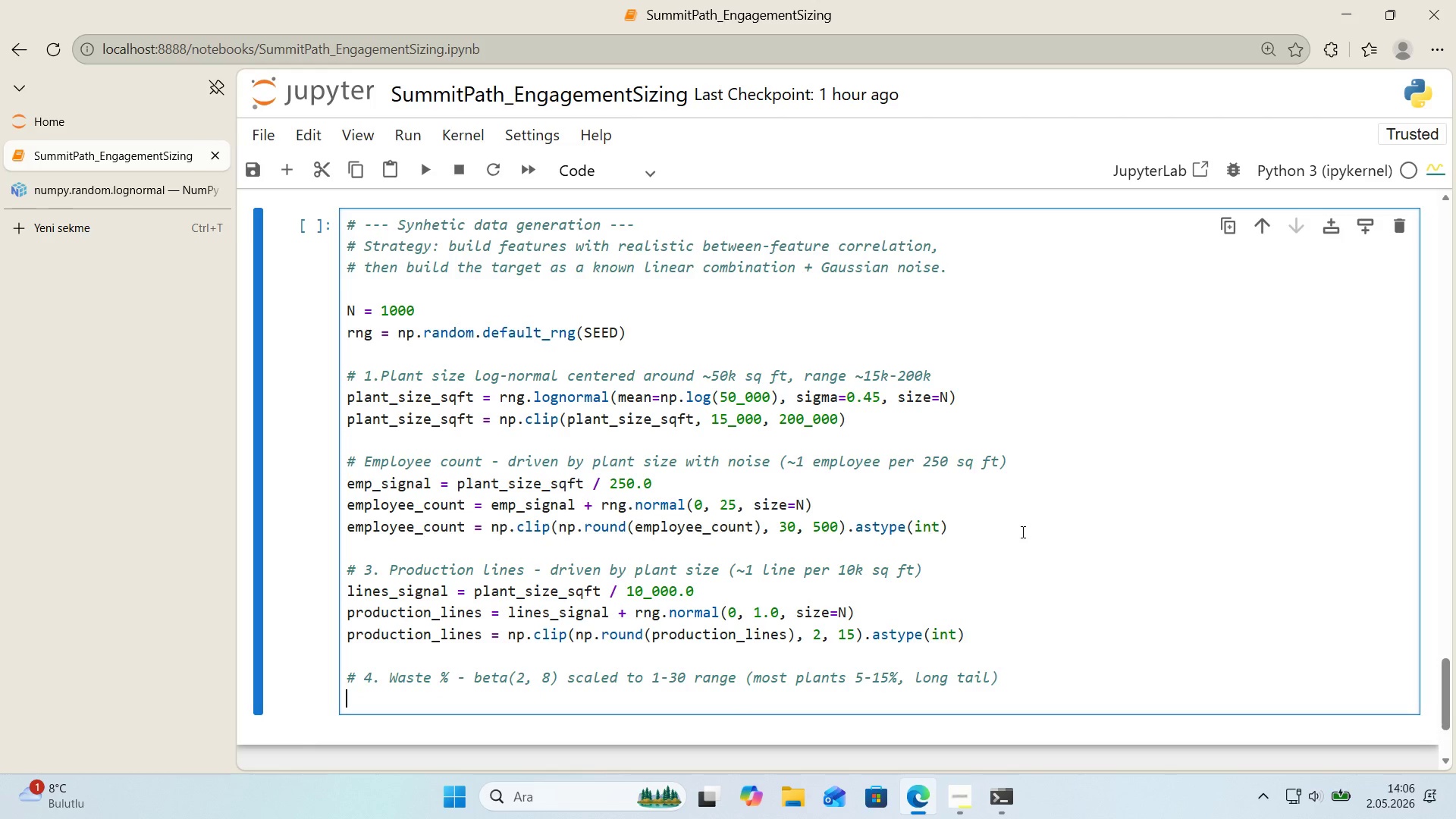 
type(waste_ta)
key(Backspace)
key(Backspace)
type(raww)
key(Backspace)
type( ) n)
key(Backspace)
type(rng.beta*()
 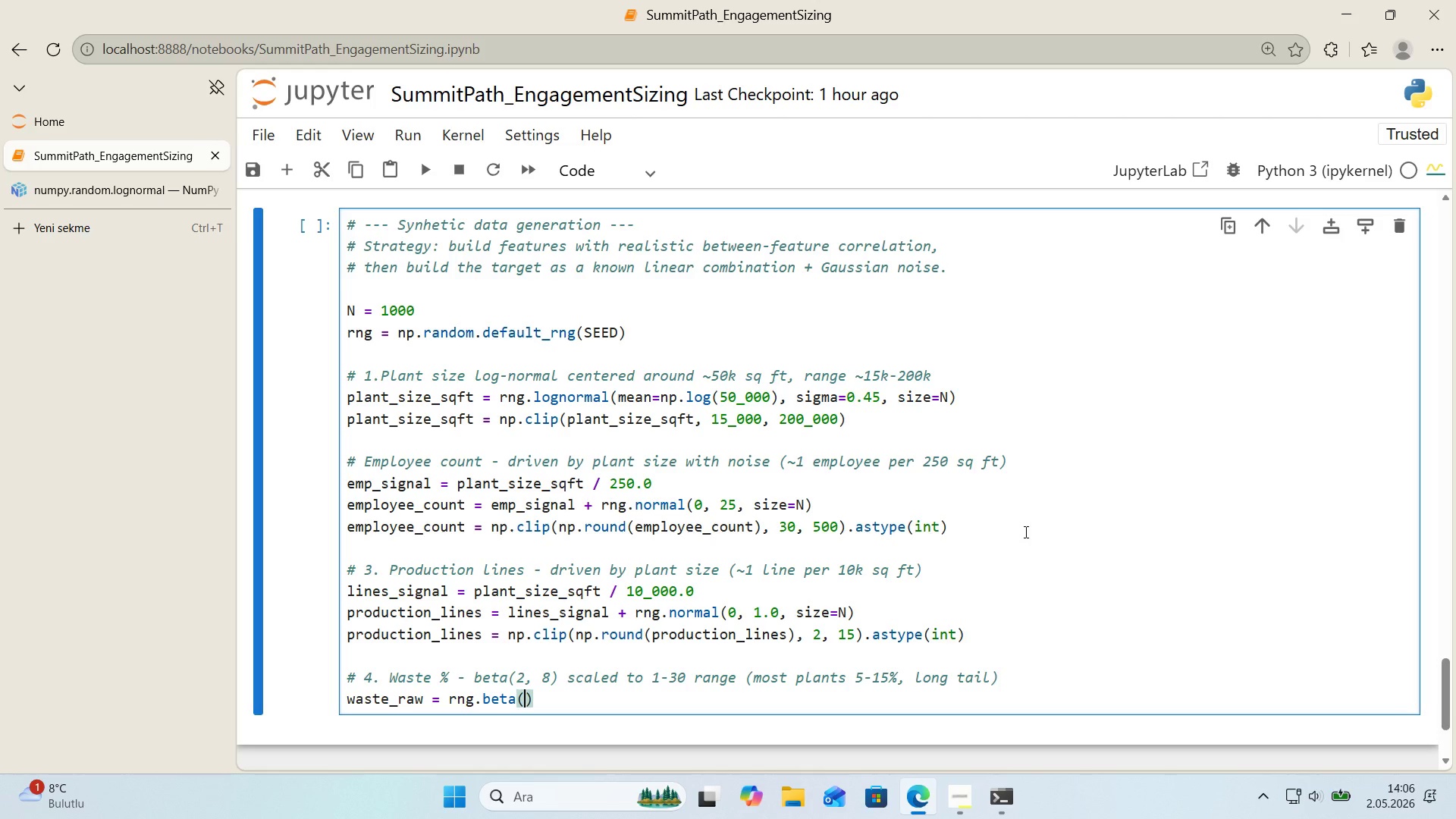 
 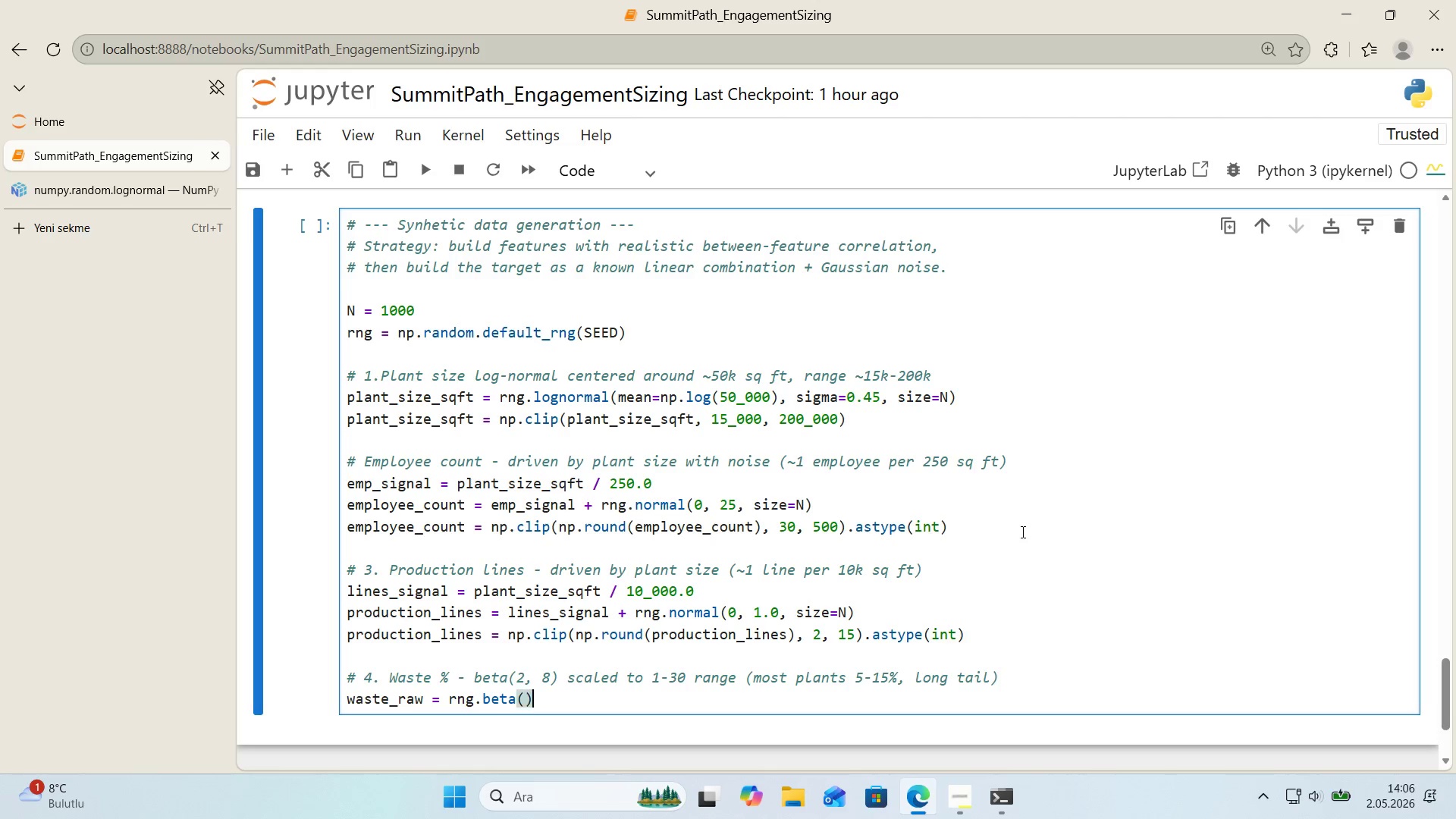 
key(ArrowLeft)
 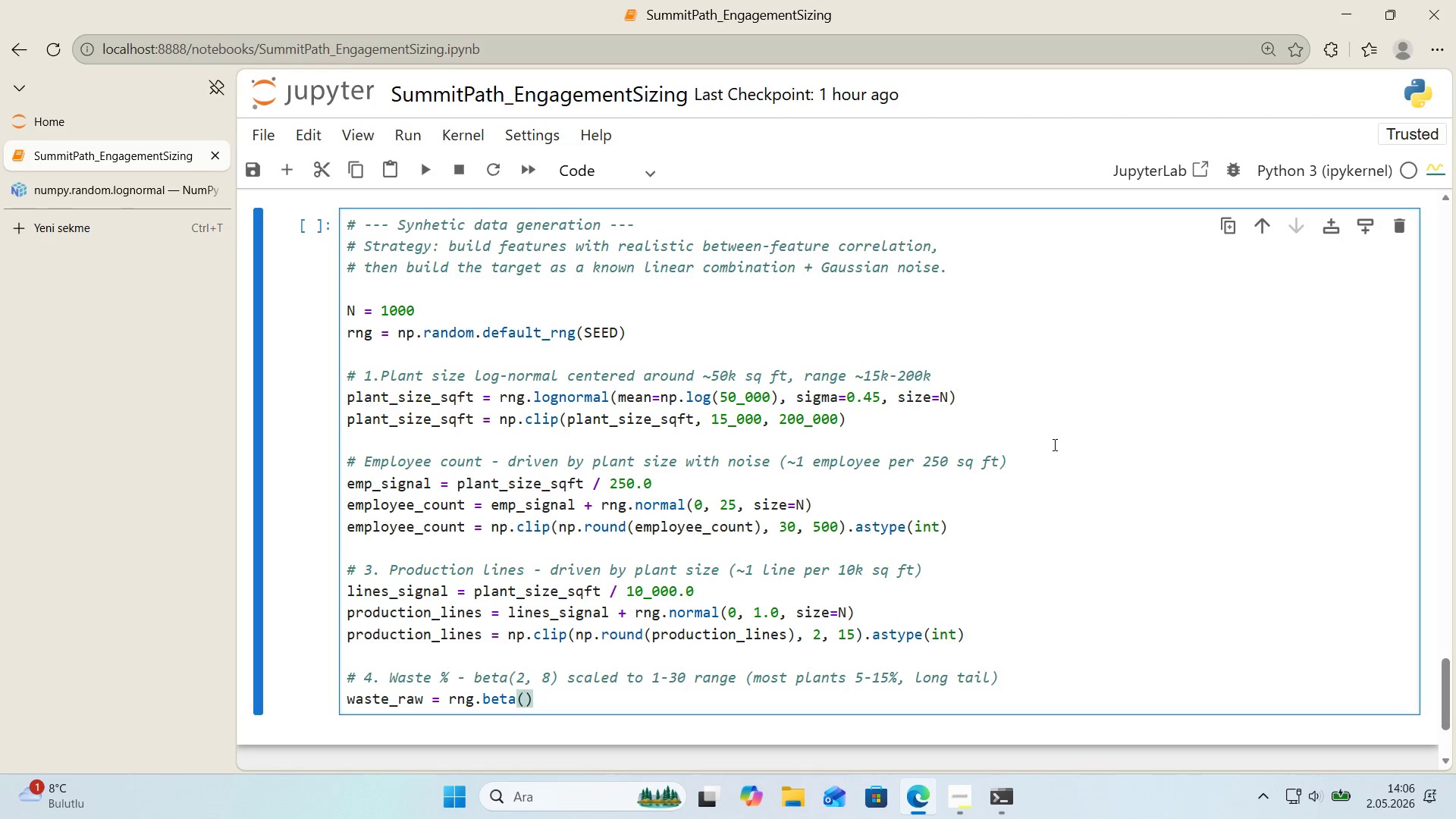 
scroll: coordinate [1056, 444], scroll_direction: down, amount: 1.0
 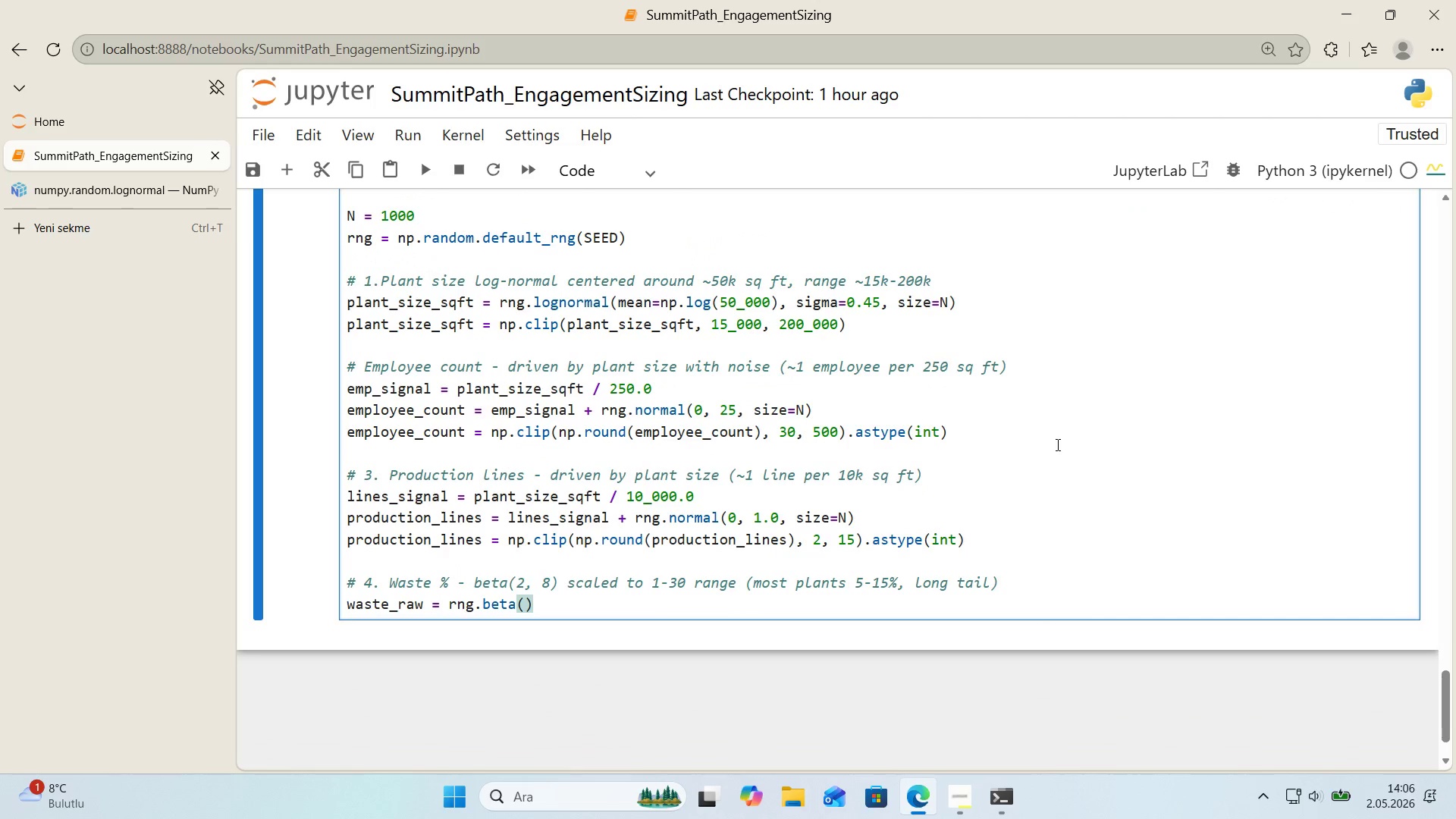 
type(2.0, 8.0, s'ze)N)
 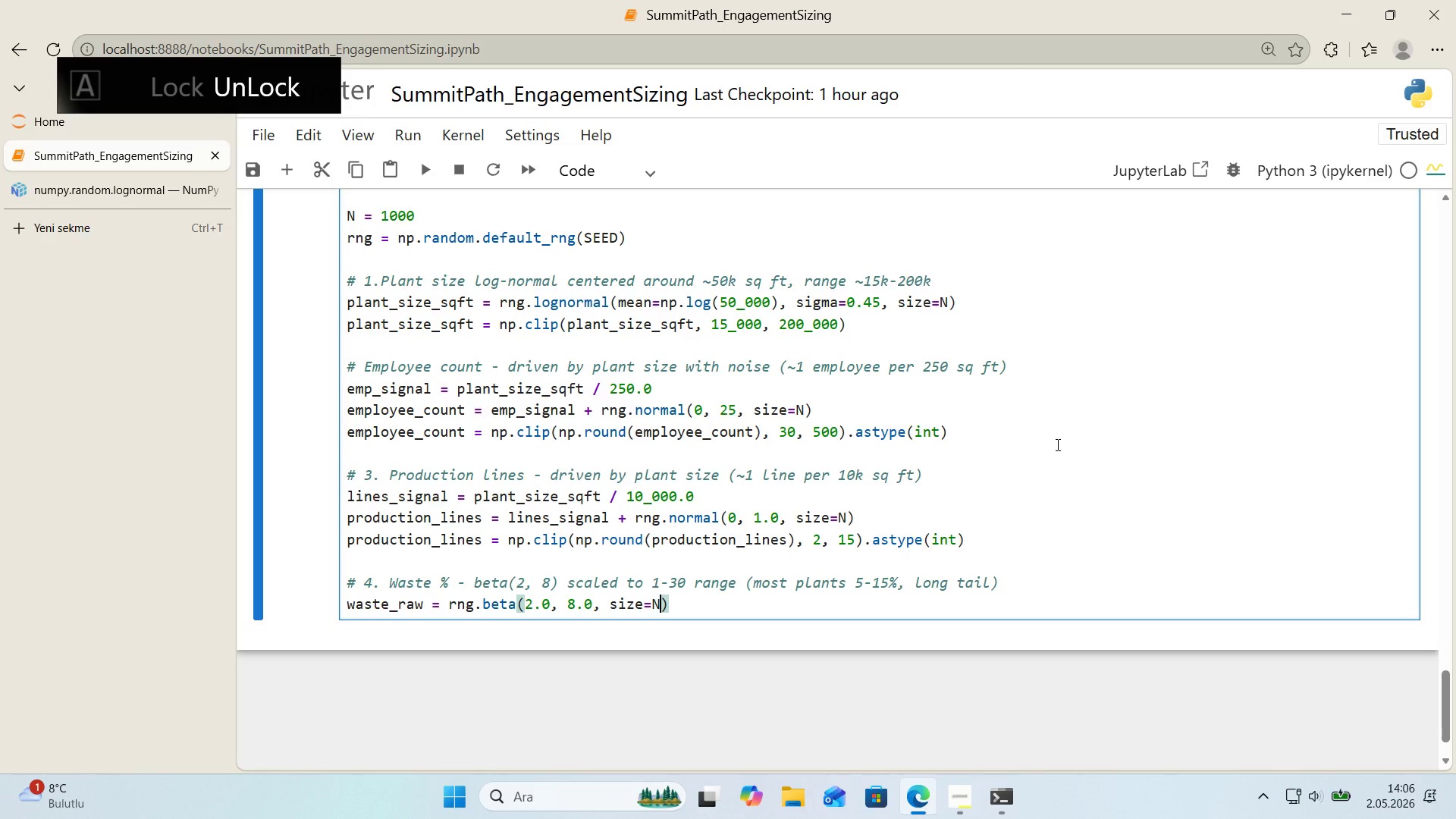 
key(ArrowRight)
 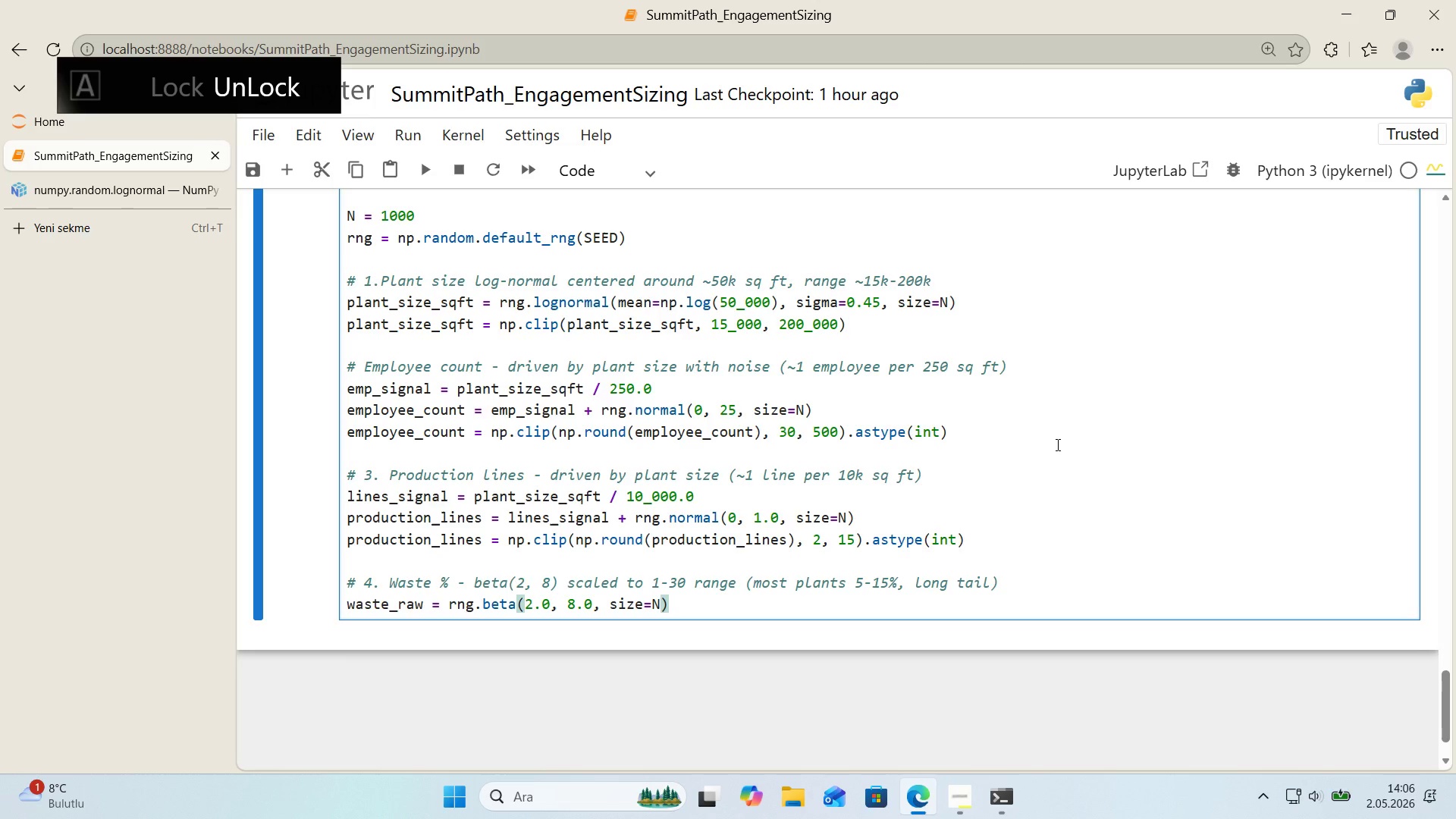 
key(Enter)
 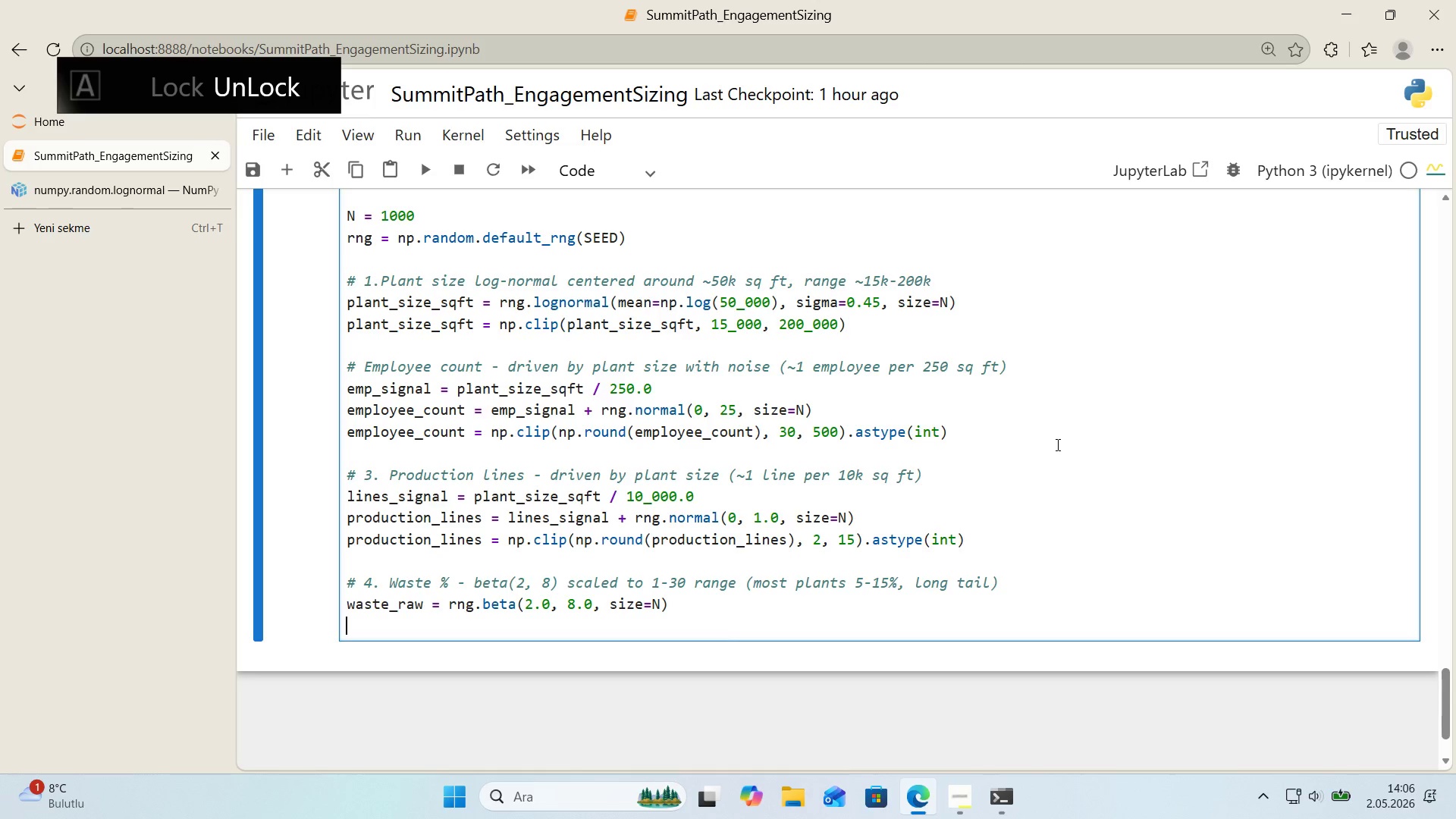 
type(waste_pct ) 1.0 + waste_raw * 29.0)
 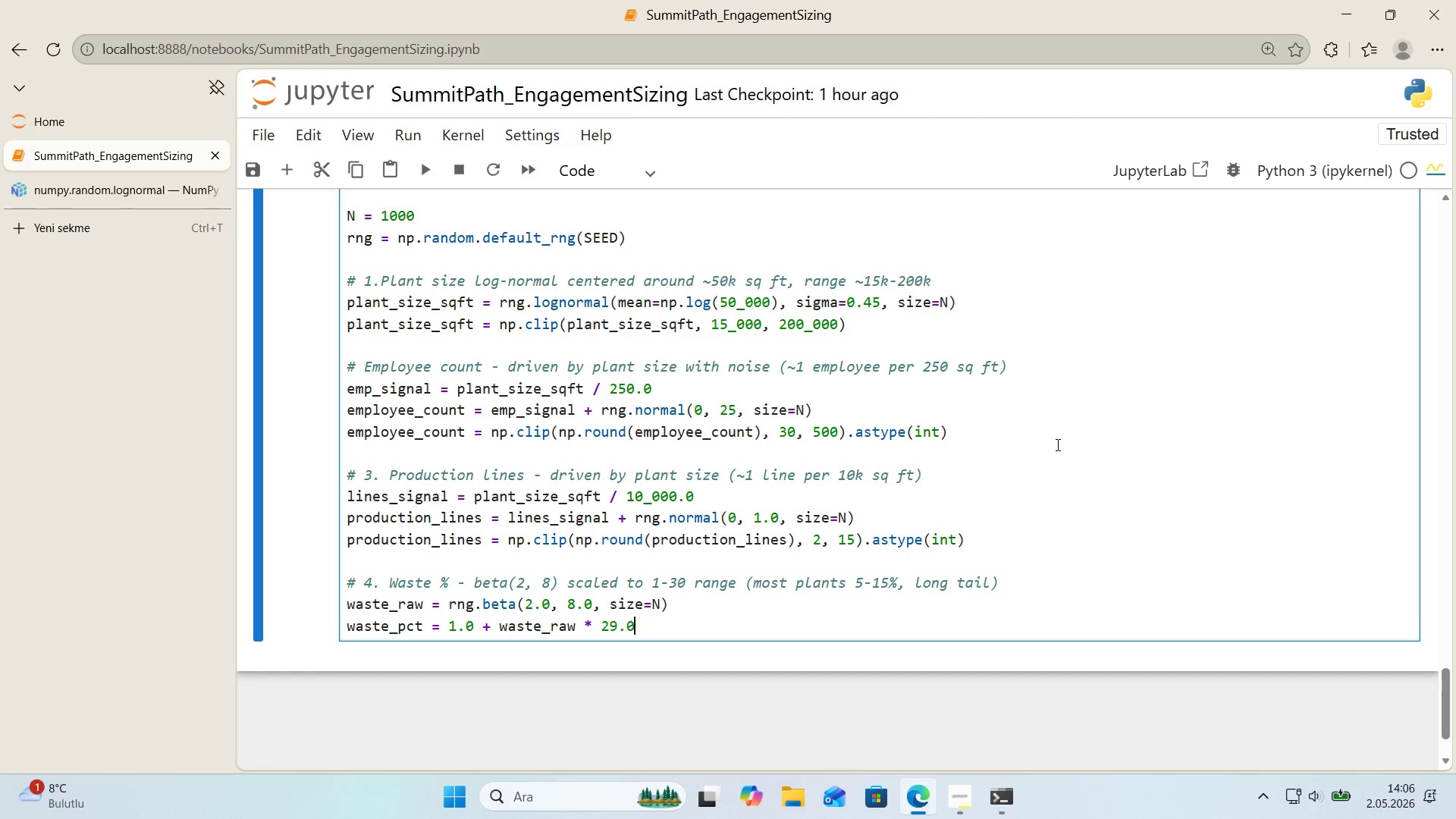 
key(Space)
 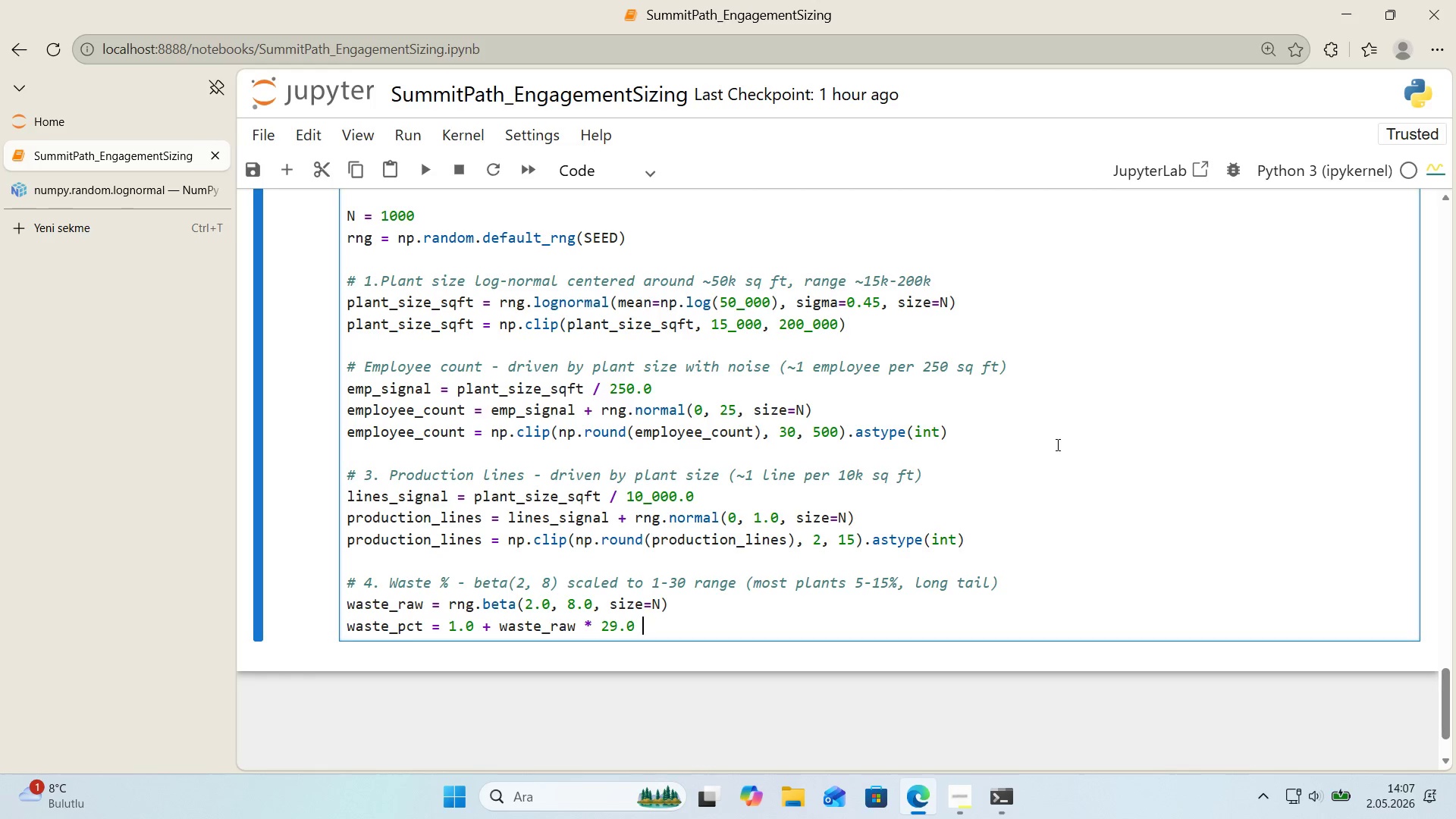 
key(Control+ControlLeft)
 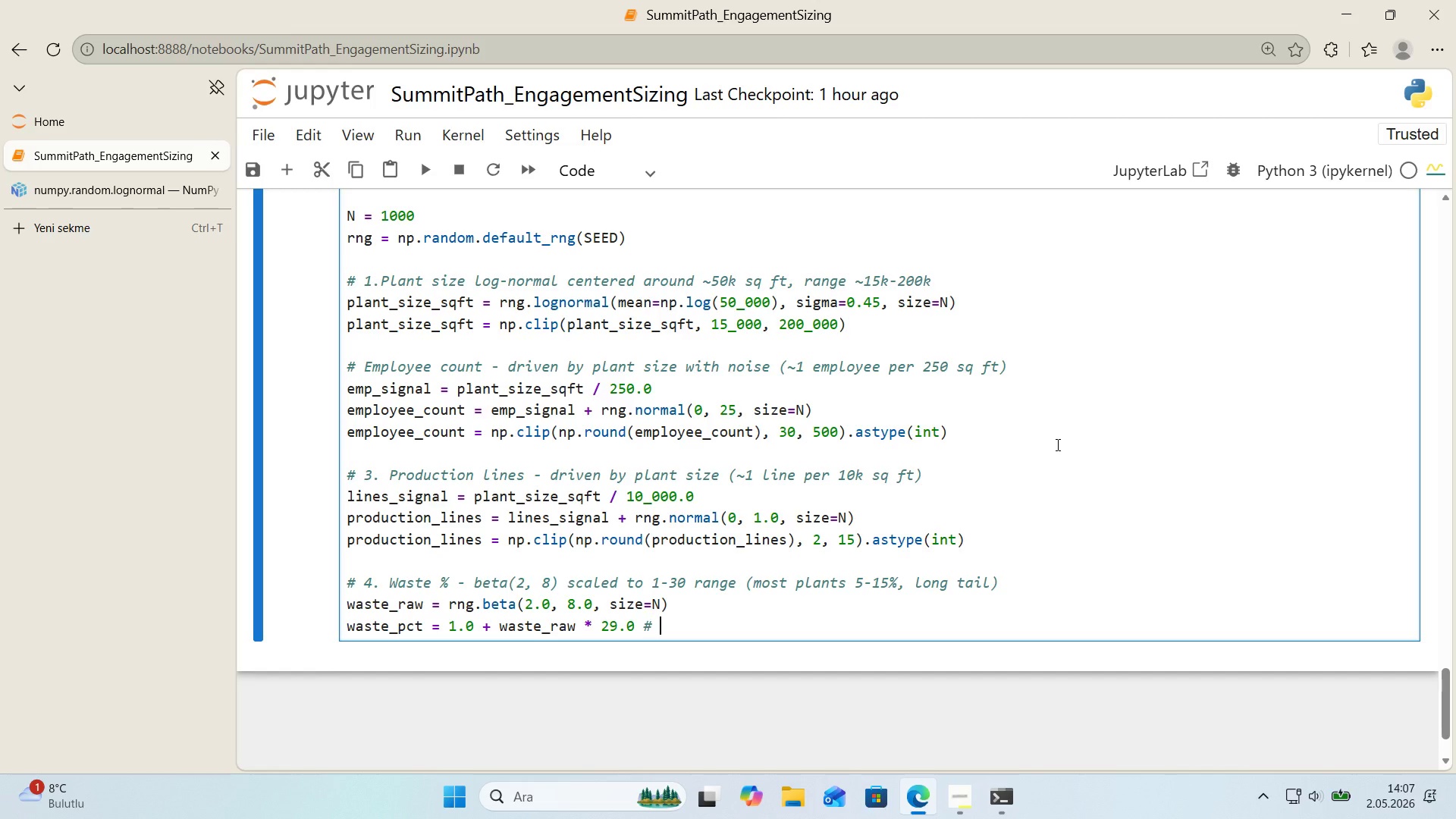 
key(Alt+Control+AltRight)
 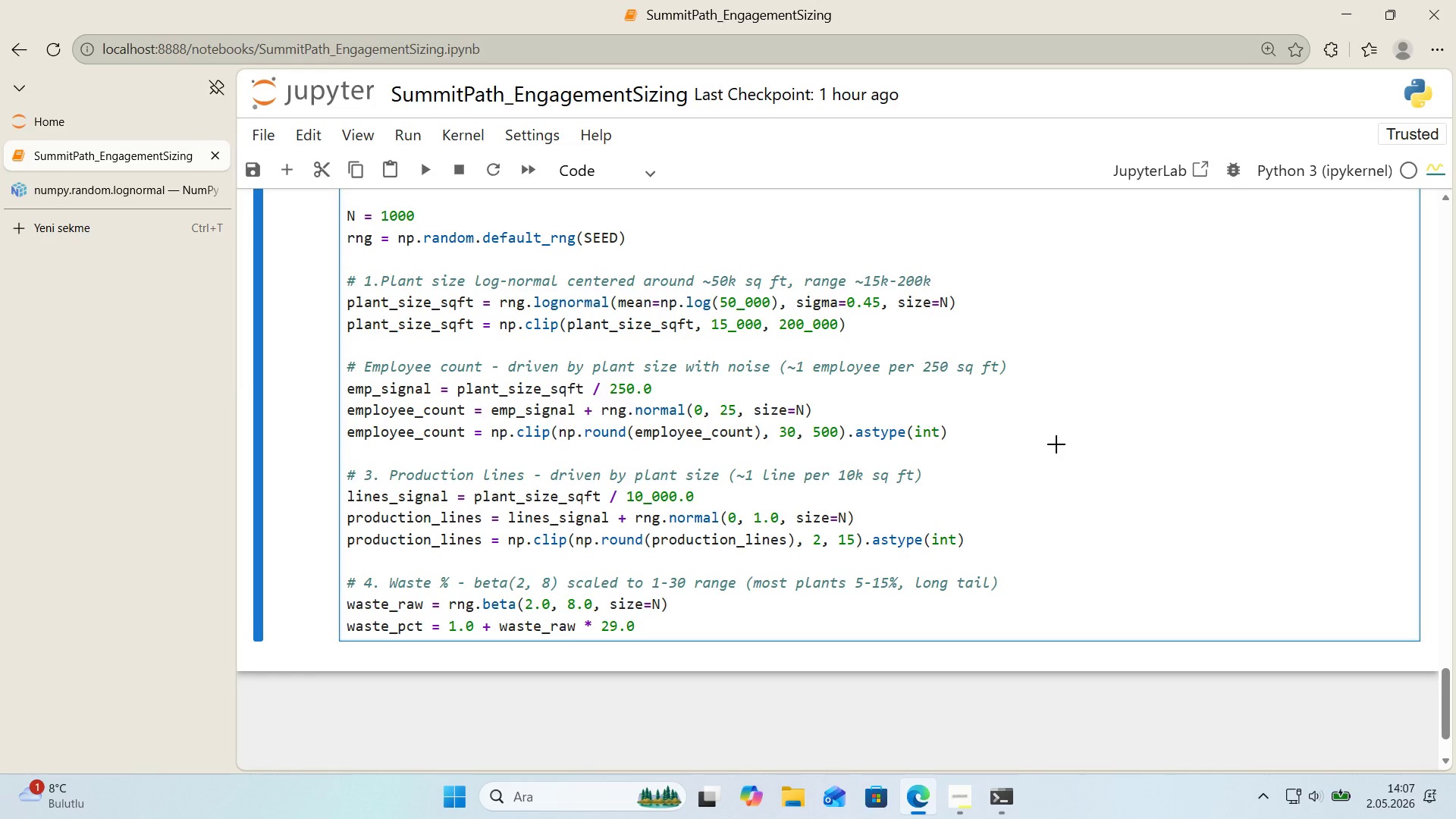 
key(Alt+Control+3)
 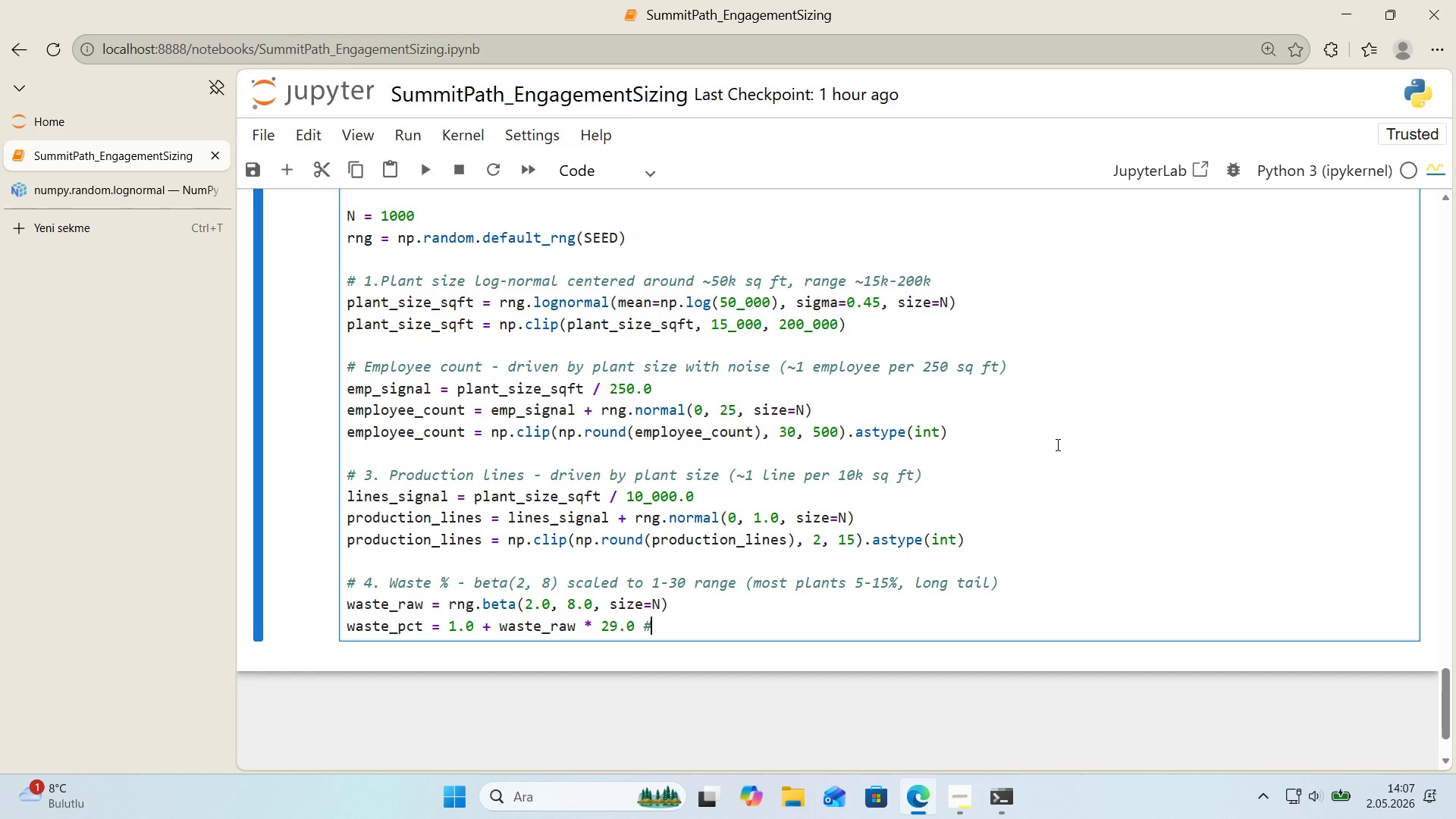 
type( maps )
 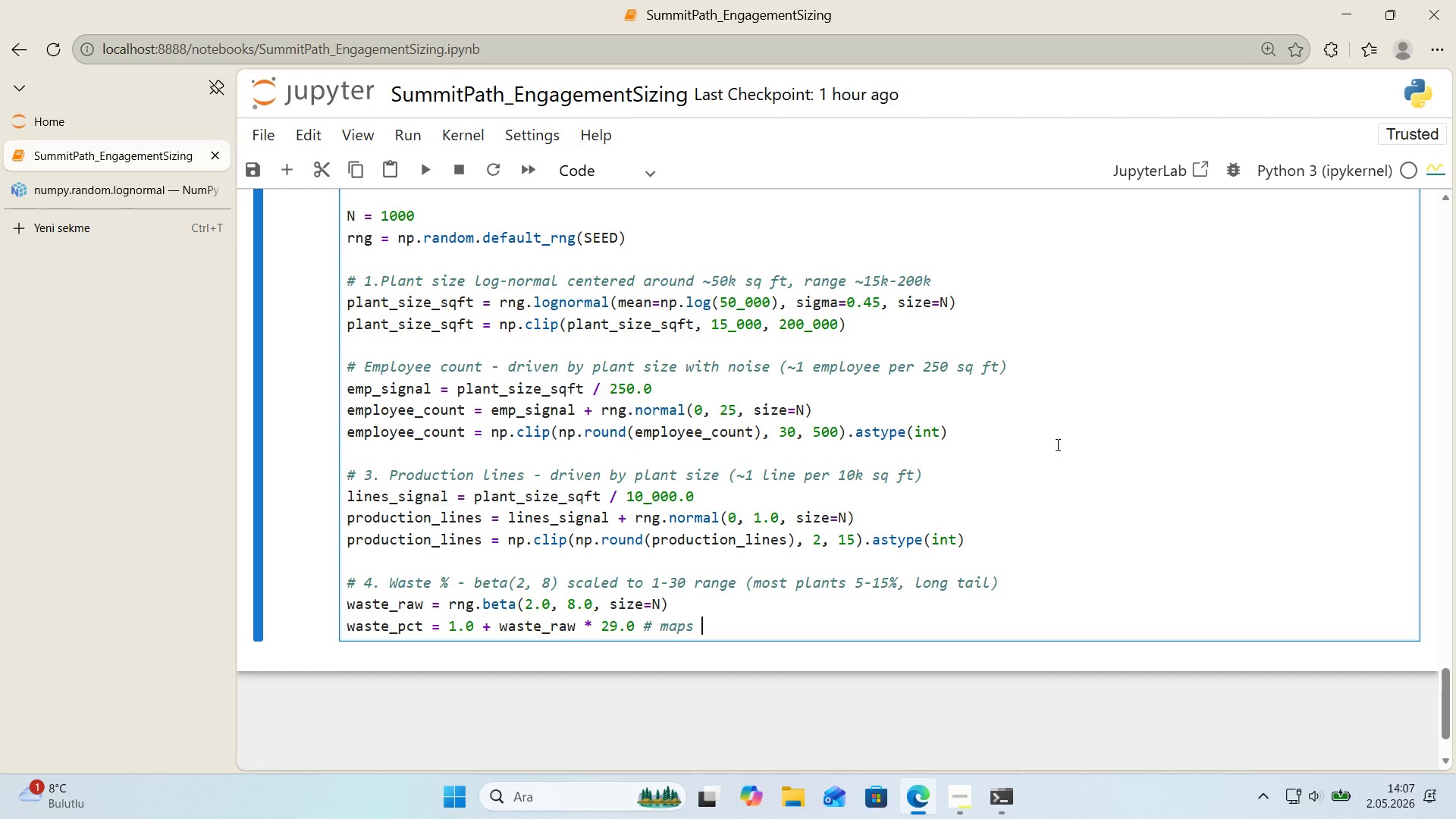 
key(Alt+Control+8)
 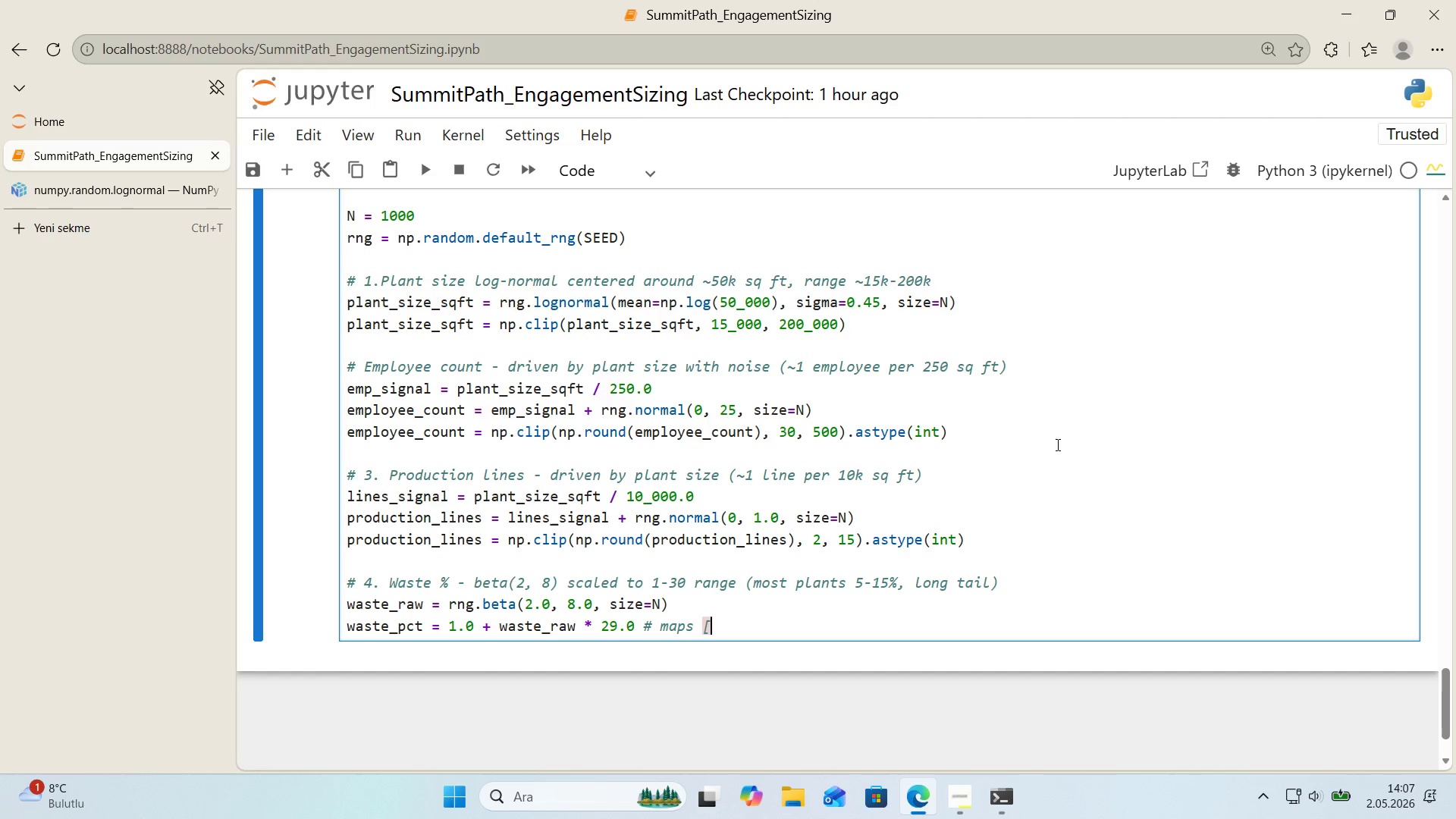 
key(Alt+Control+9)
 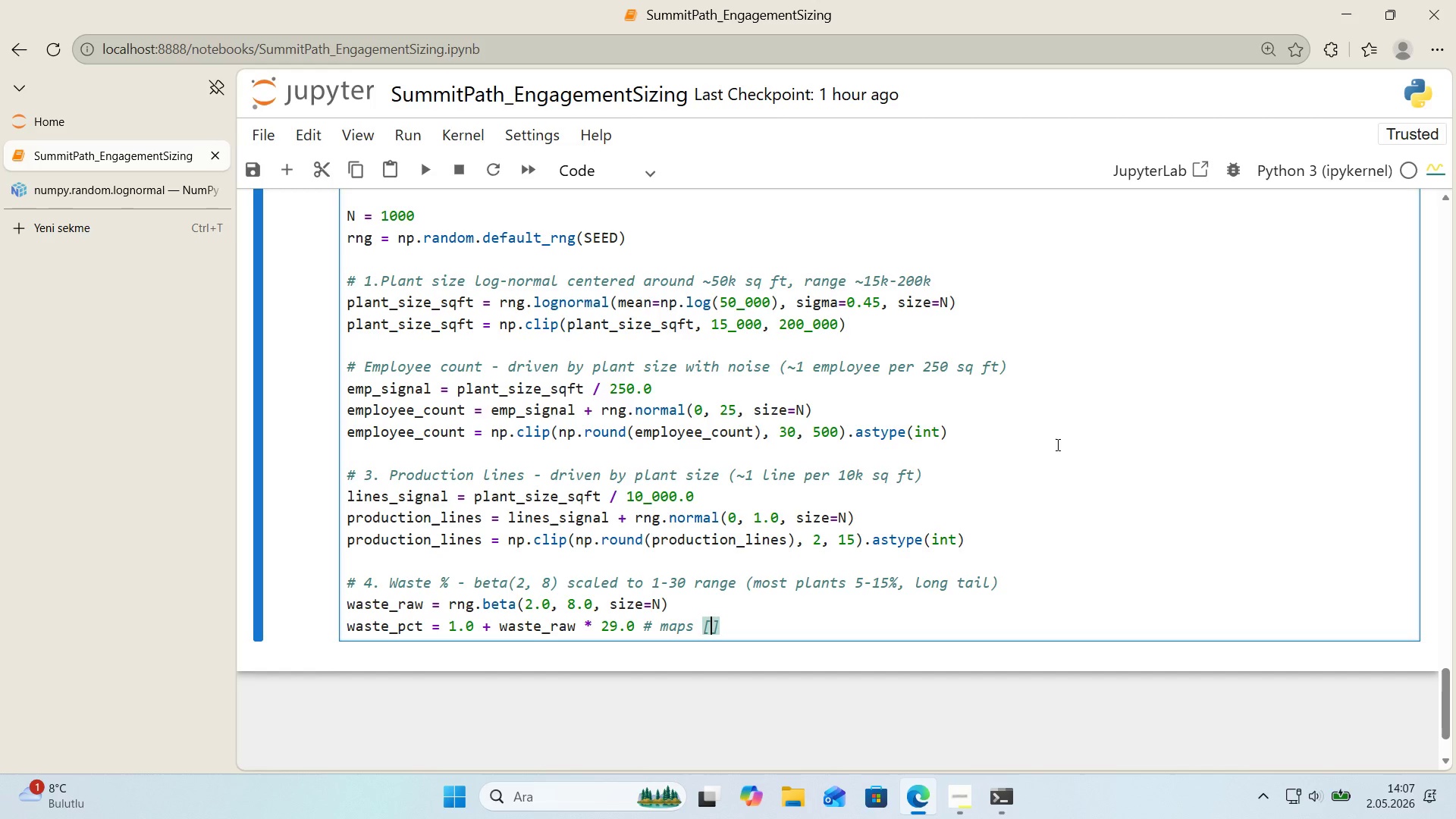 
key(ArrowLeft)
 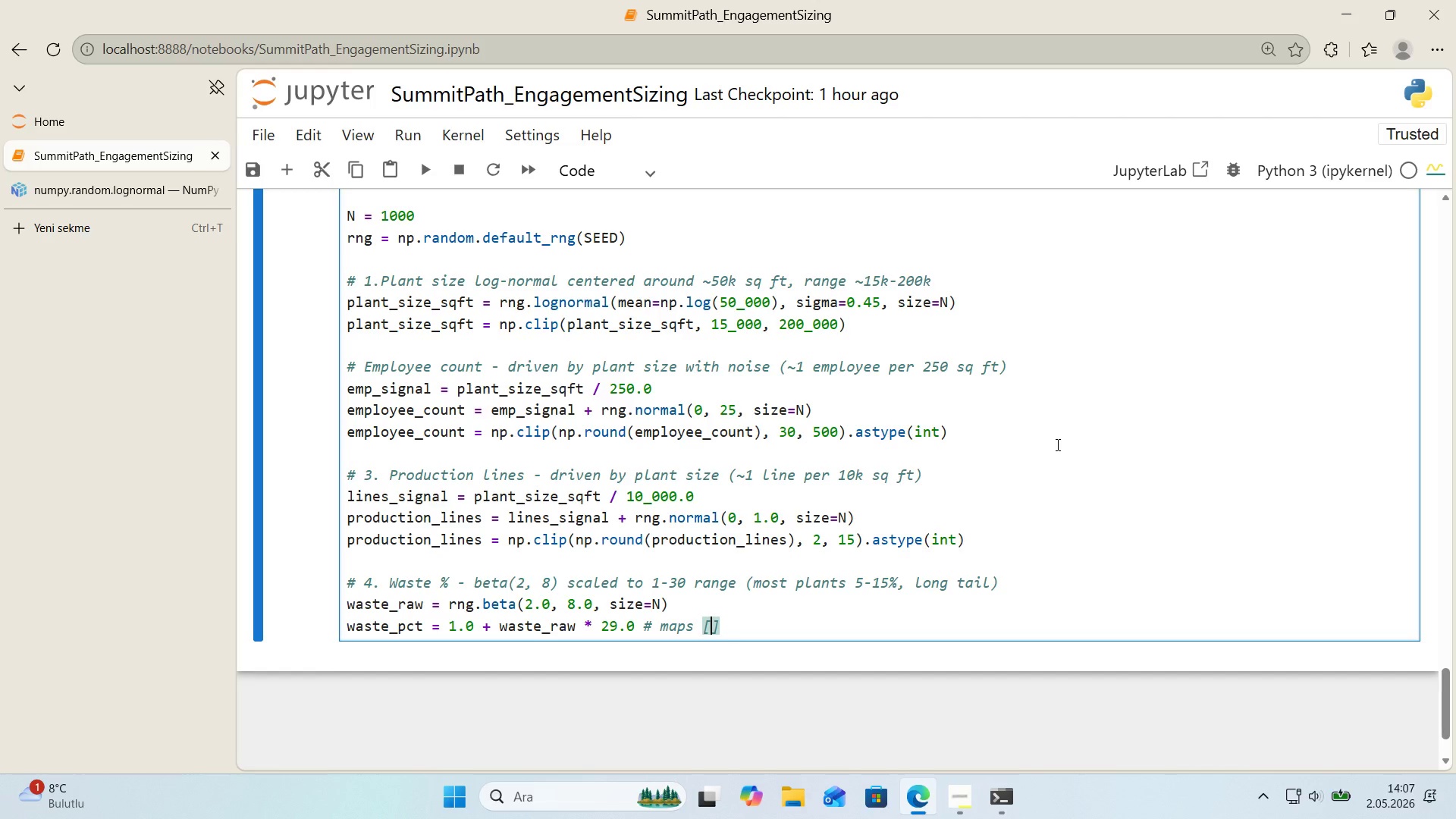 
key(0)
 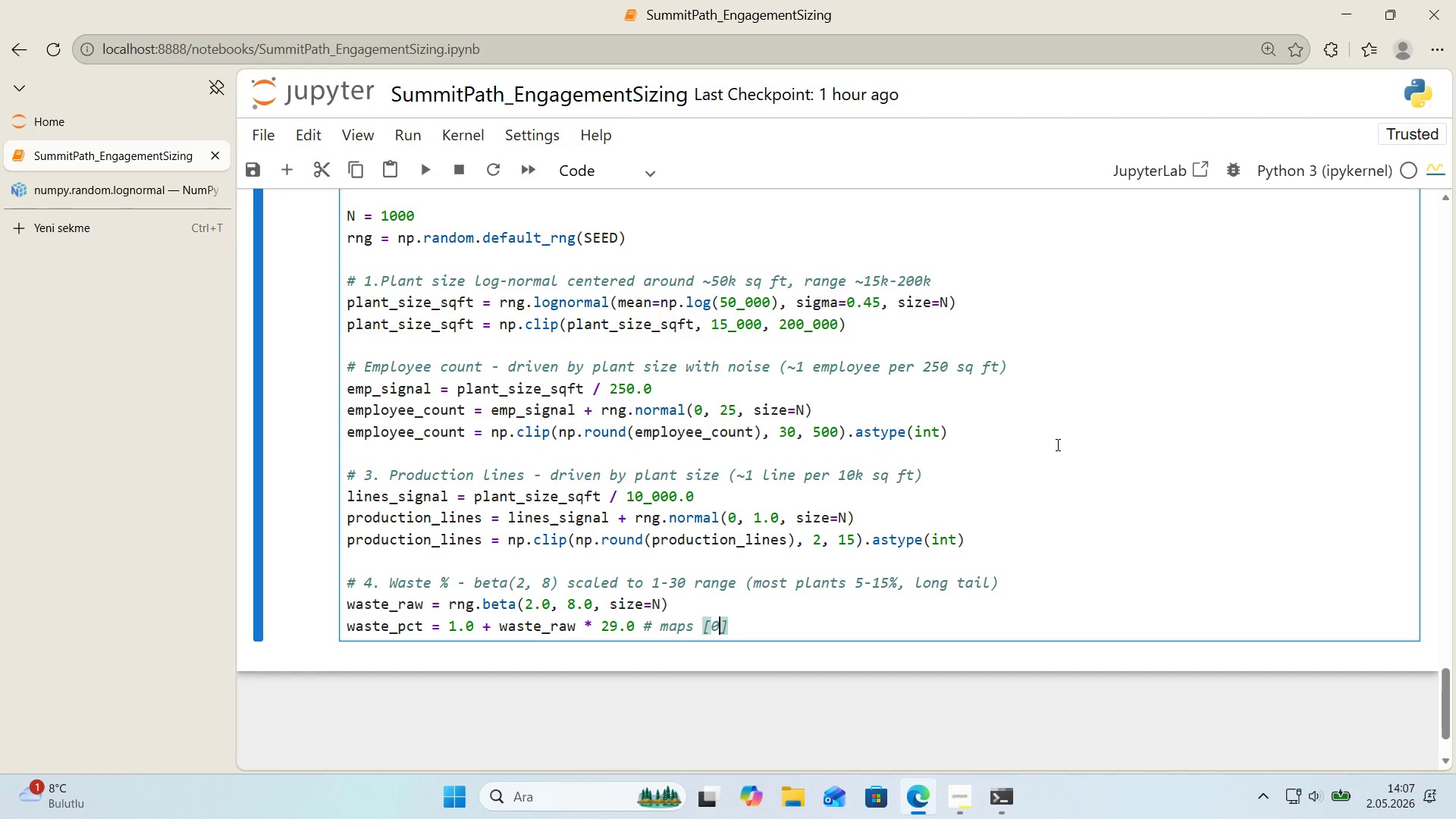 
key(Comma)
 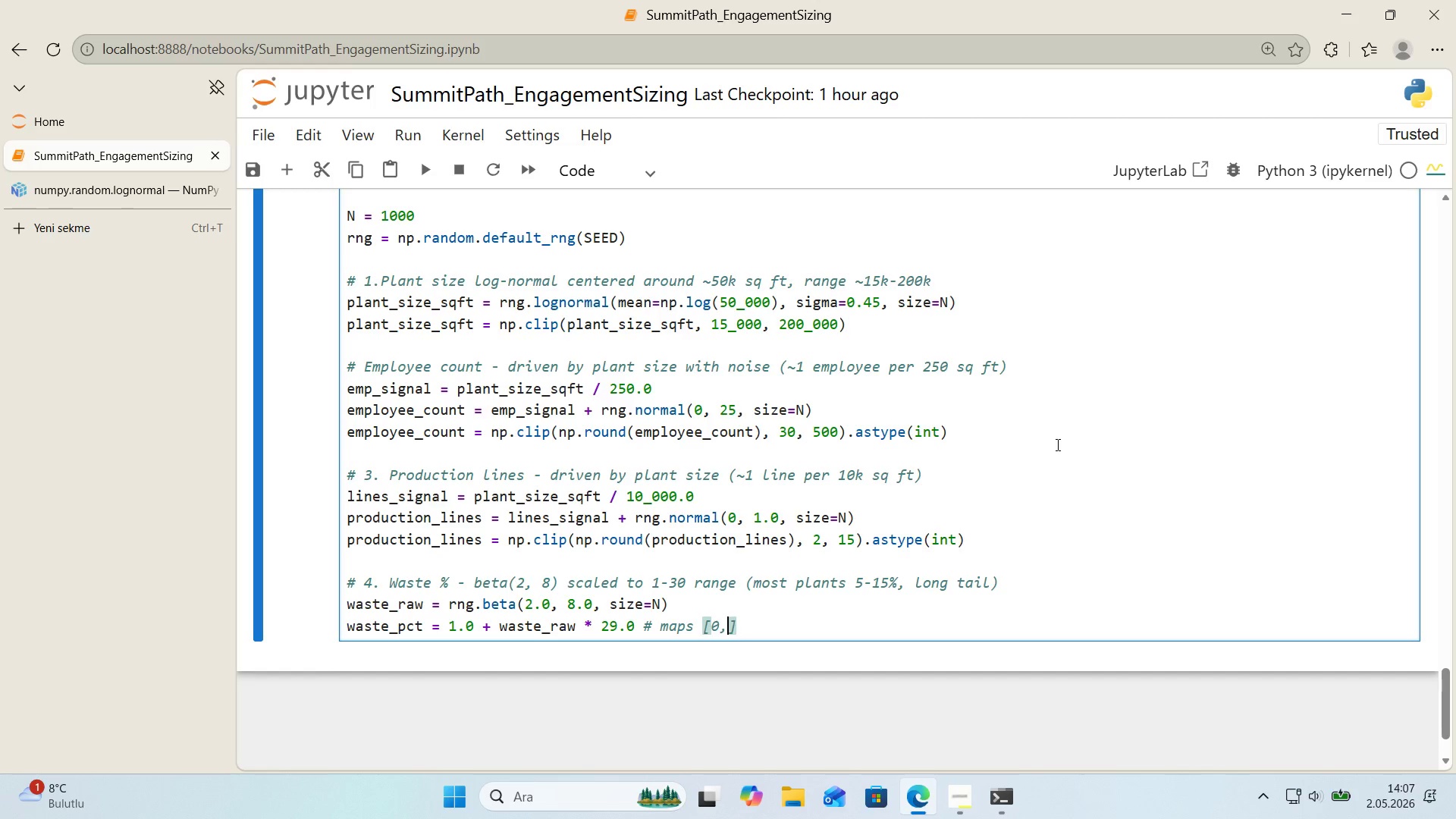 
key(Space)
 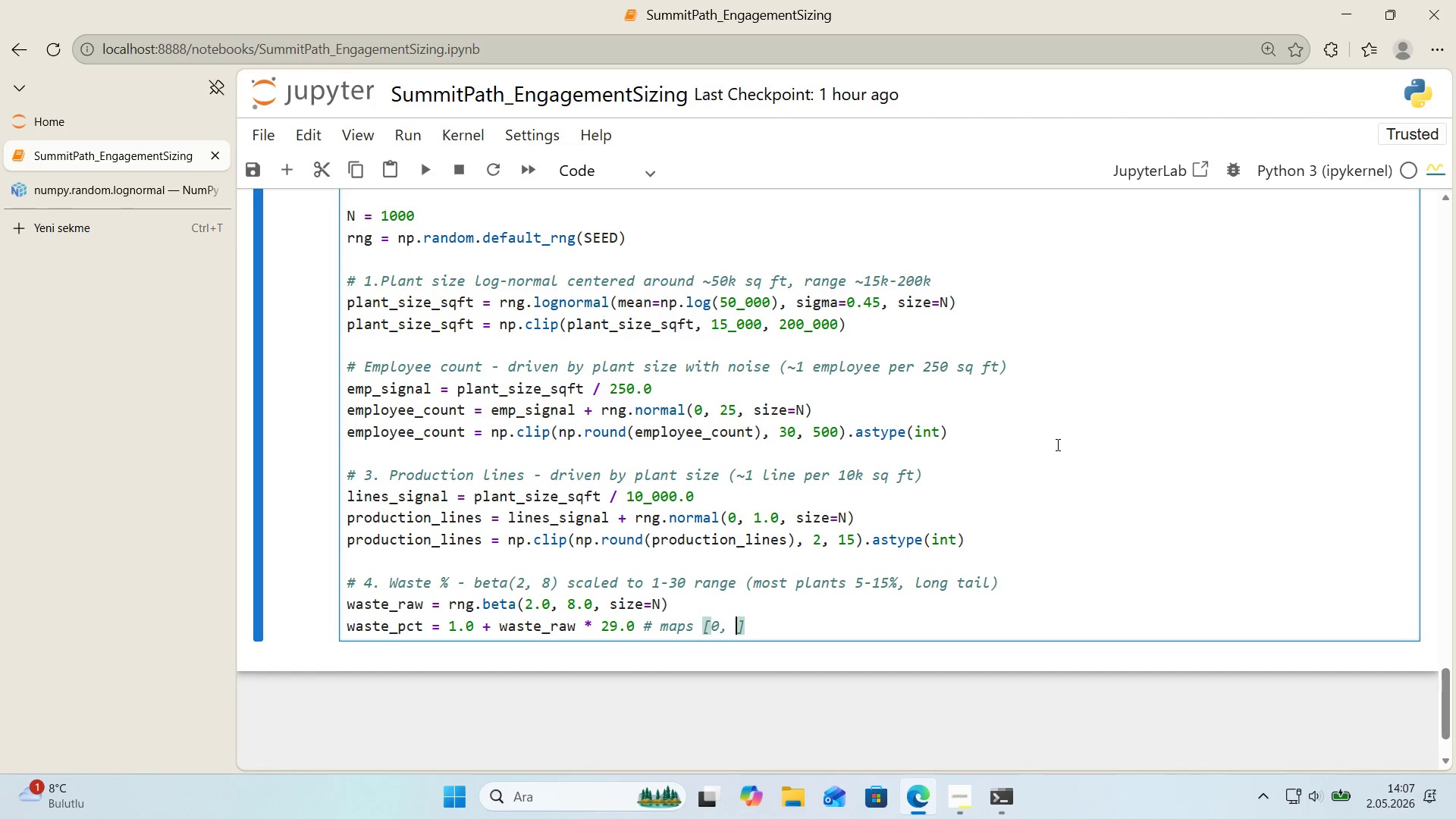 
key(1)
 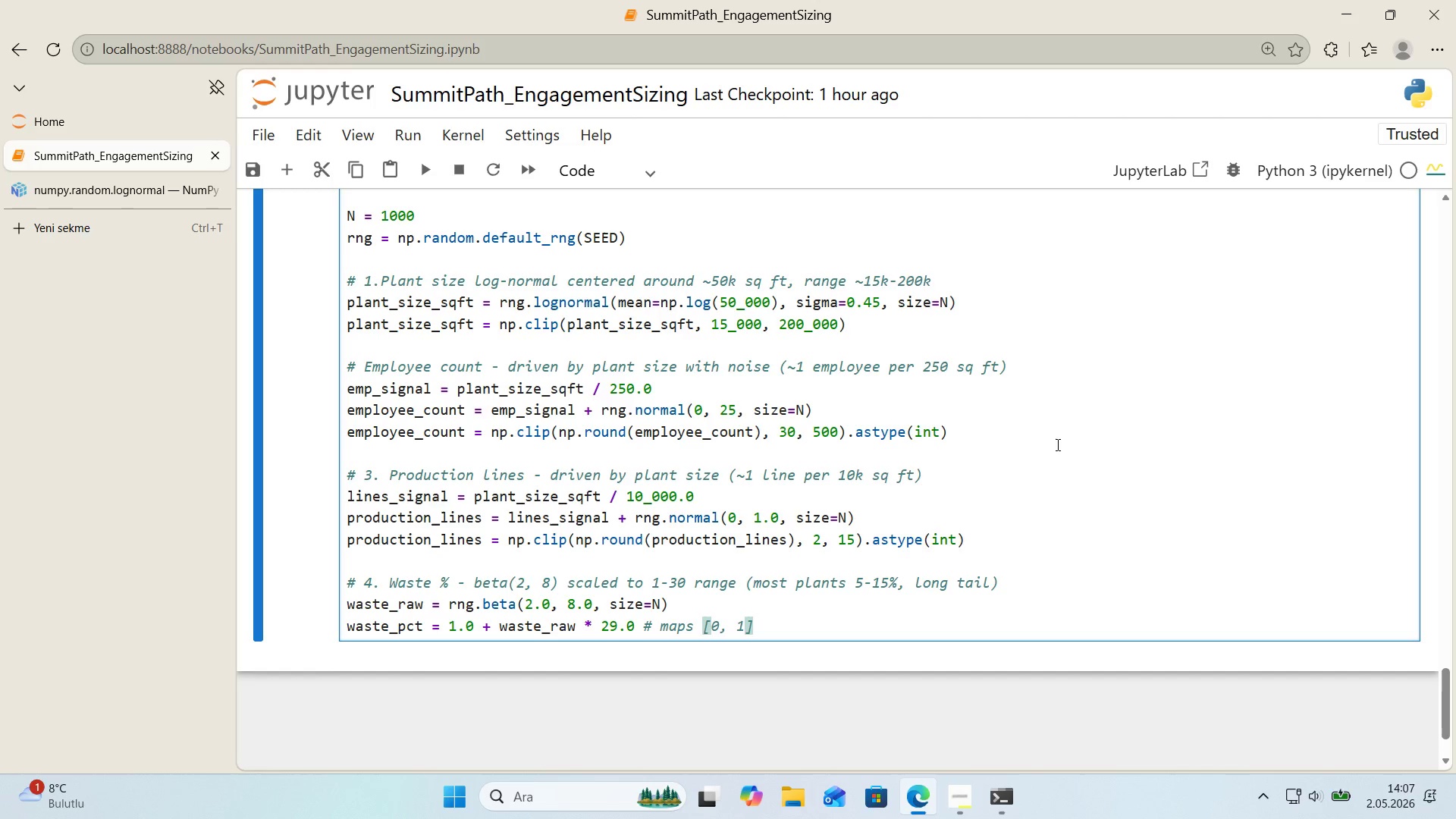 
key(Backspace)
 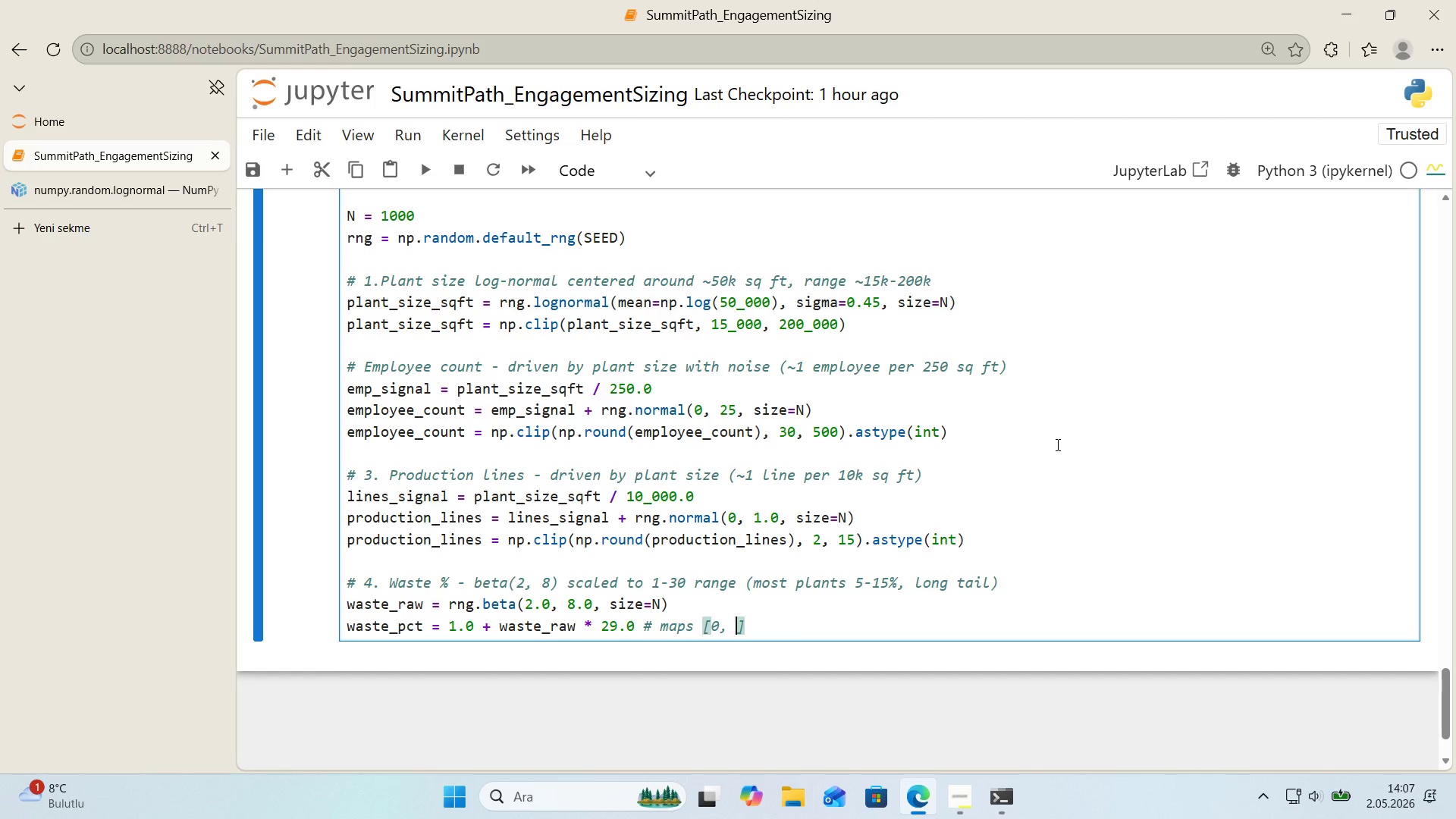 
key(Backspace)
 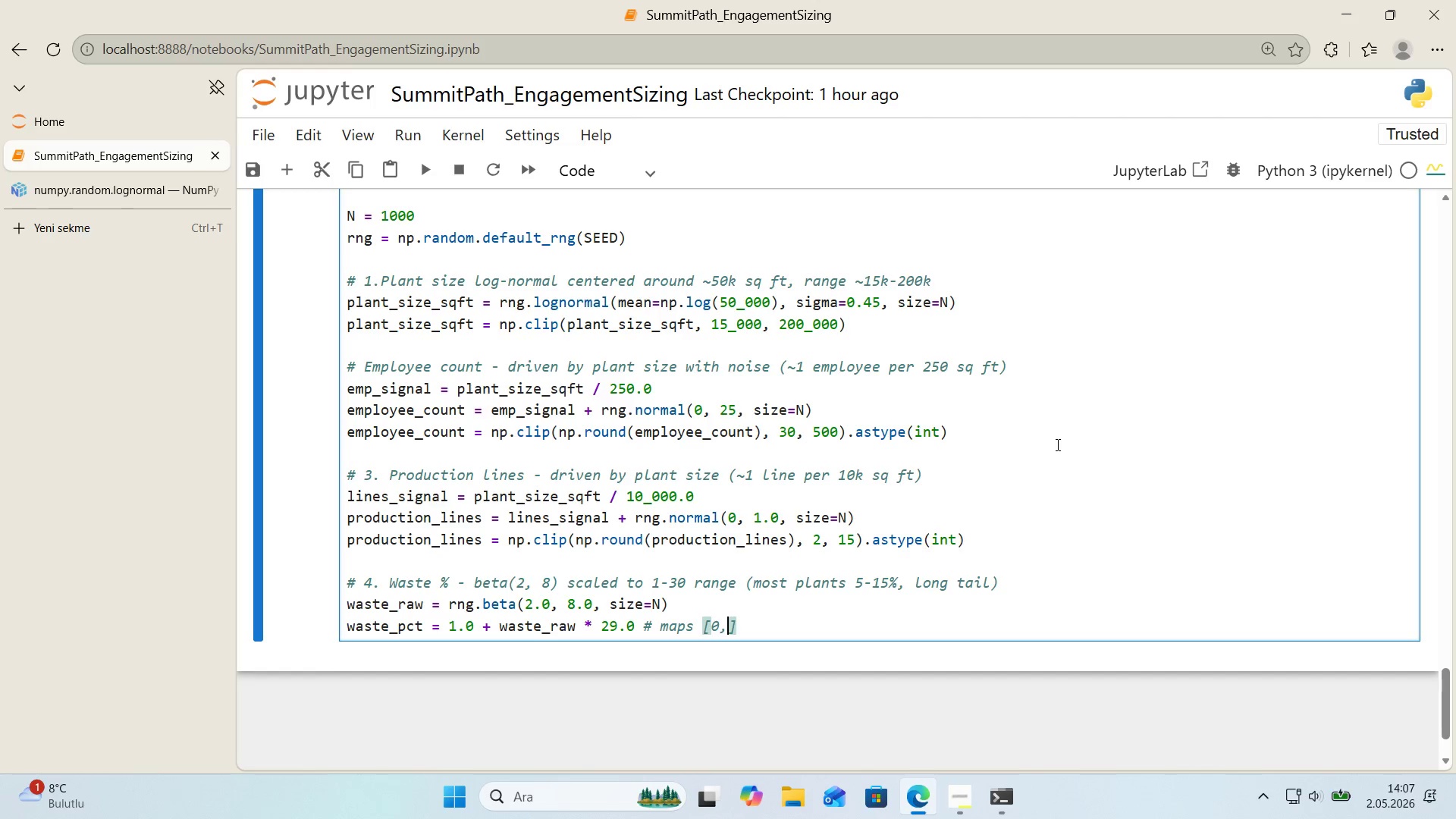 
key(1)
 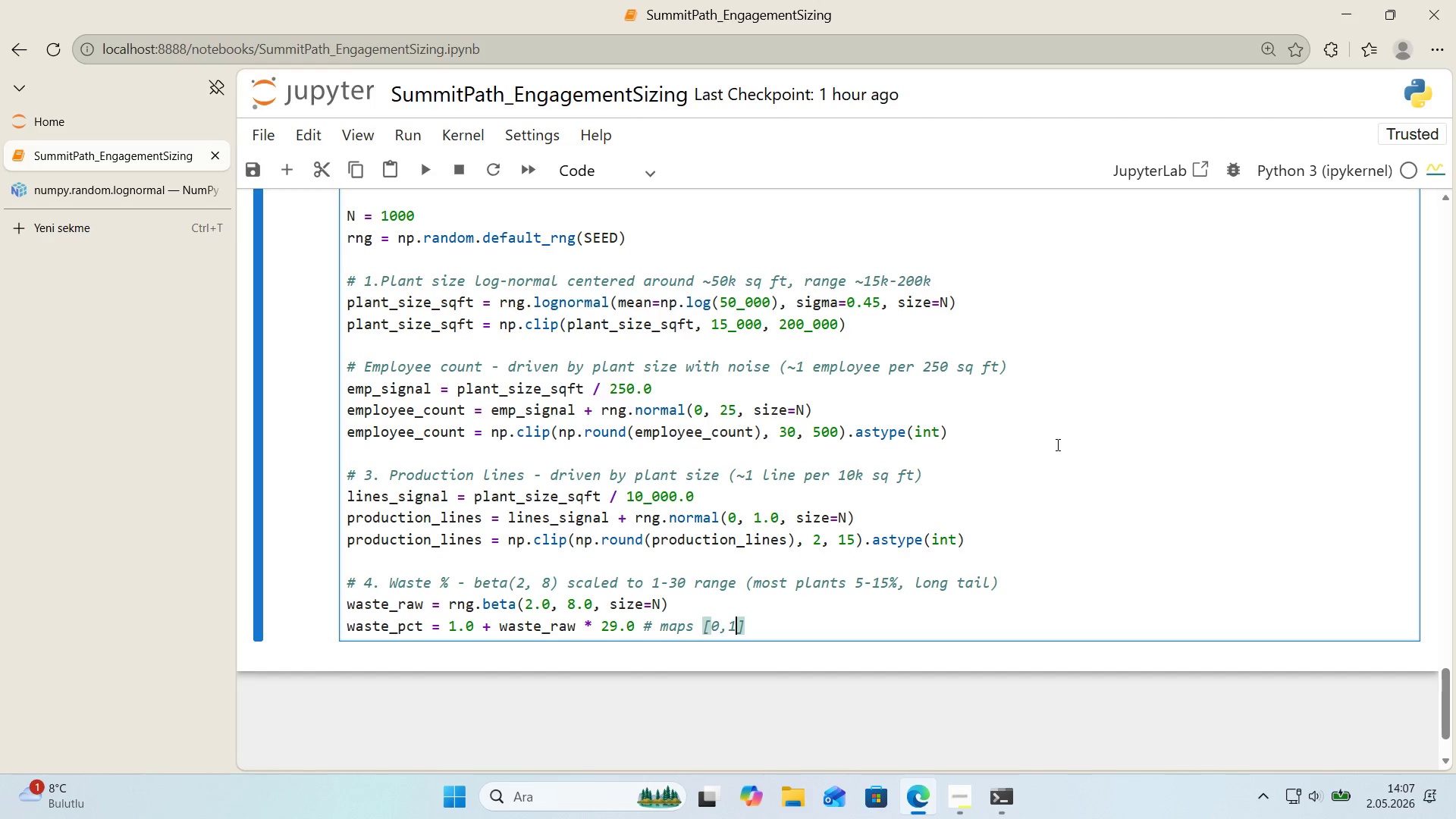 
key(ArrowRight)
 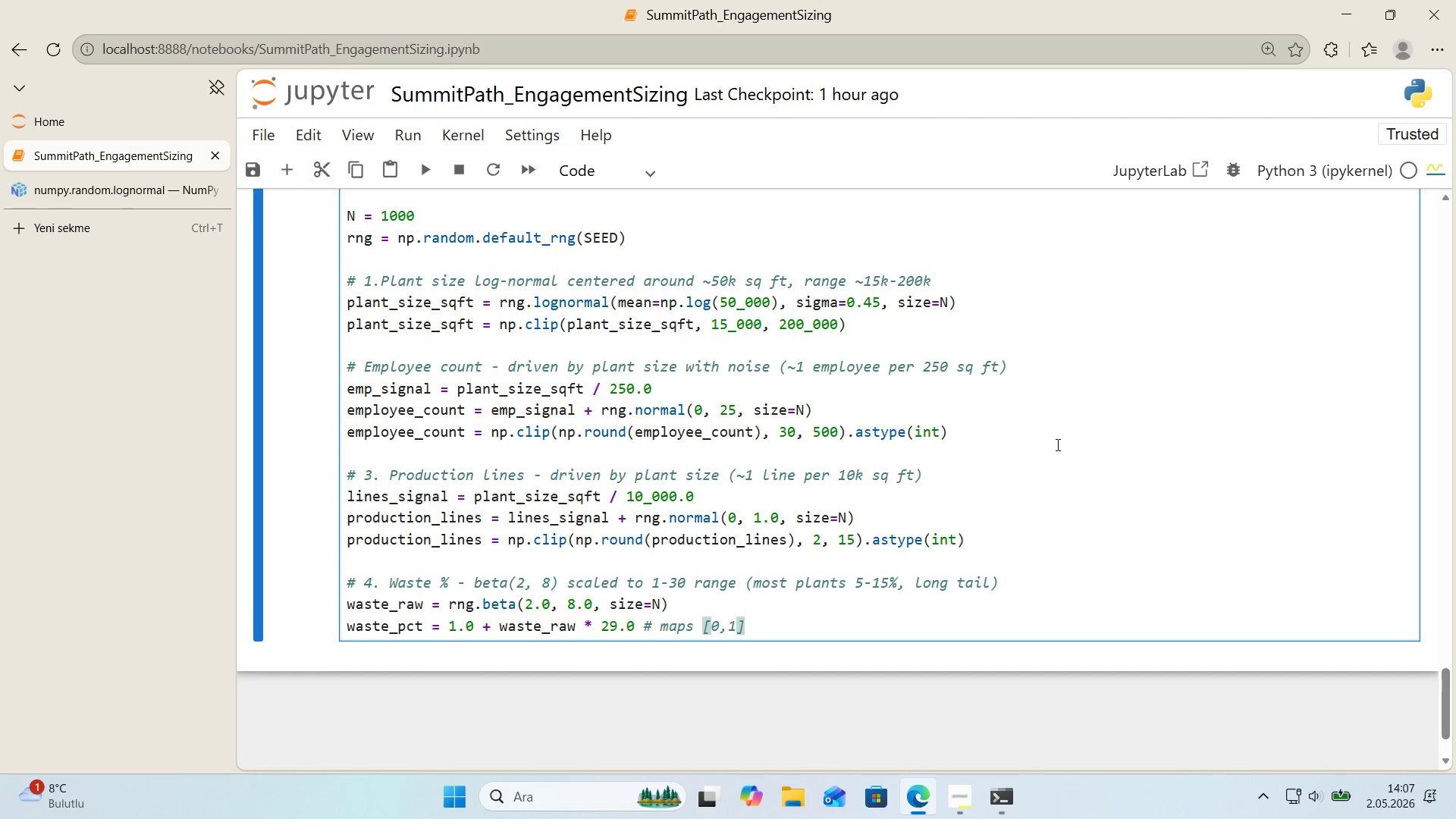 
key(Space)
 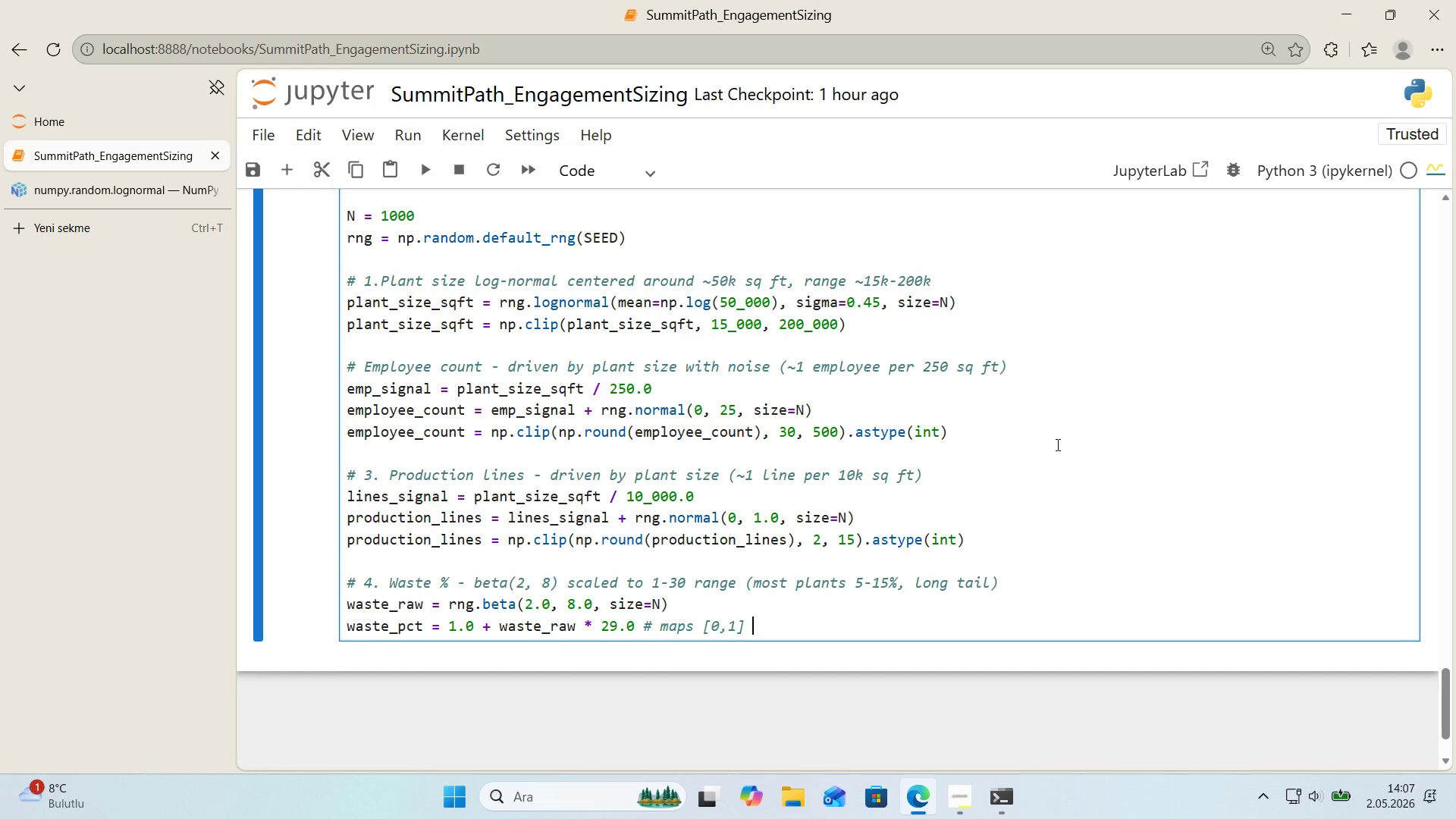 
key(Minus)
 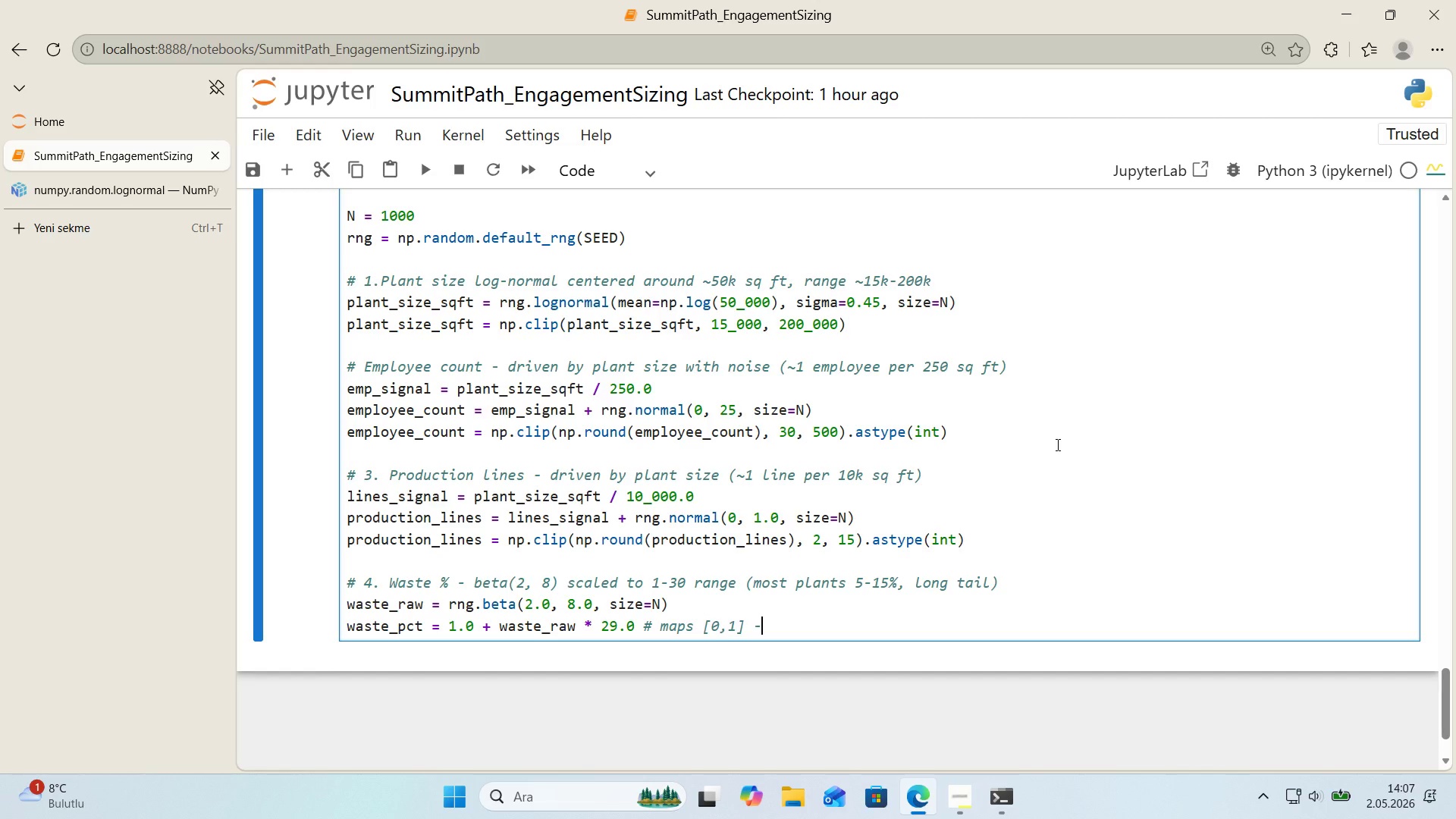 
key(Shift+ShiftRight)
 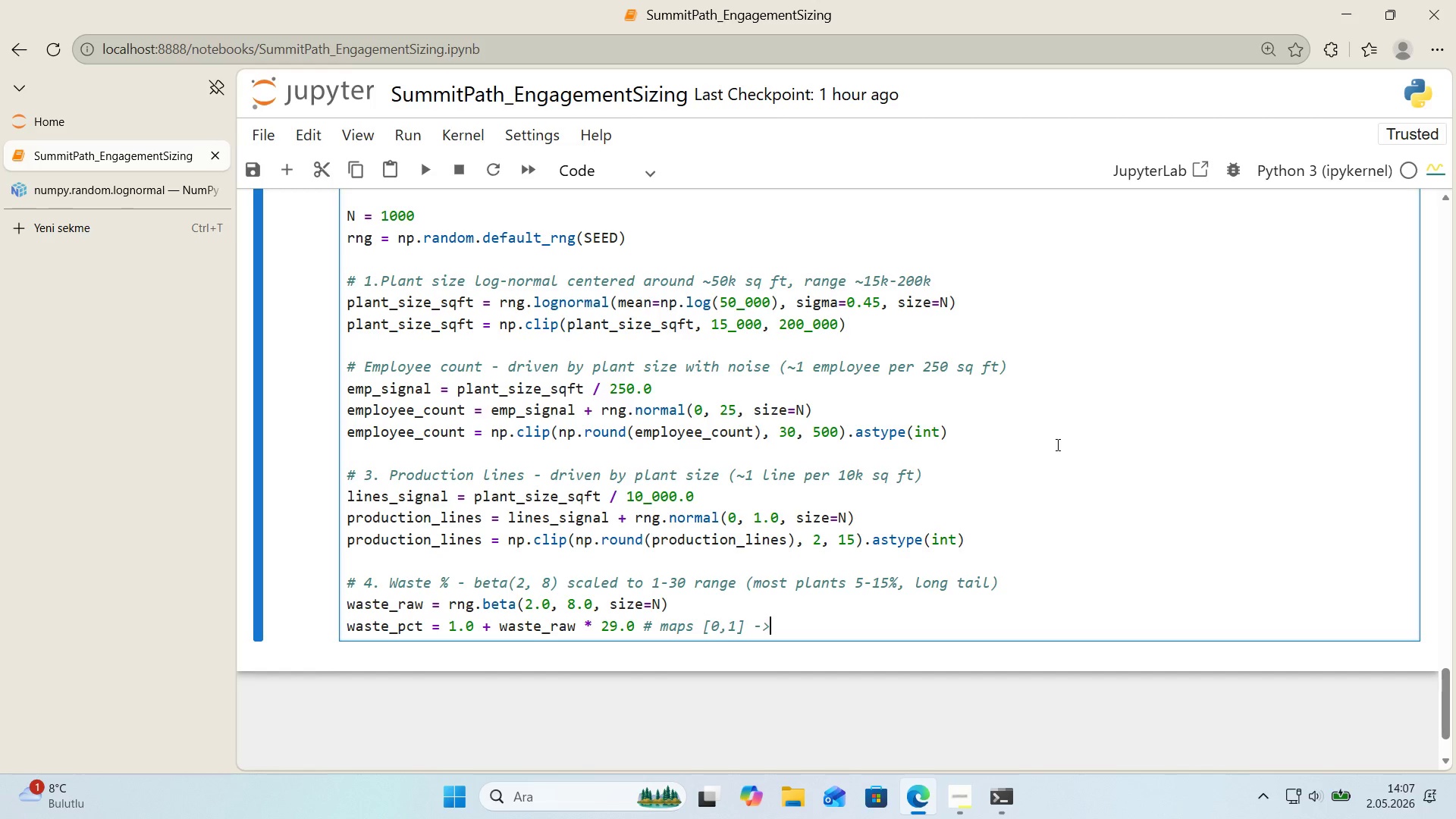 
key(Shift+Break)
 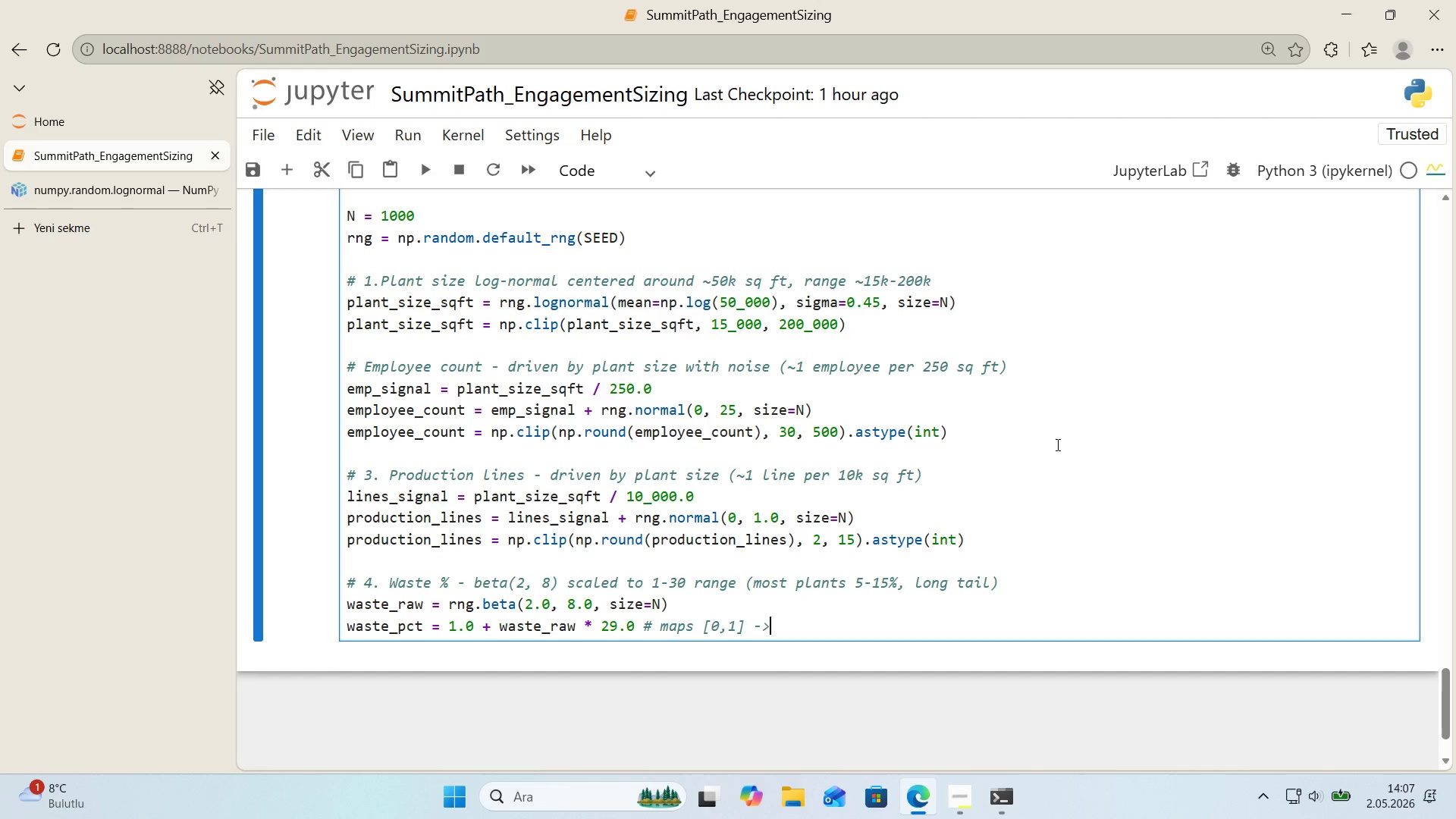 
key(Space)
 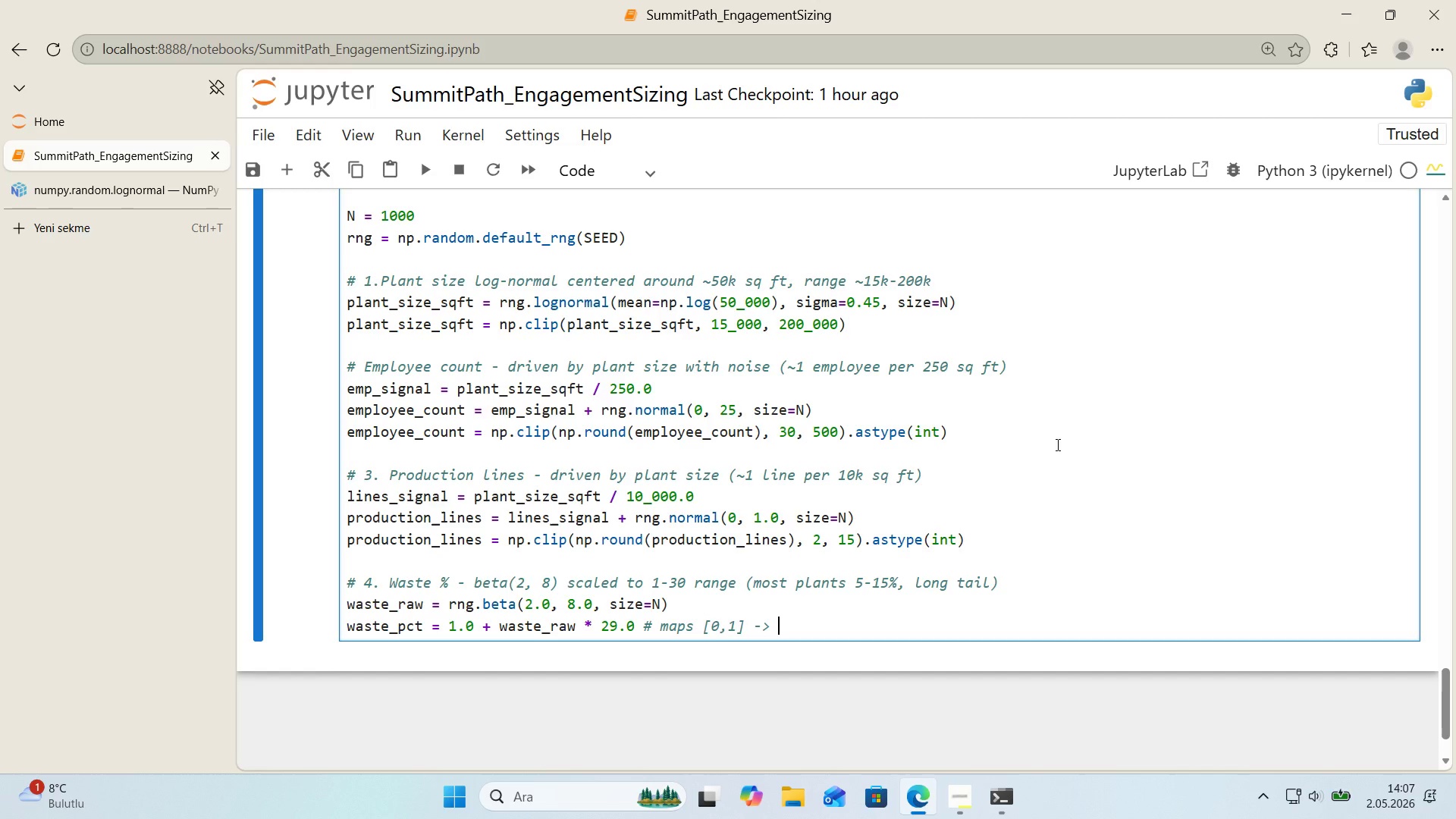 
key(Alt+Control+8)
 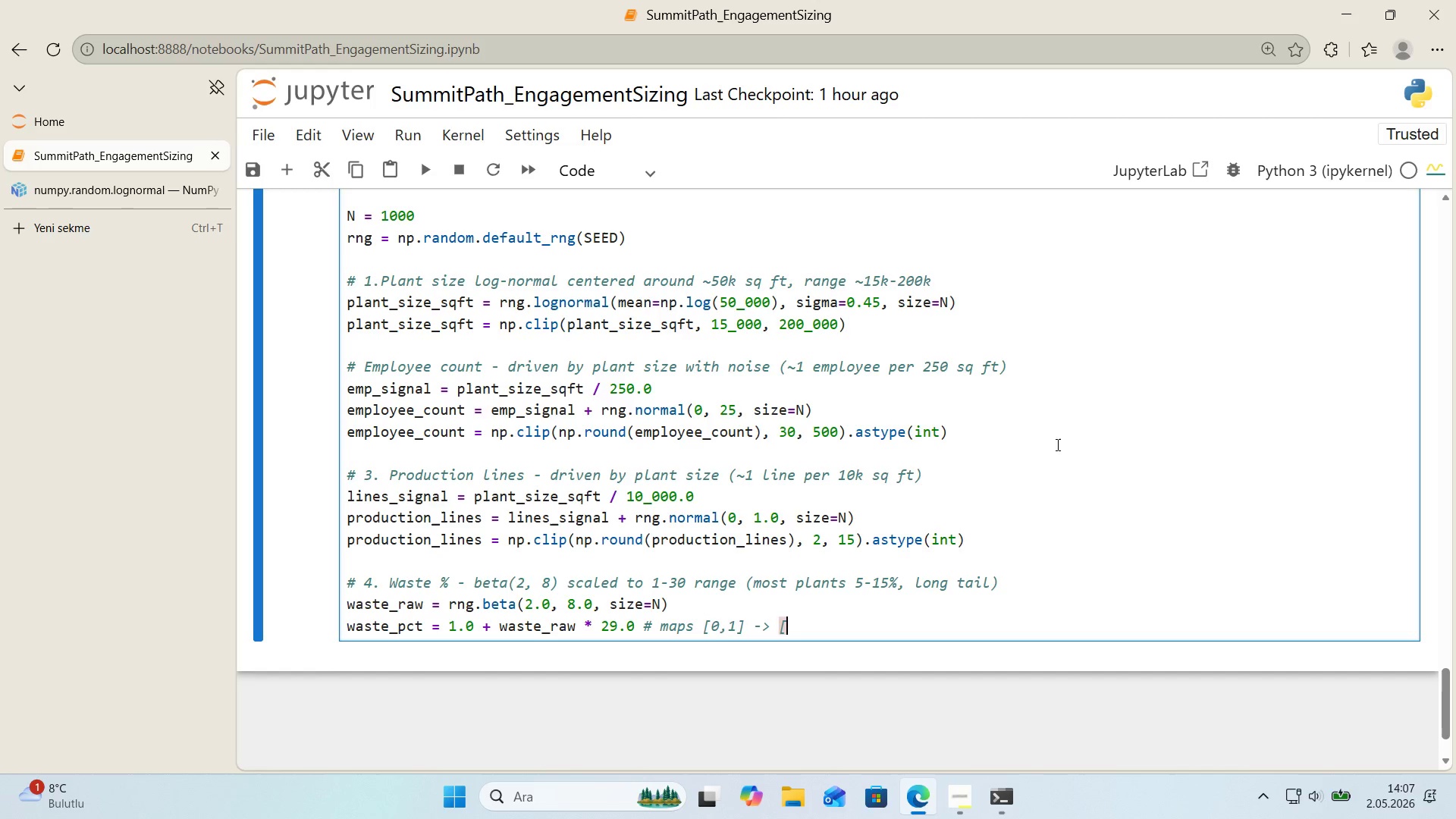 
key(Alt+Control+9)
 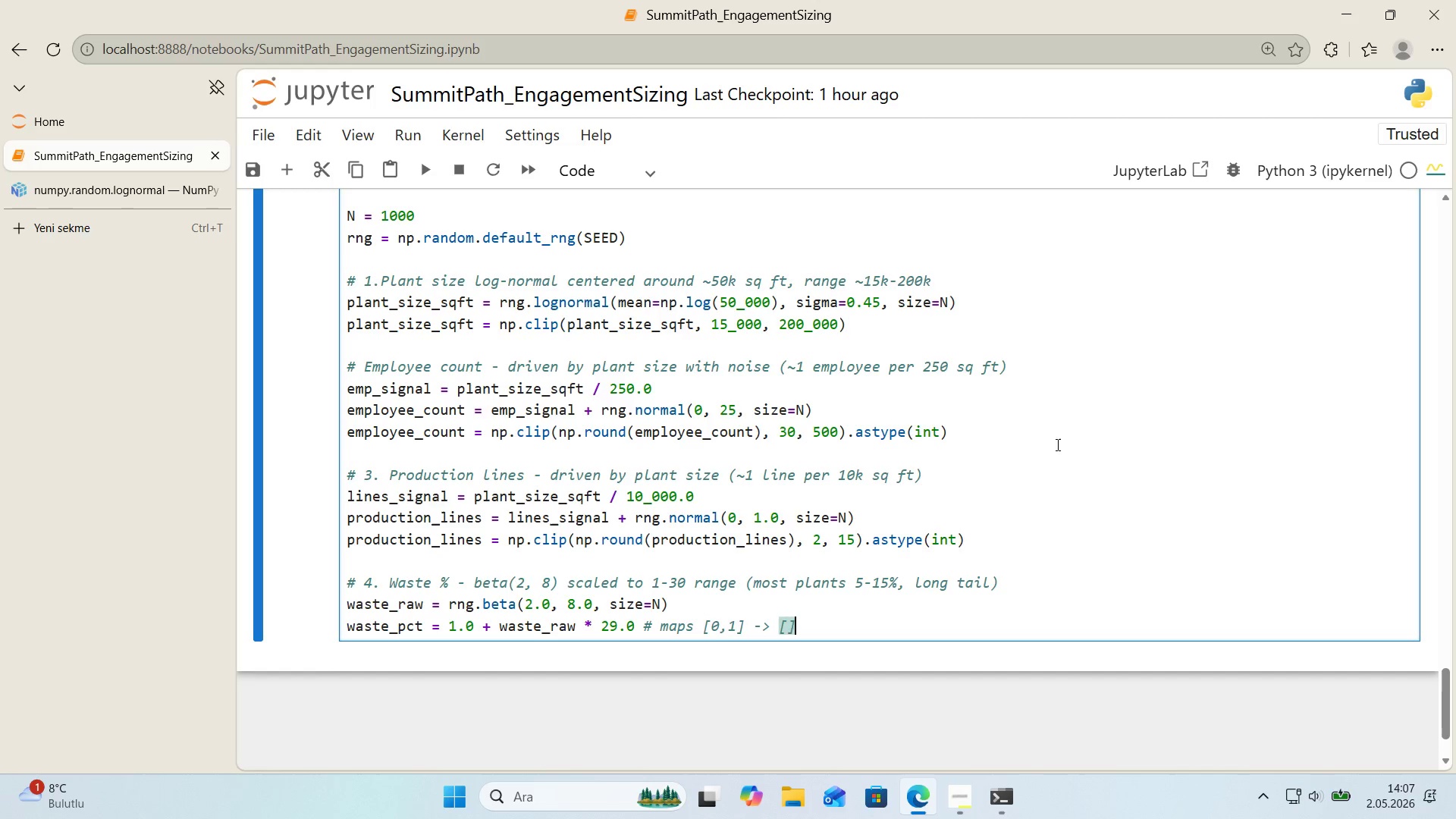 
key(ArrowLeft)
 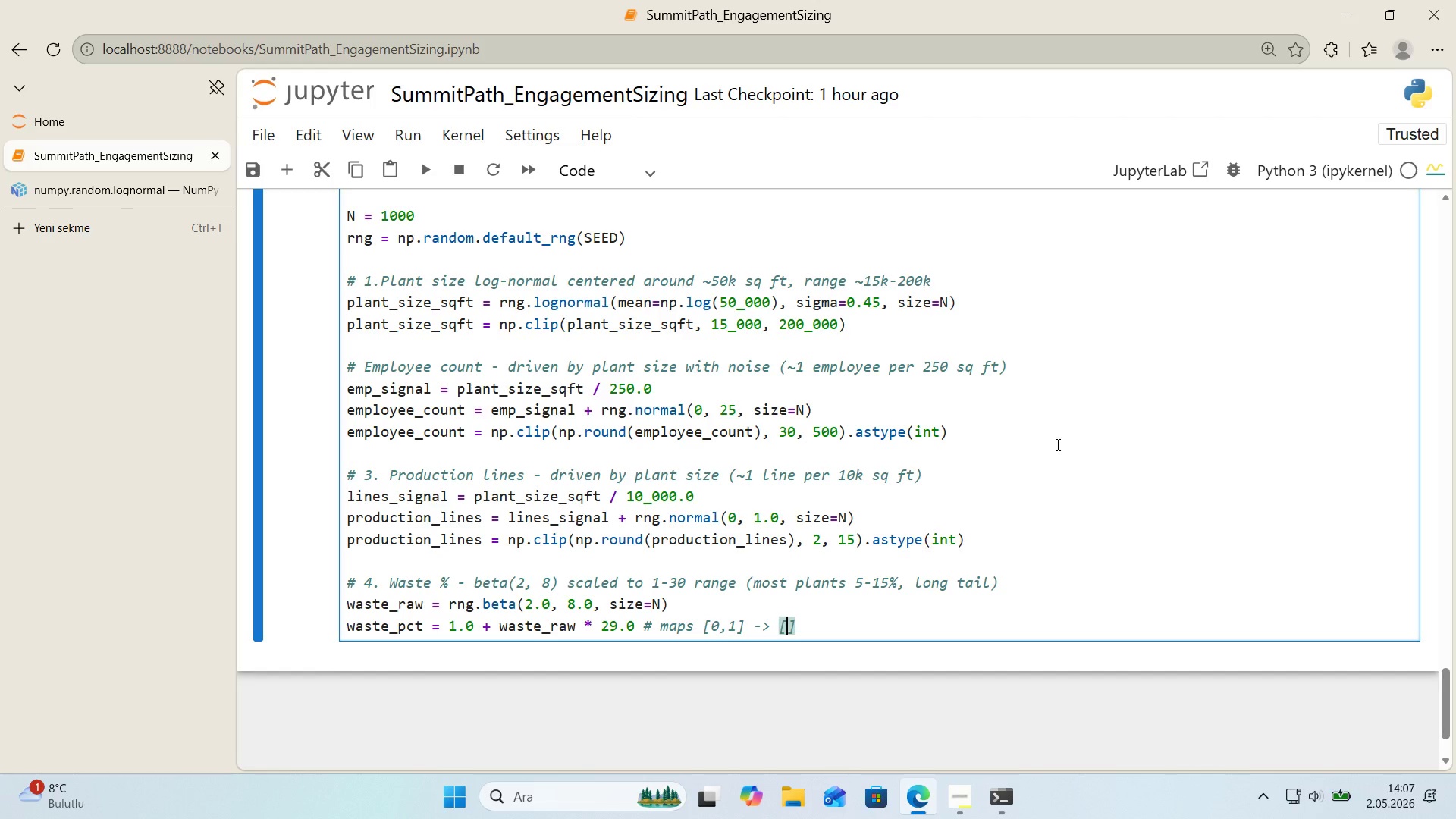 
type(1, 30)
 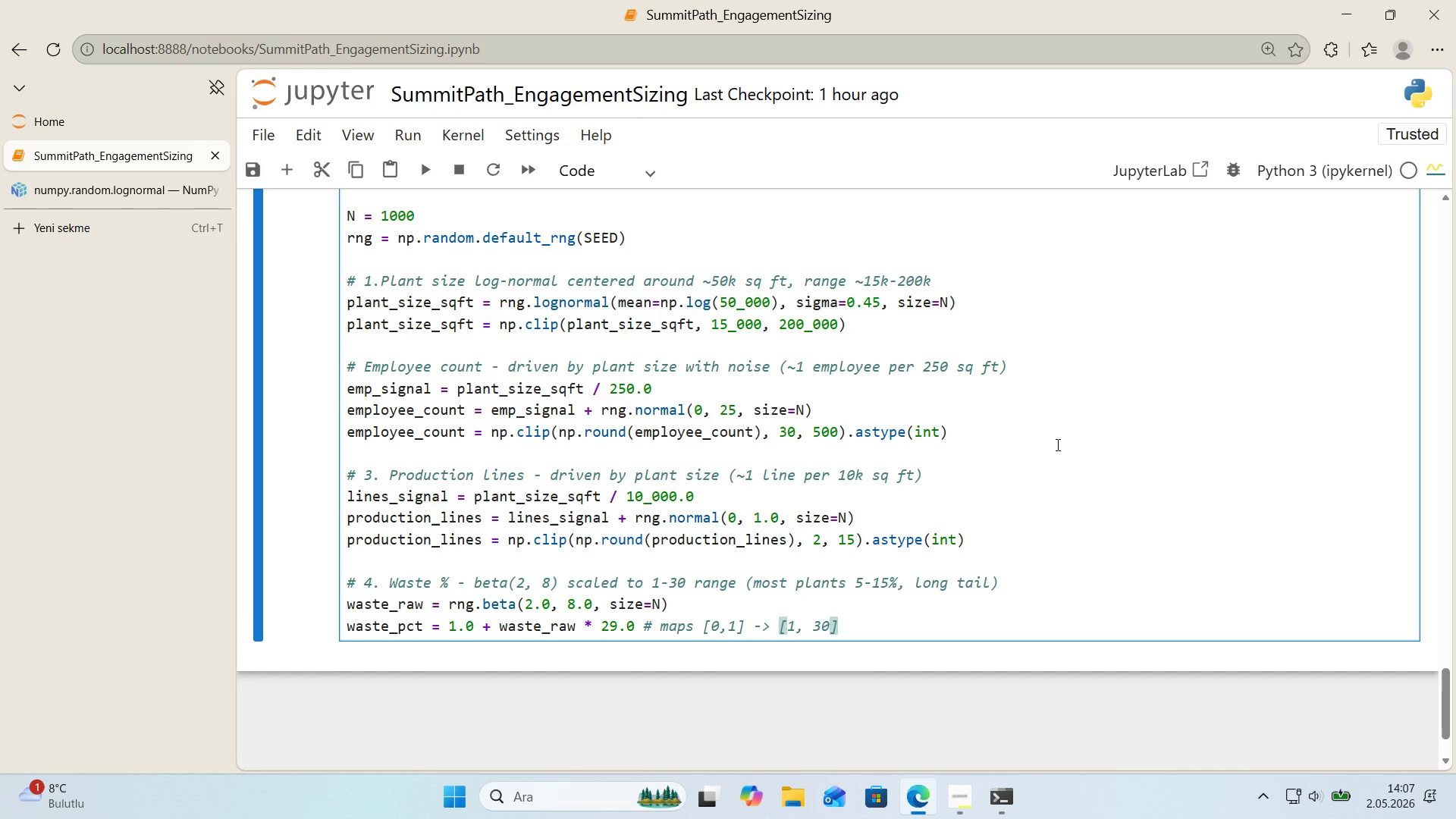 
key(ArrowRight)
 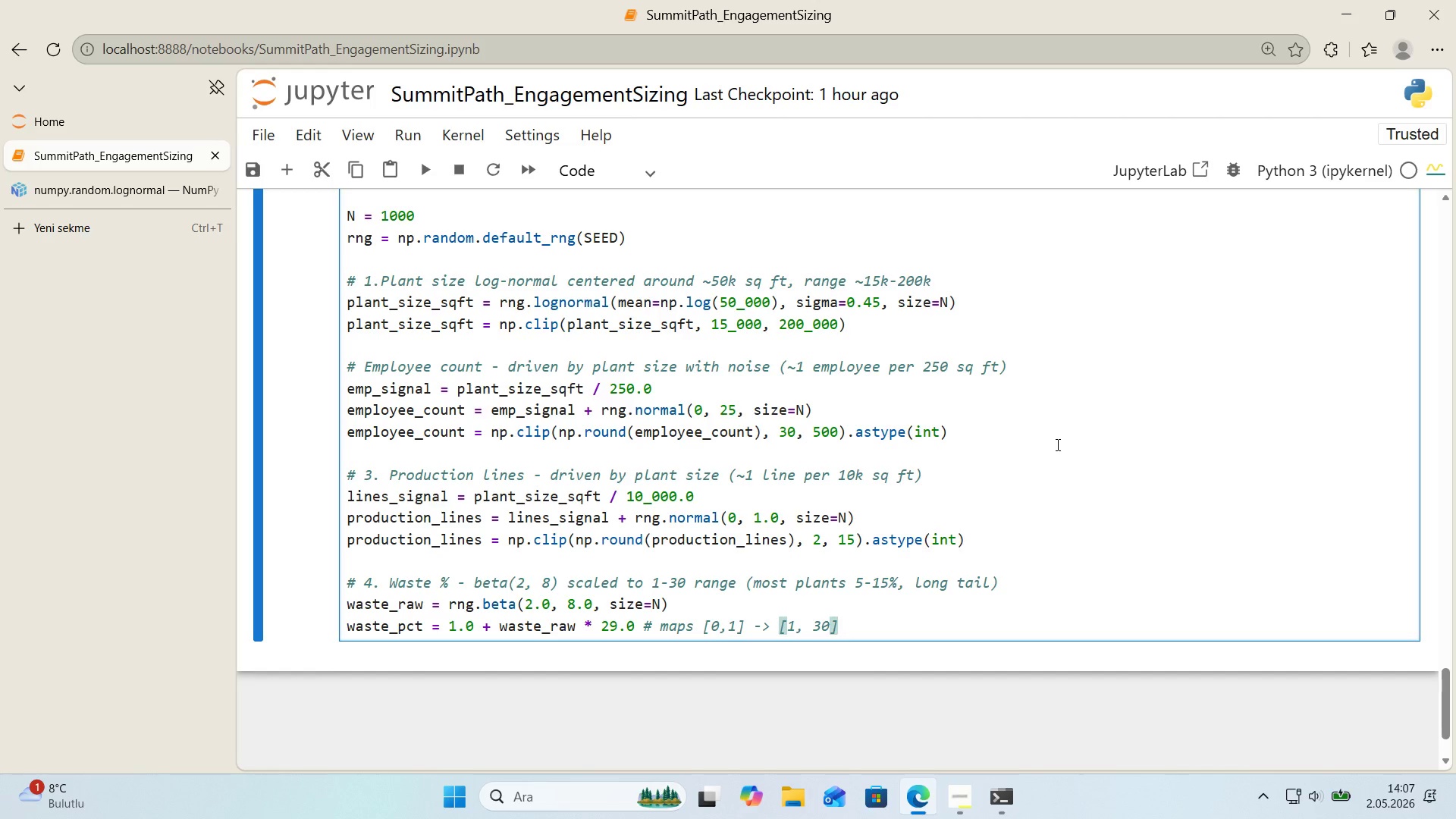 
key(Enter)
 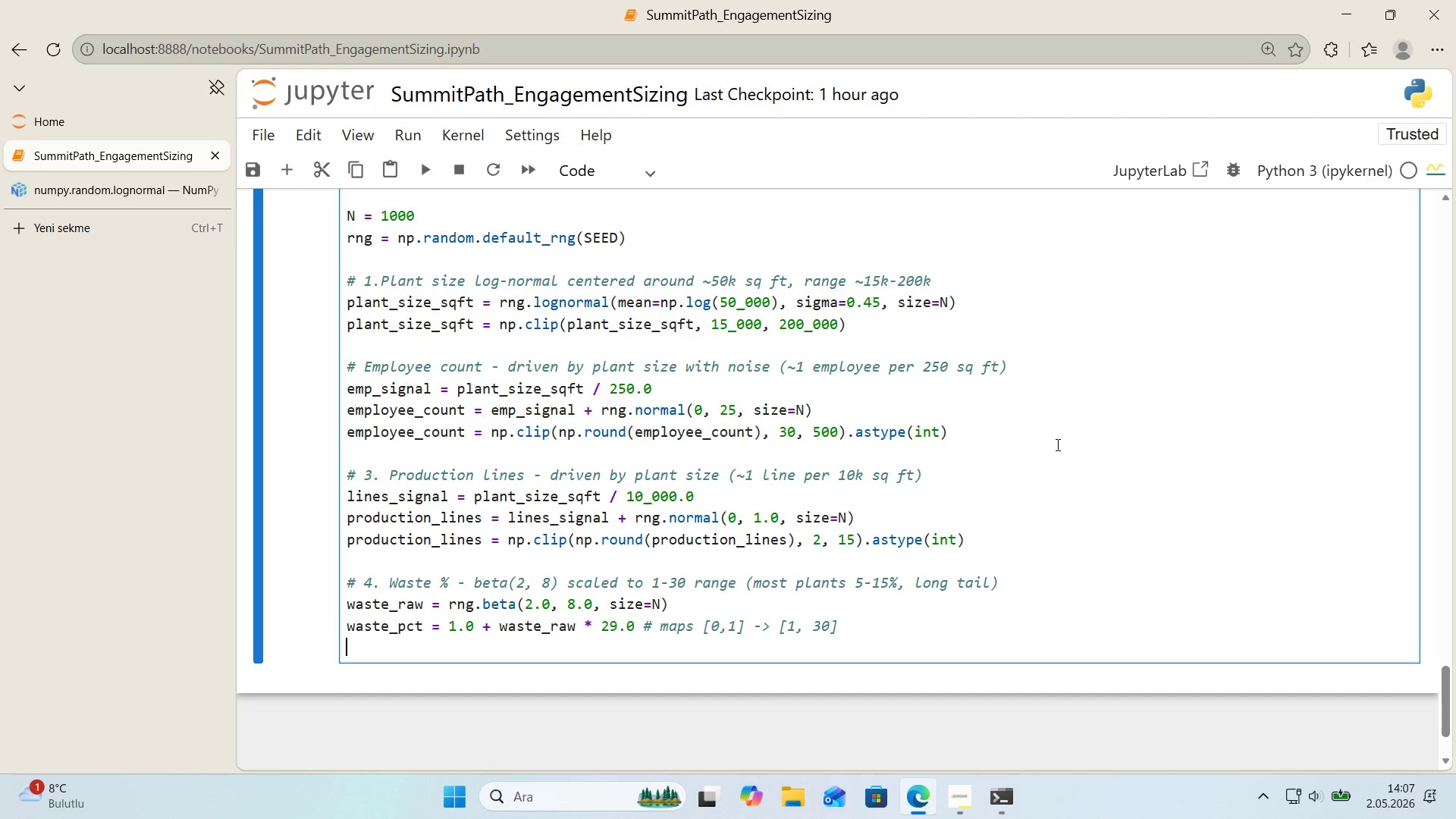 
type(waste_pct ) np.rp)
key(Backspace)
type(ound*()
 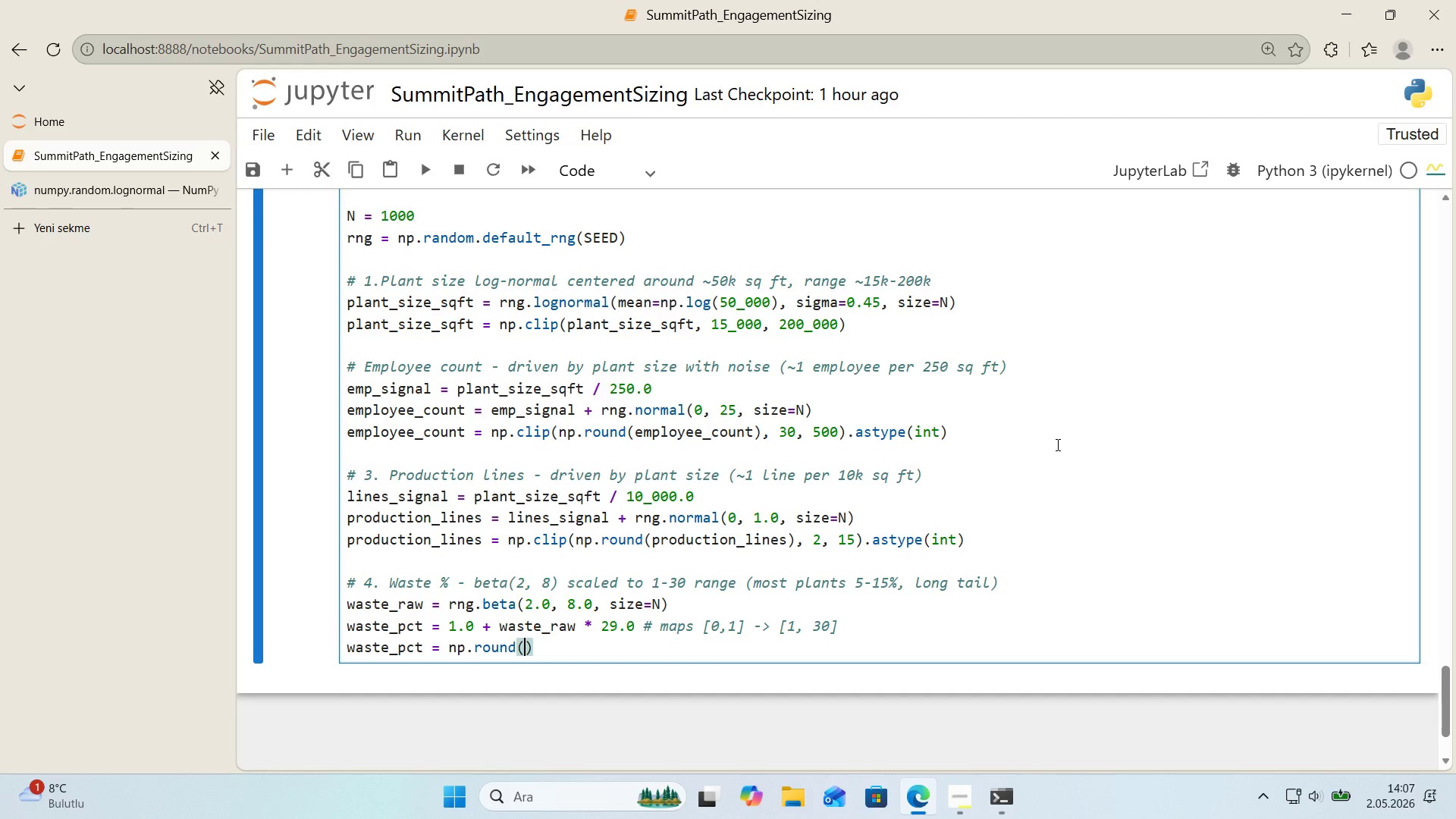 
 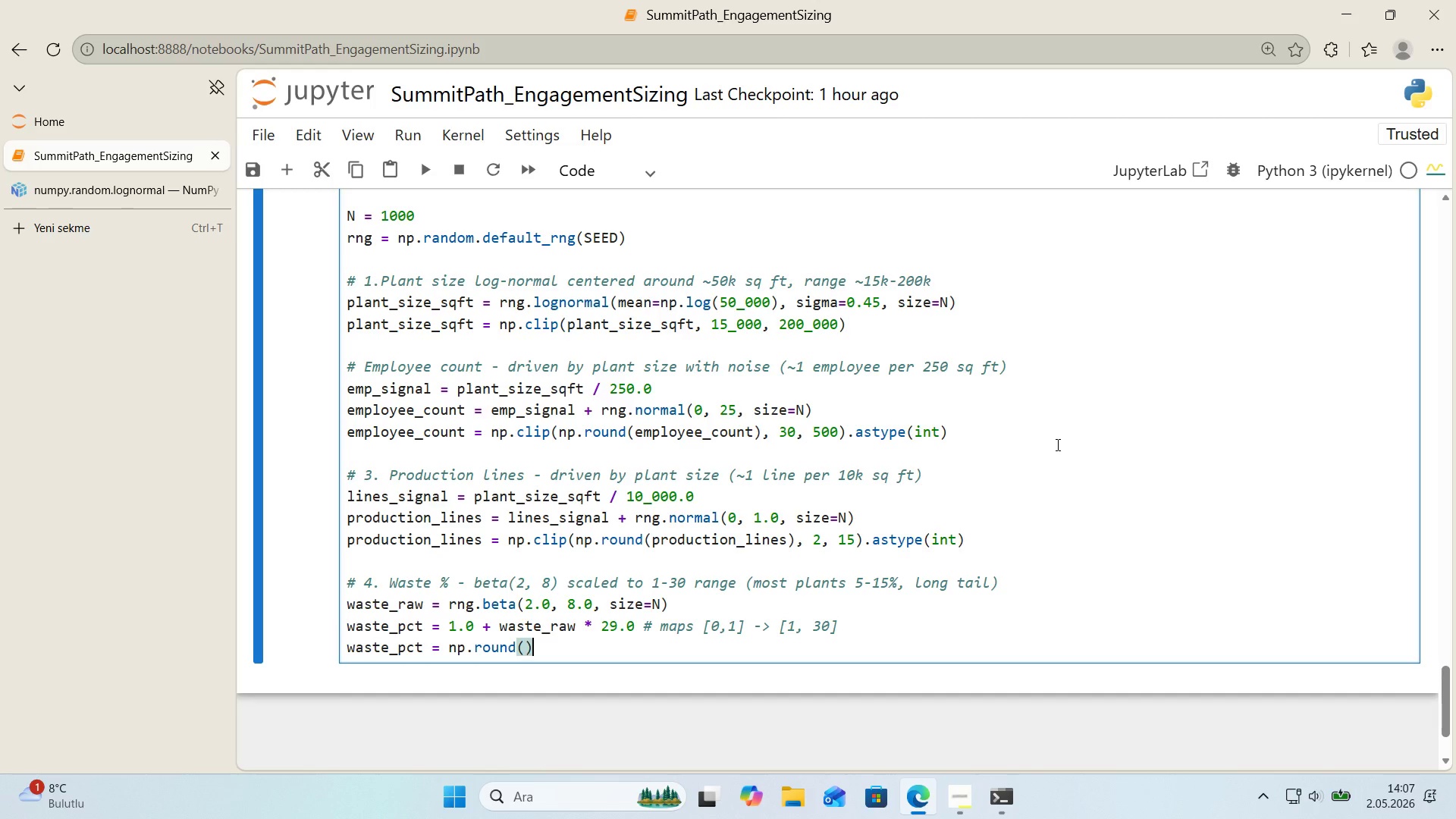 
key(ArrowLeft)
 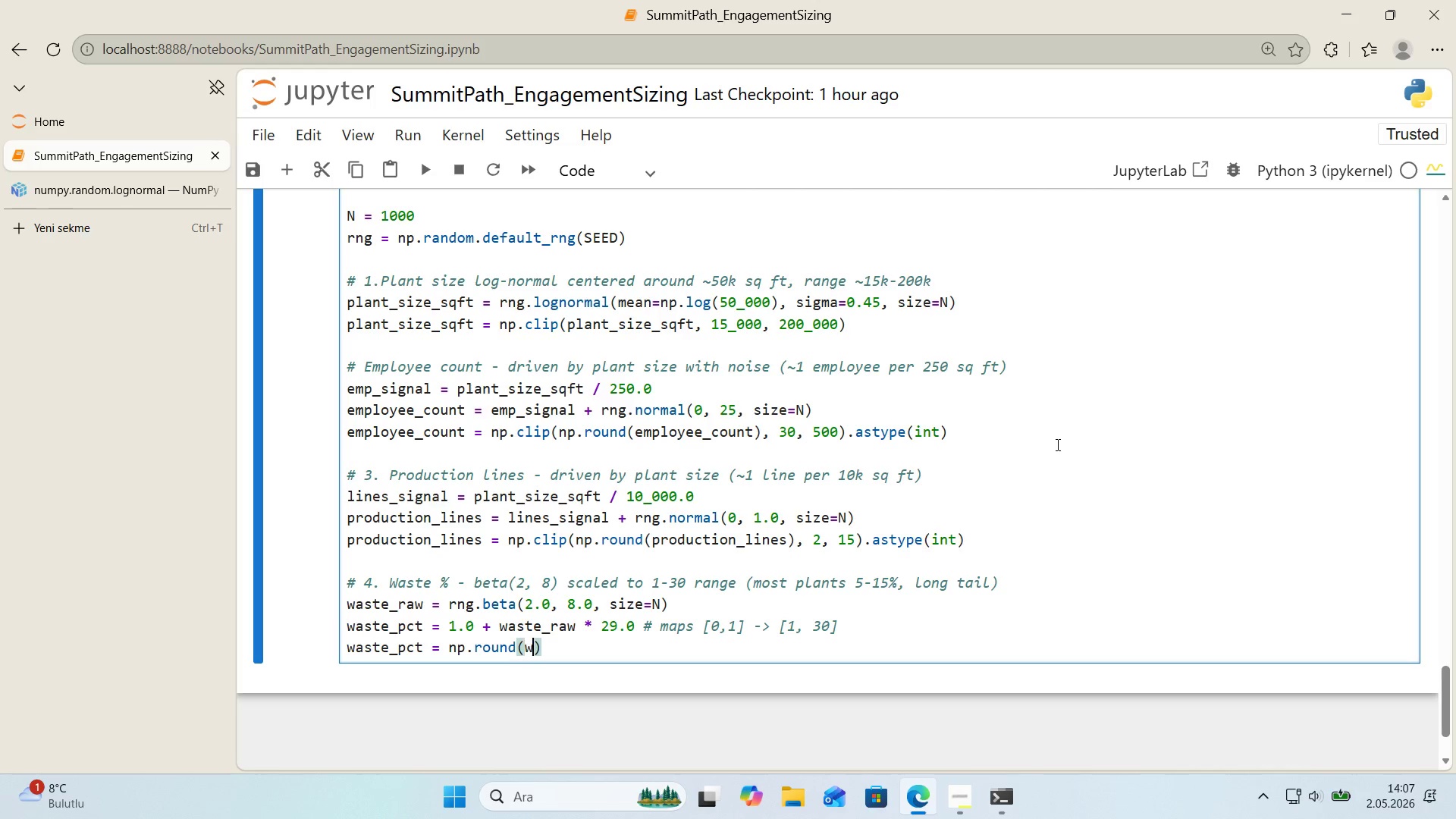 
type(waste_pct, 2)
 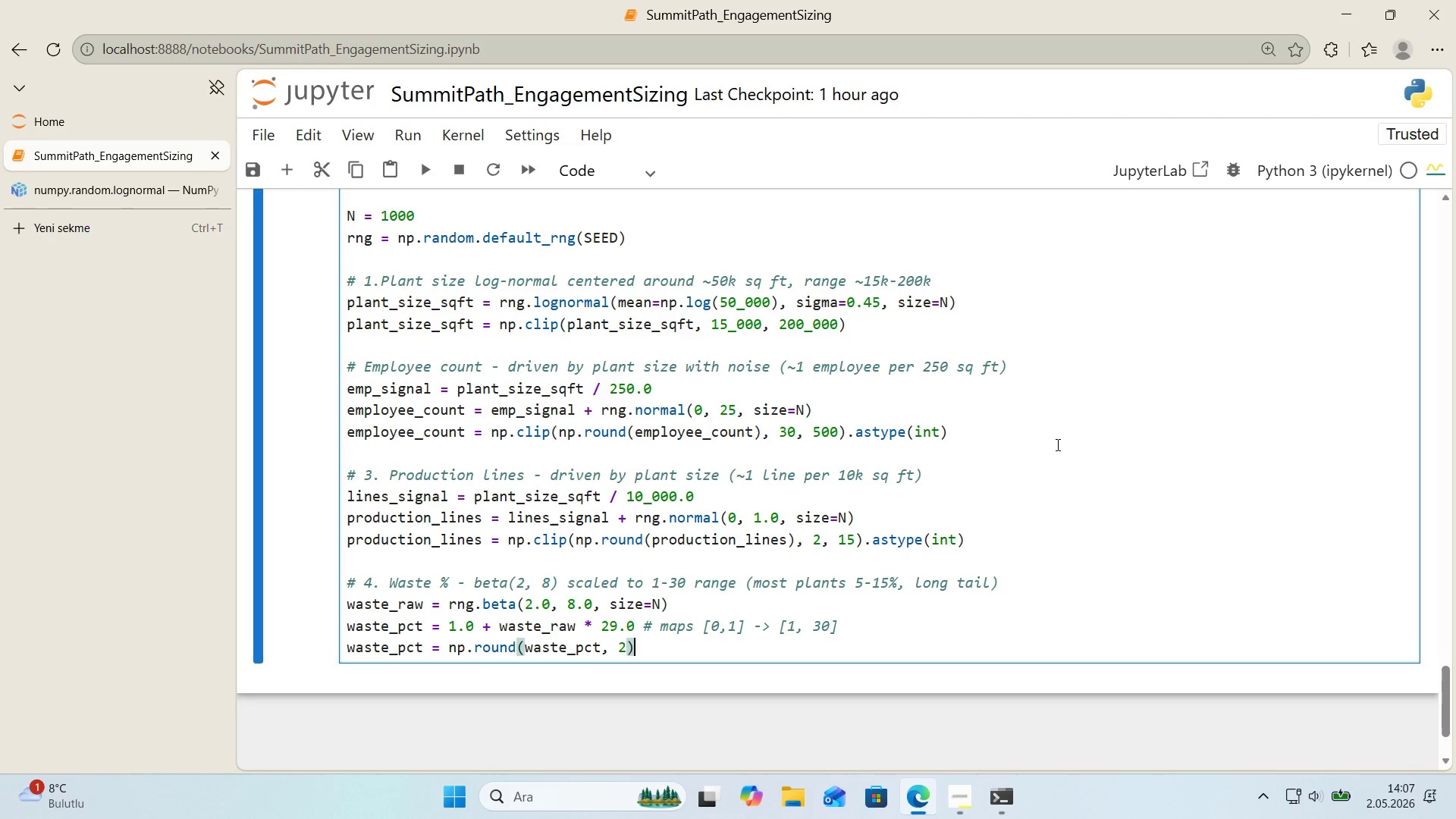 
 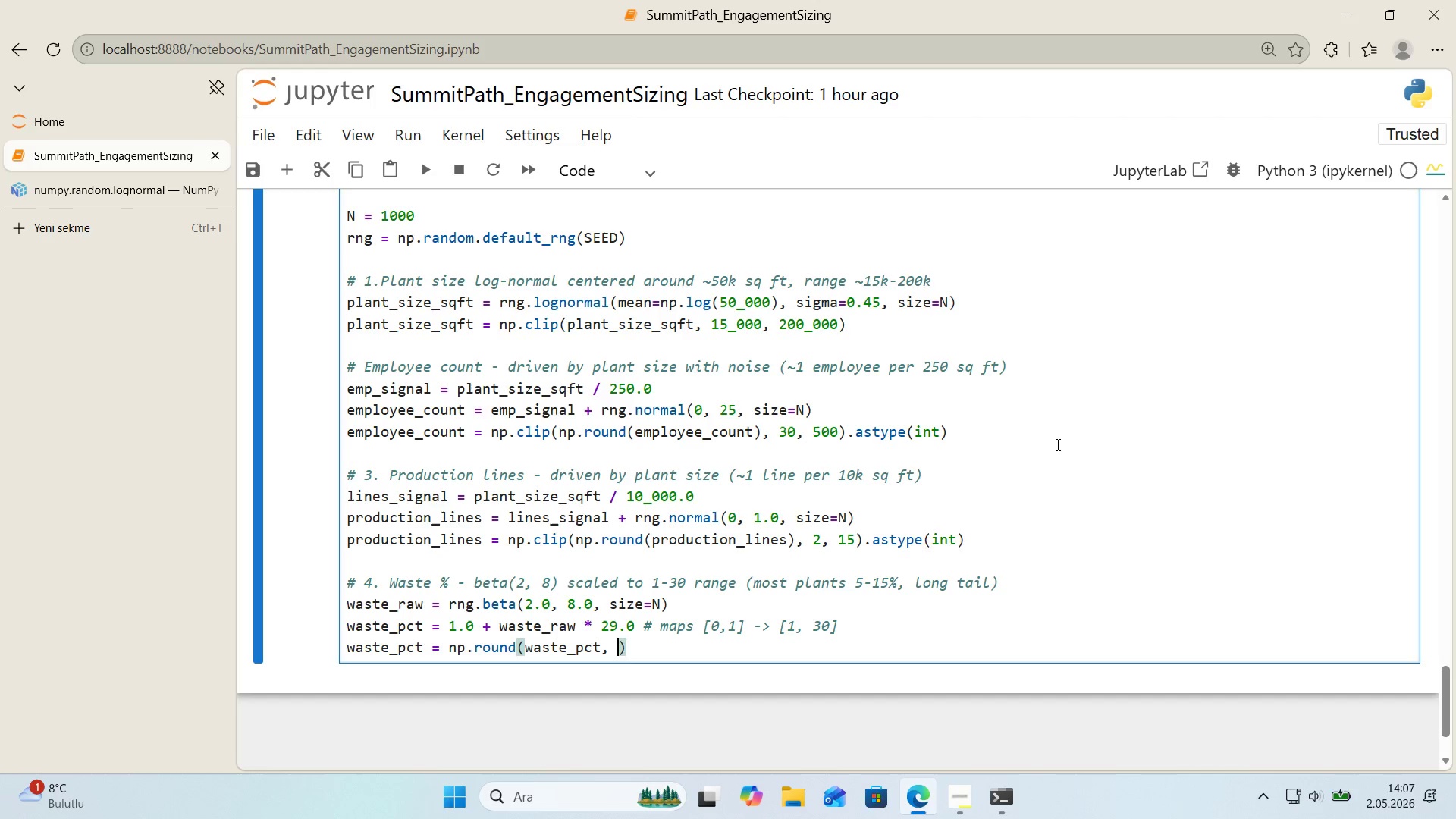 
key(ArrowRight)
 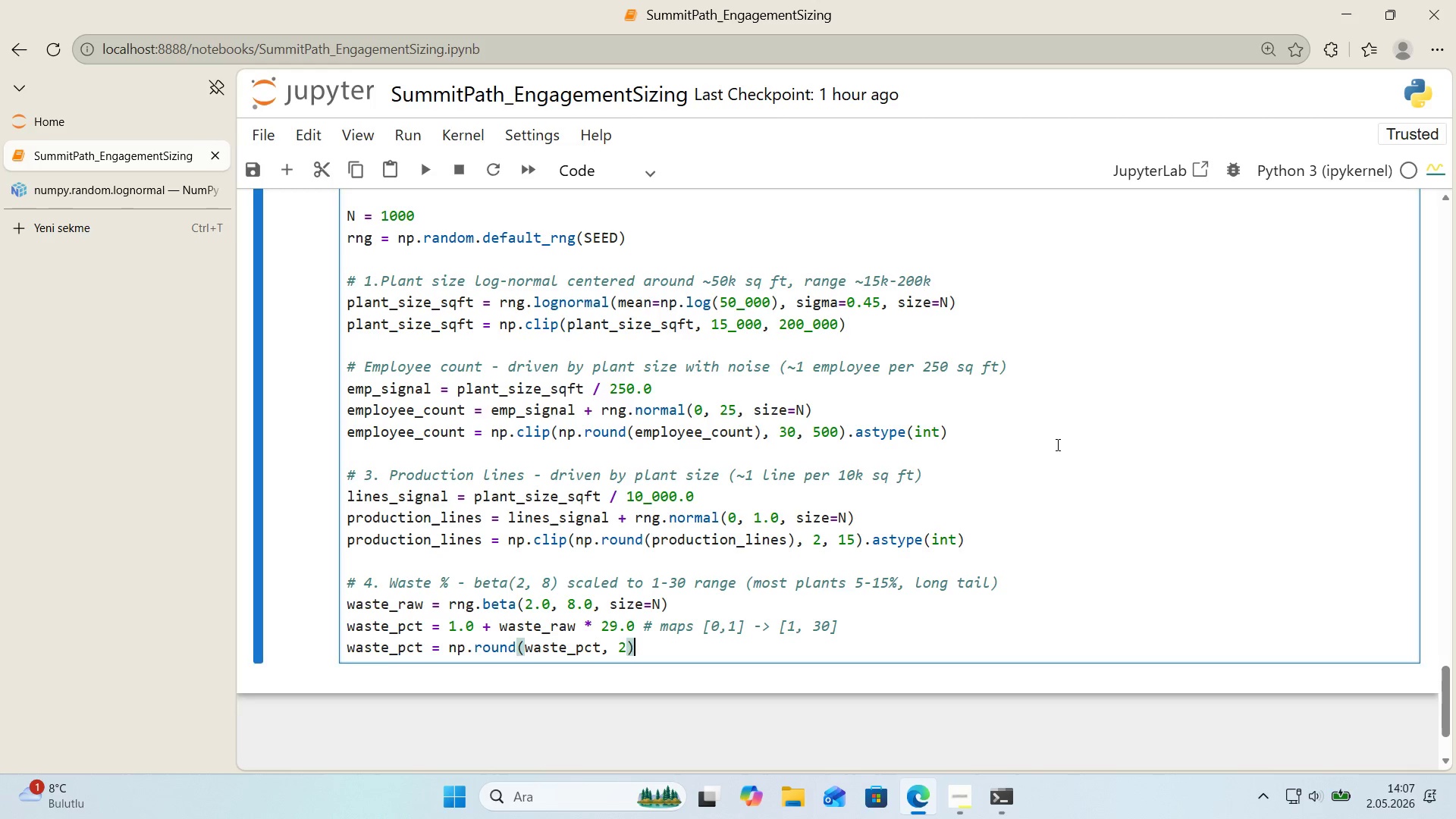 
key(Enter)
 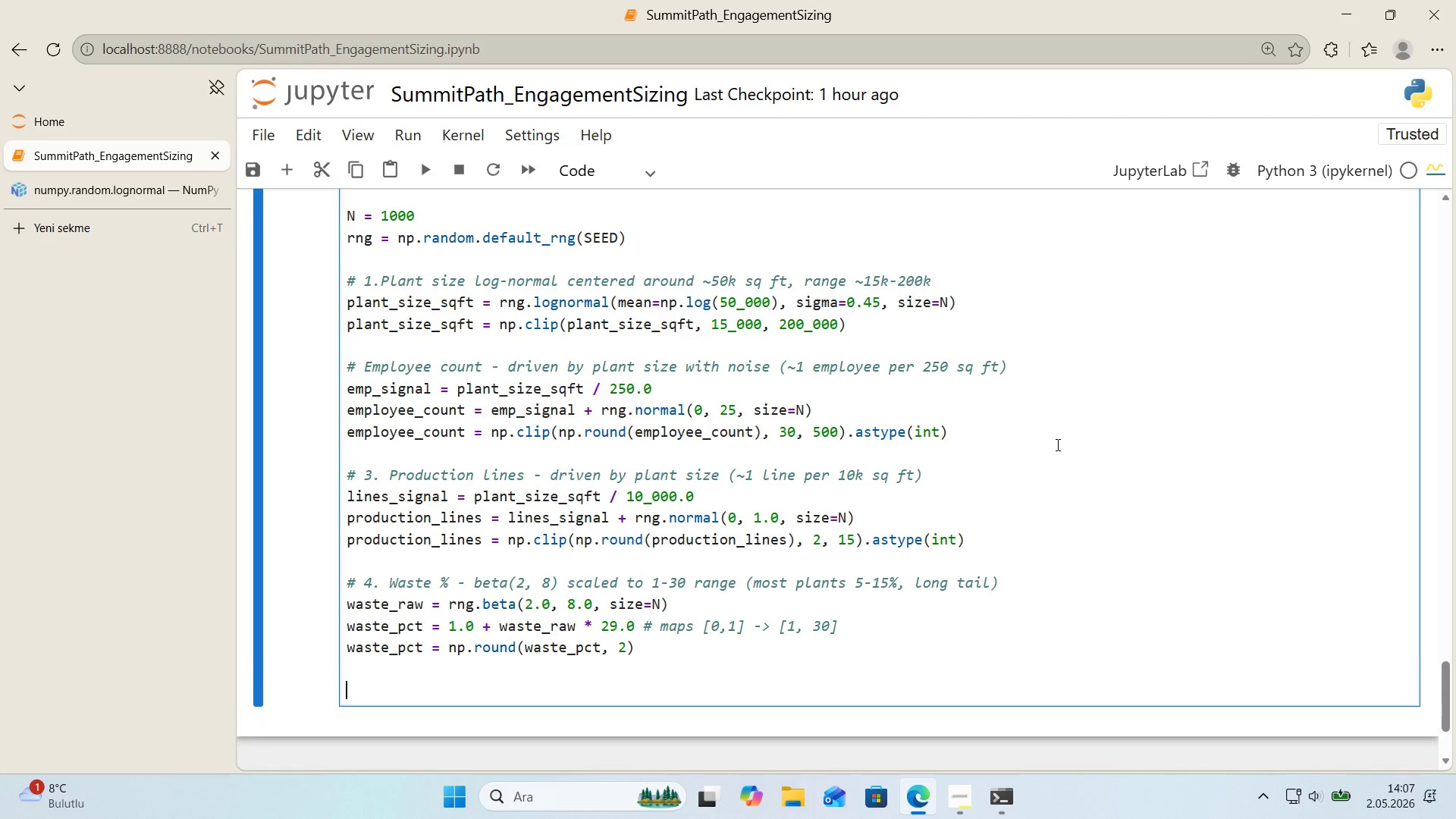 
key(Enter)
 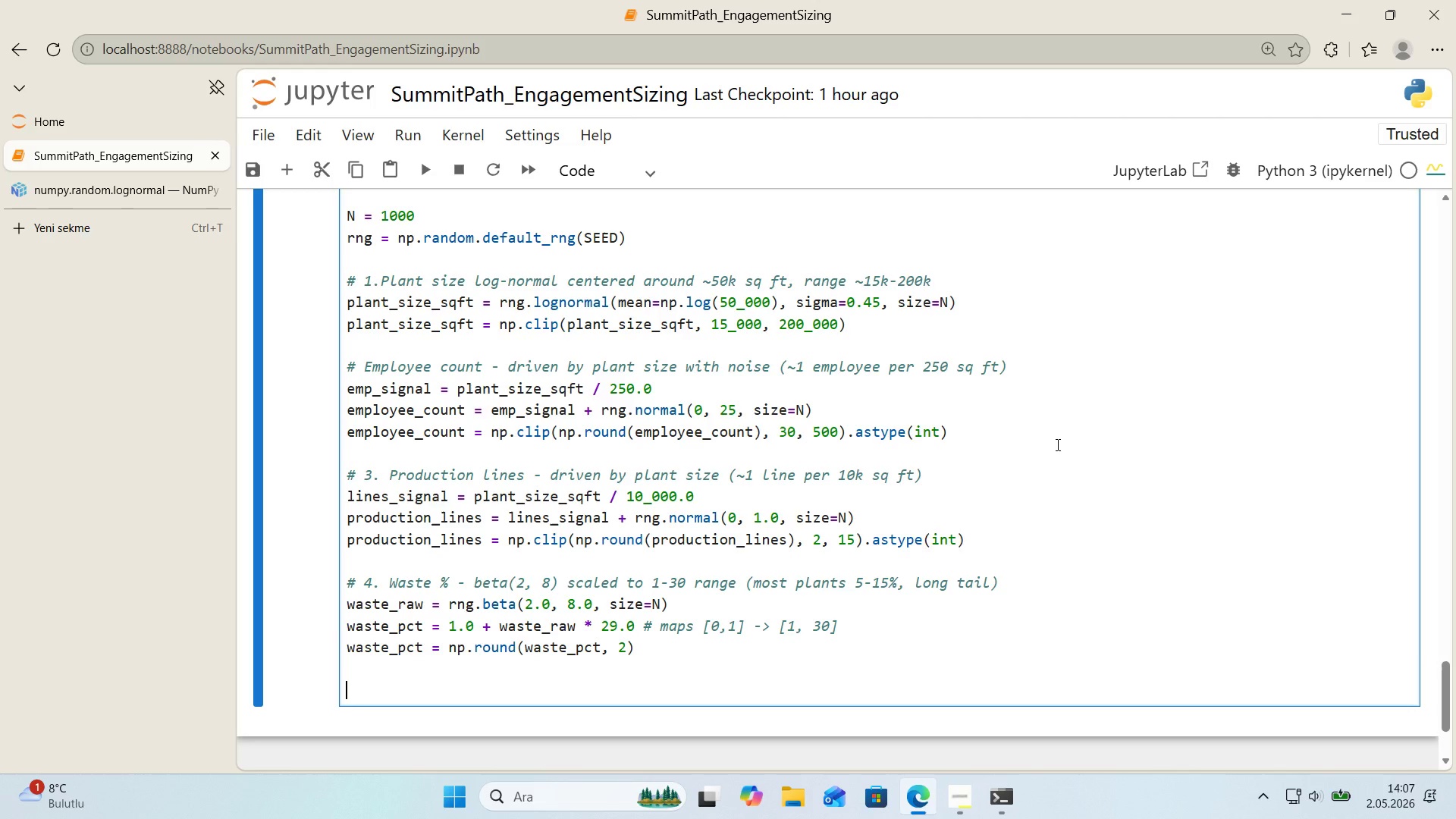 
key(Alt+Control+AltRight)
 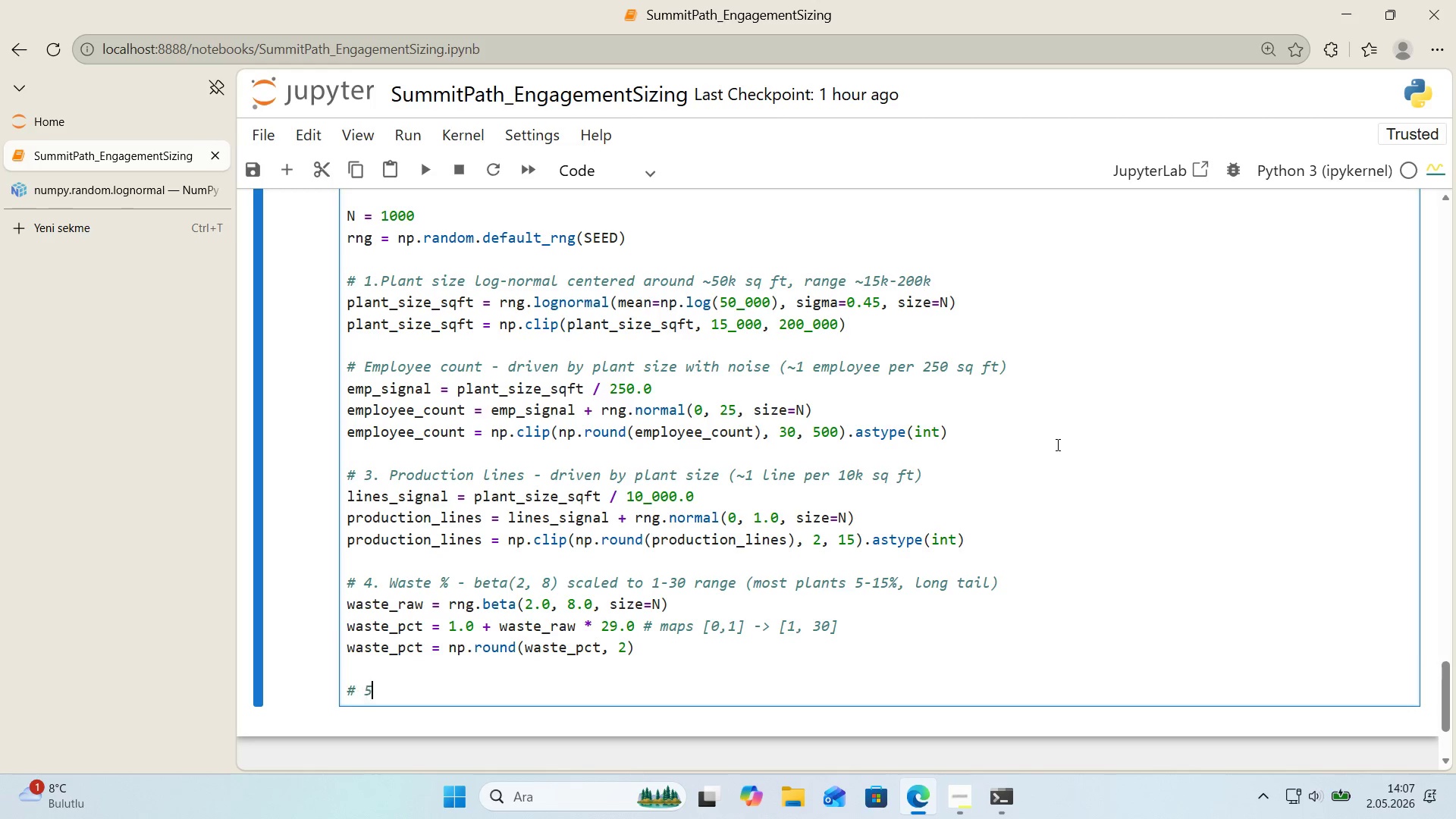 
key(Control+ControlLeft)
 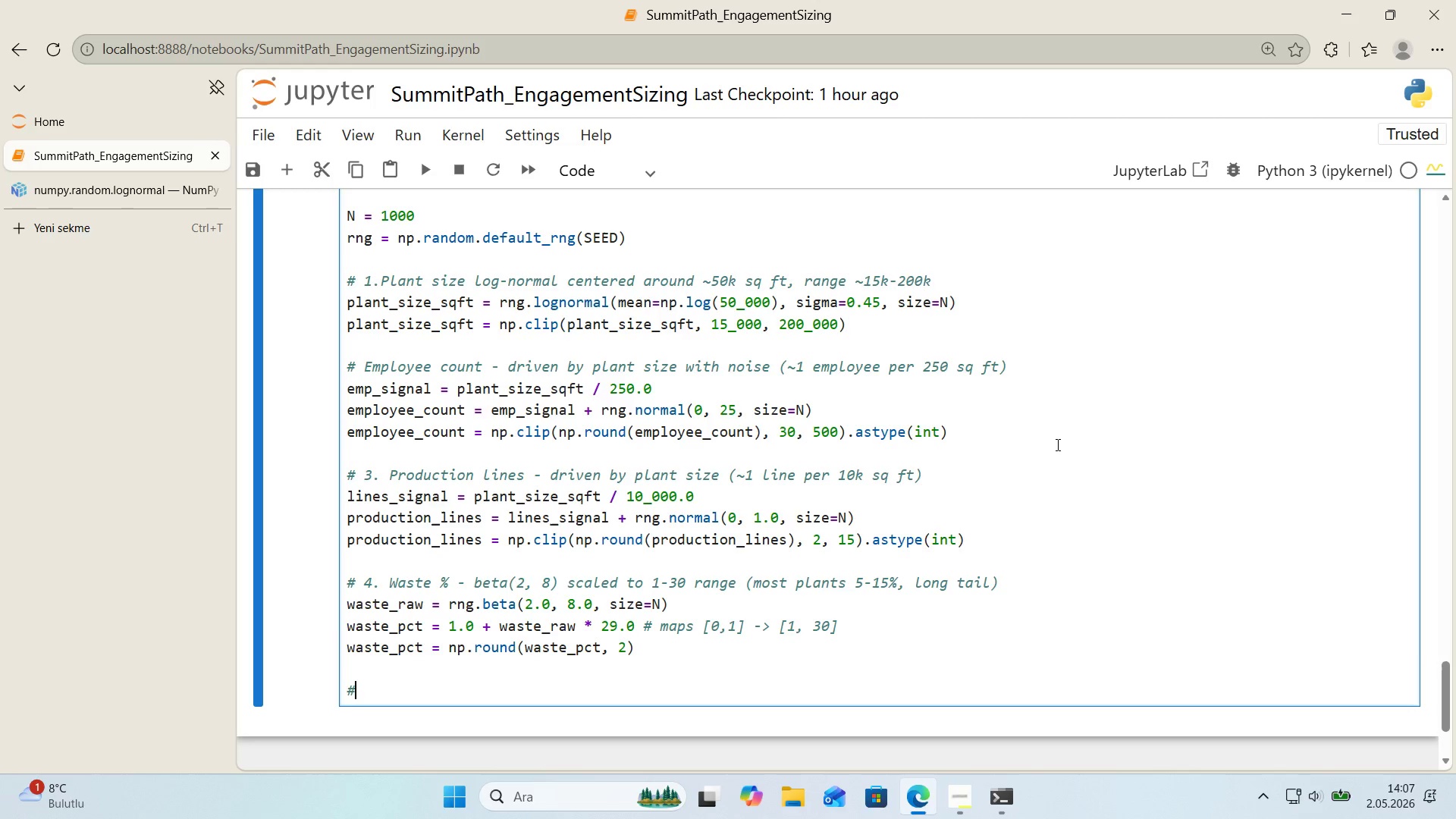 
key(Alt+Control+3)
 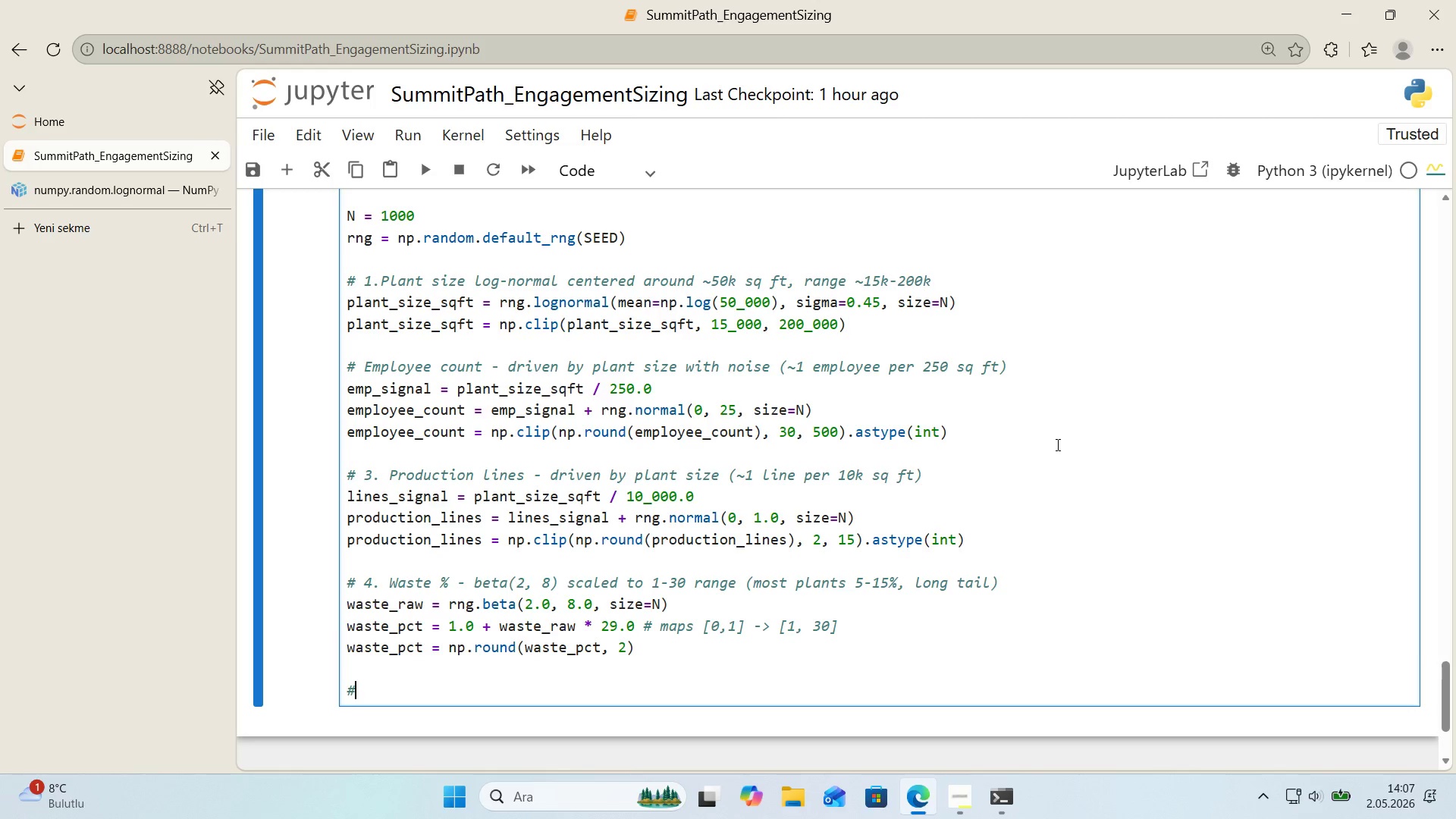 
type( 5.Cl'ent)
 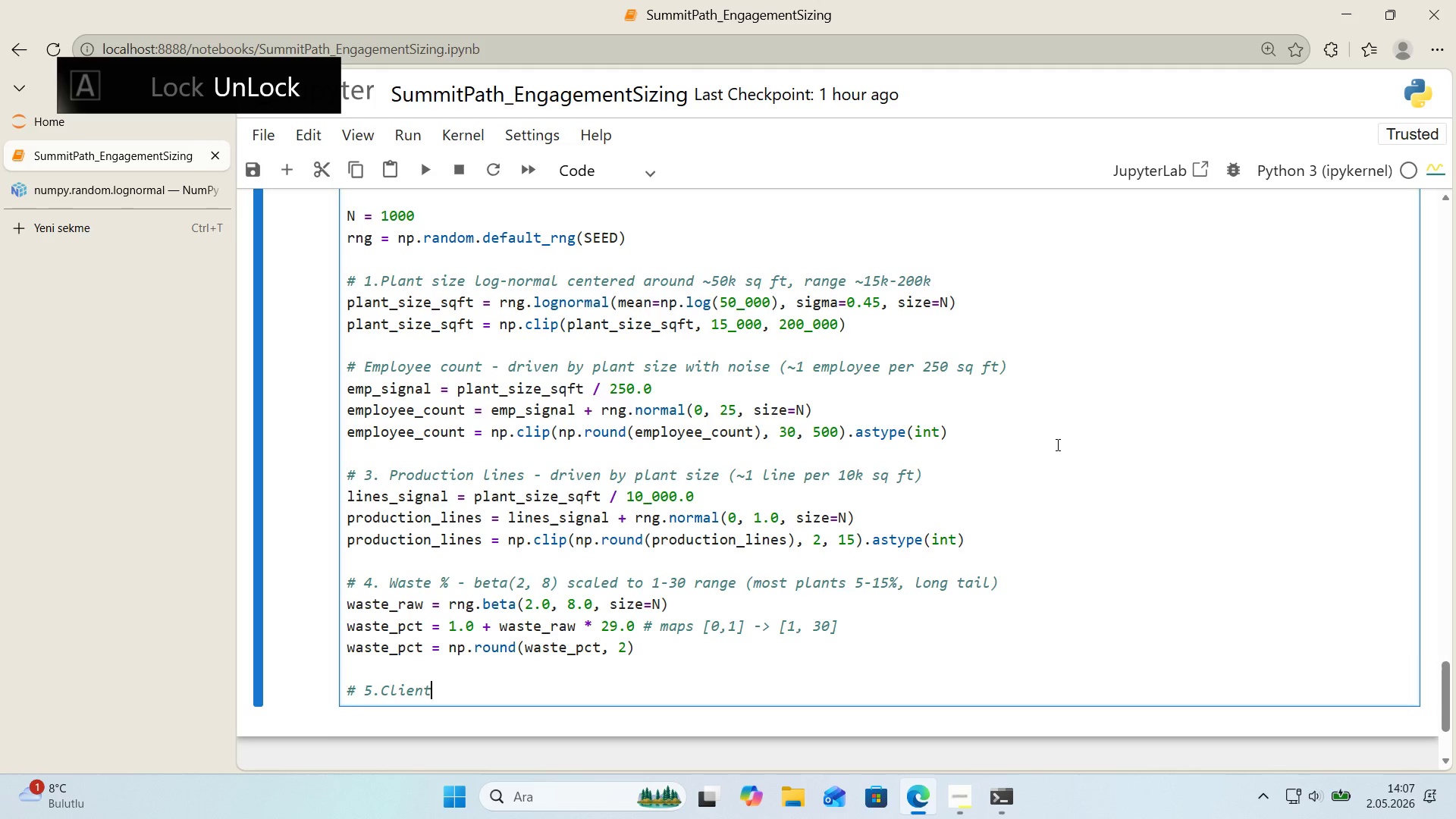 
key(ArrowLeft)
 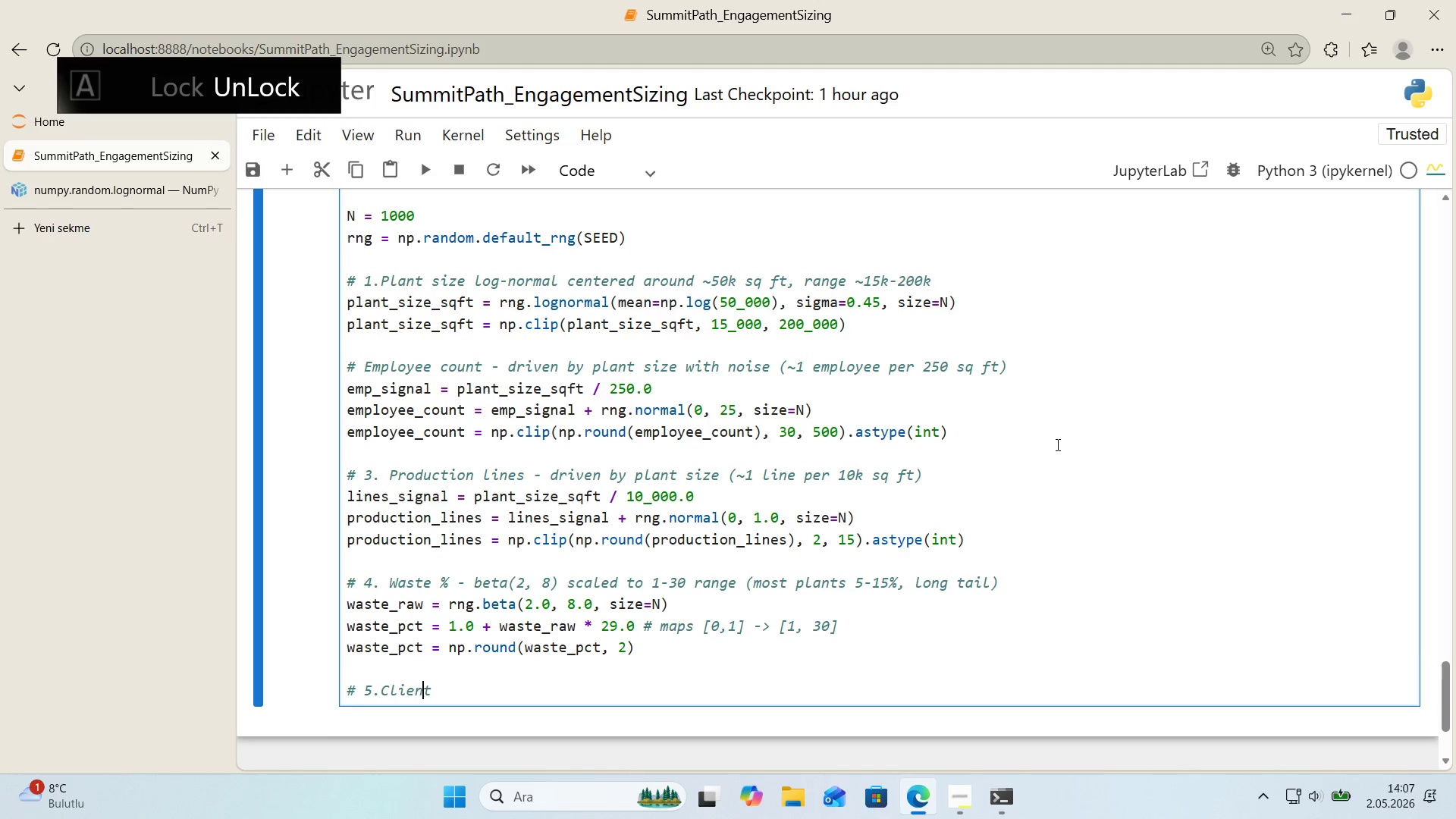 
key(ArrowLeft)
 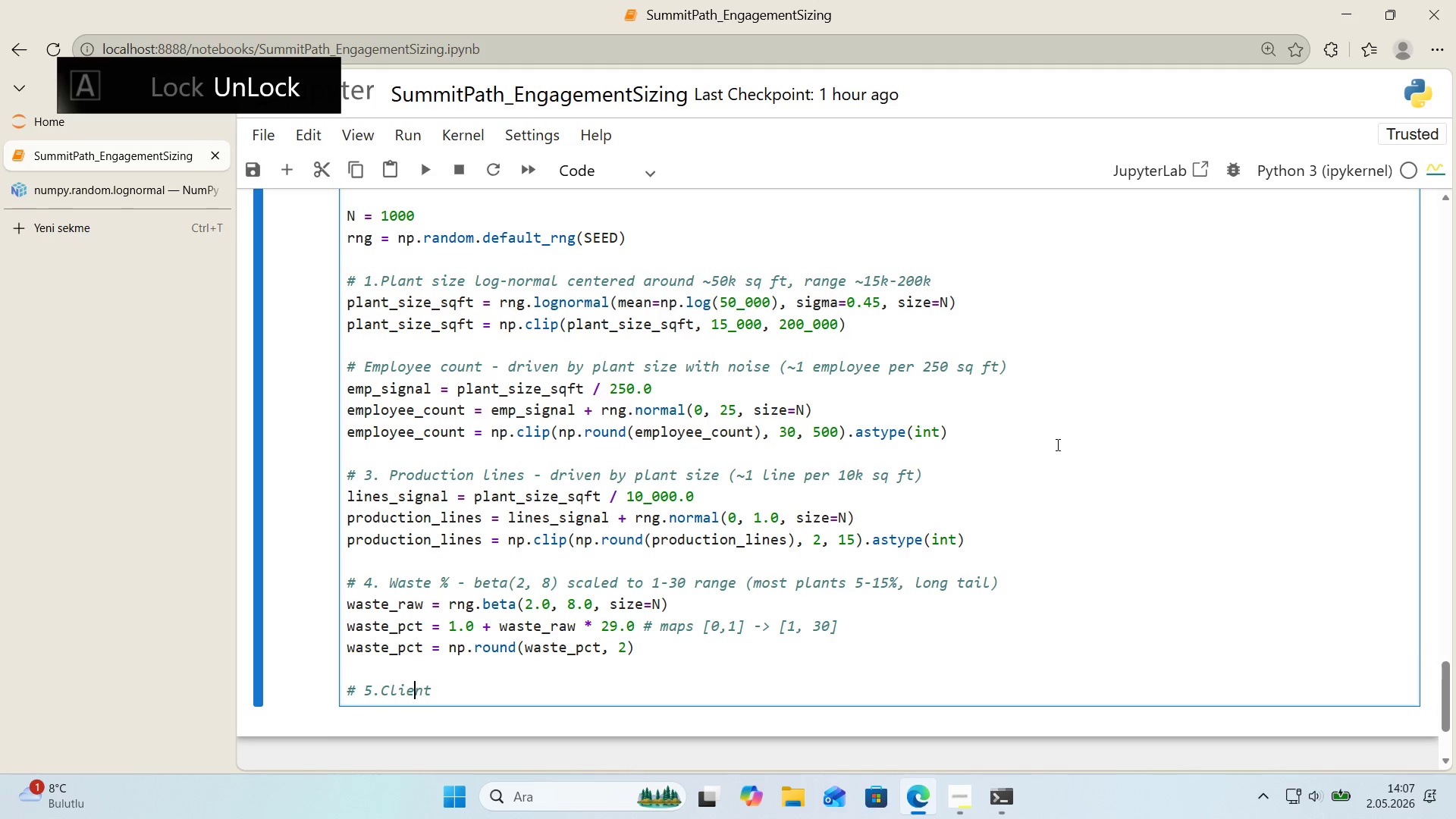 
key(ArrowLeft)
 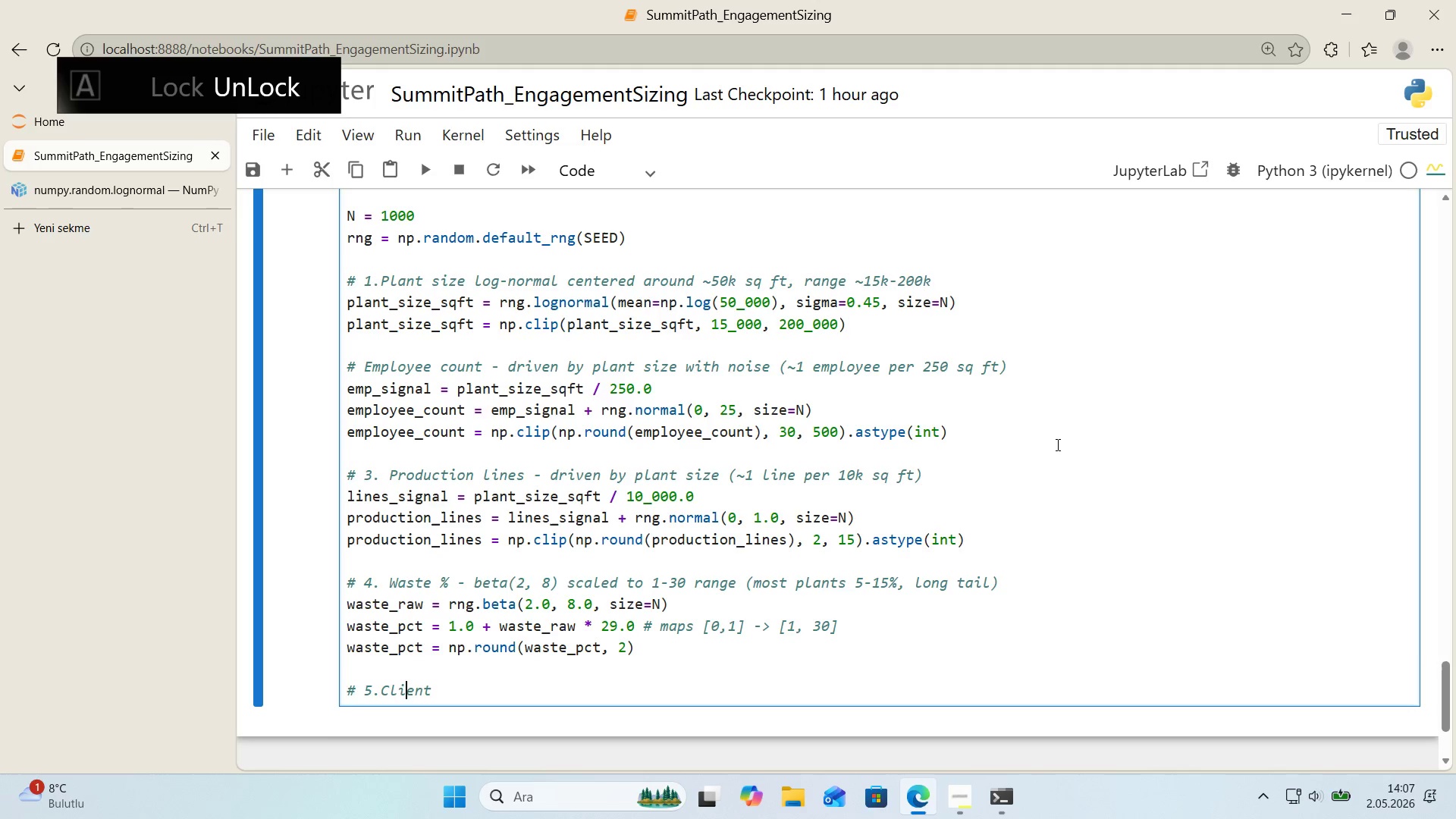 
key(ArrowLeft)
 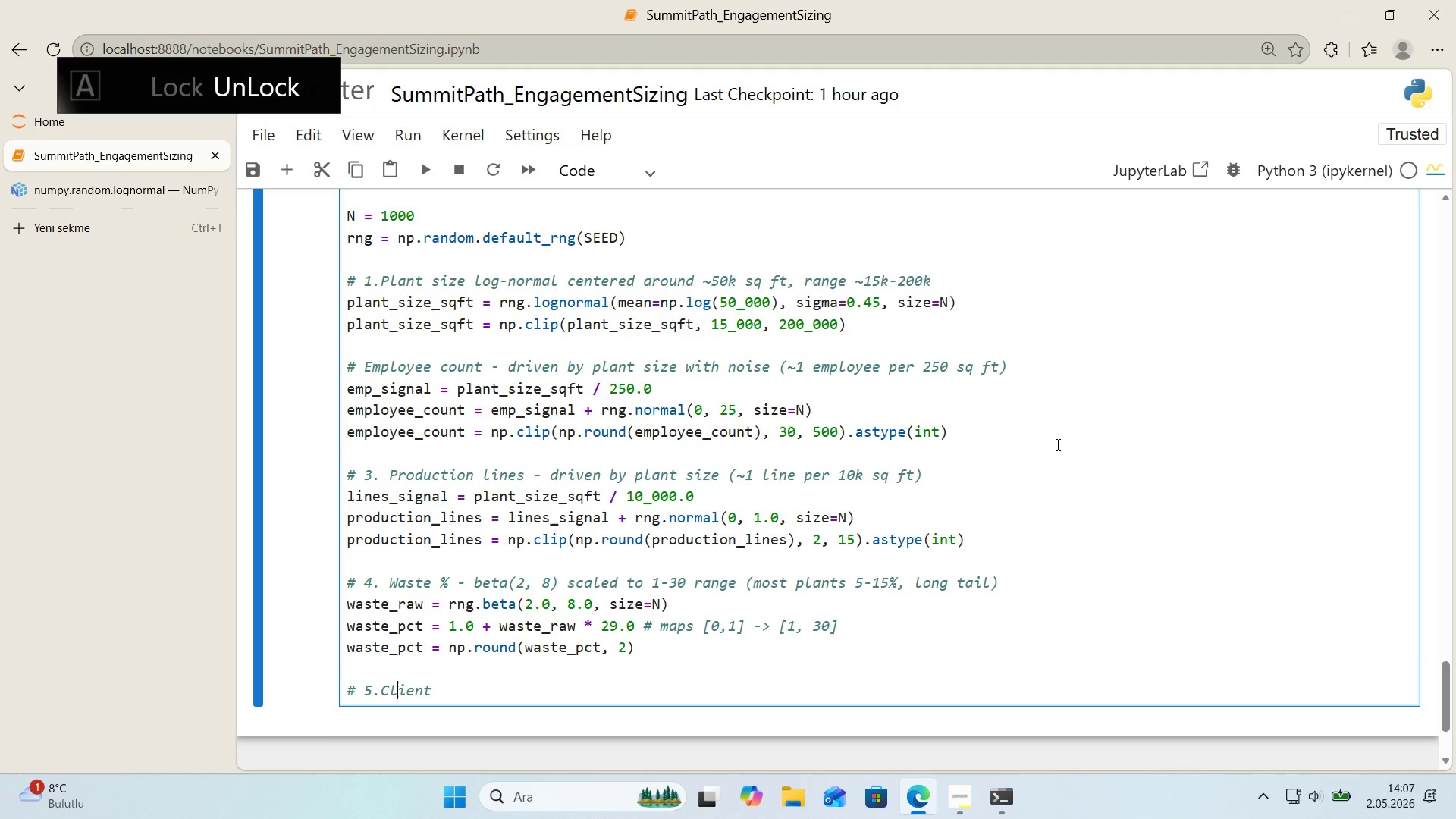 
key(ArrowLeft)
 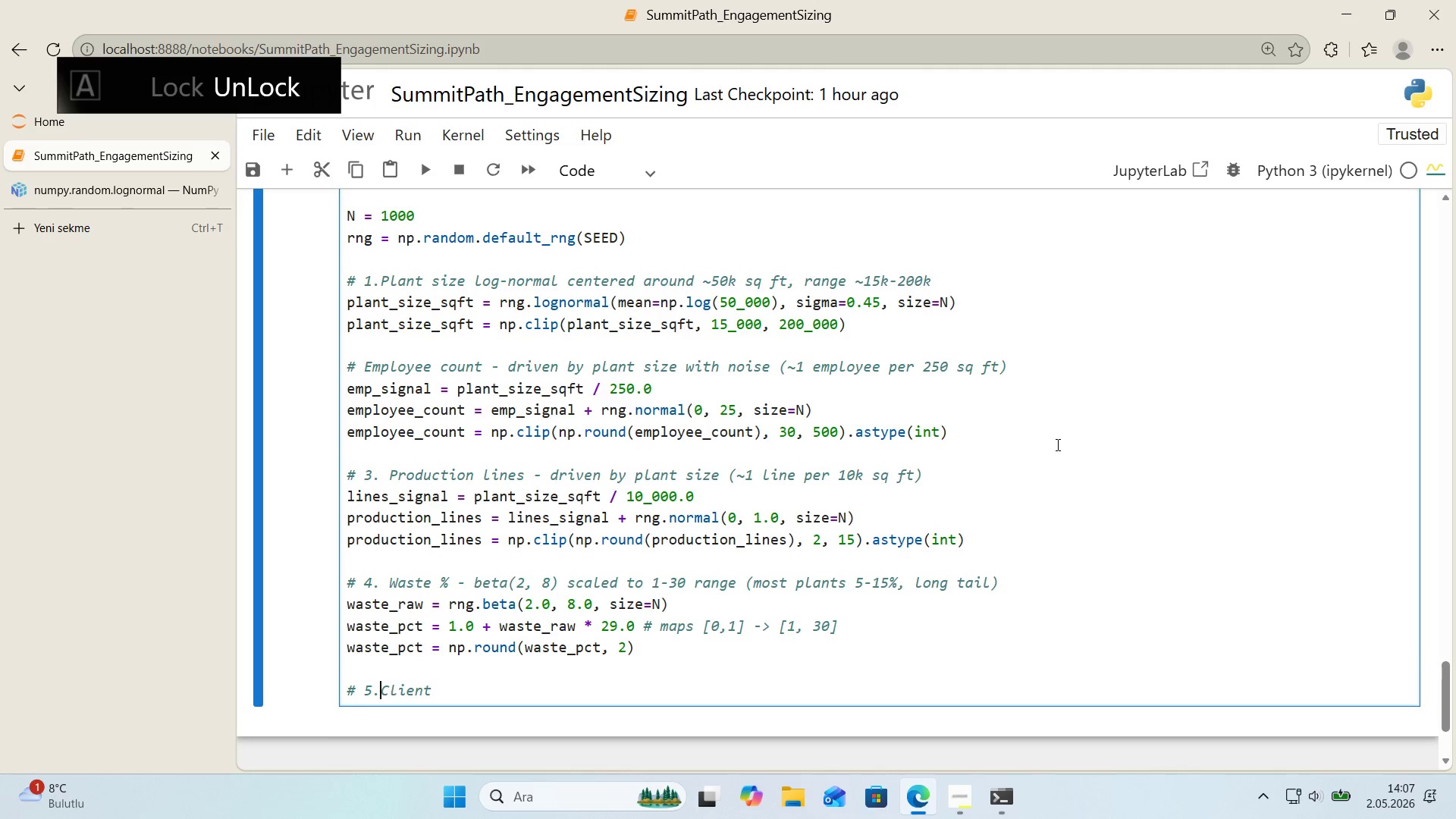 
key(ArrowLeft)
 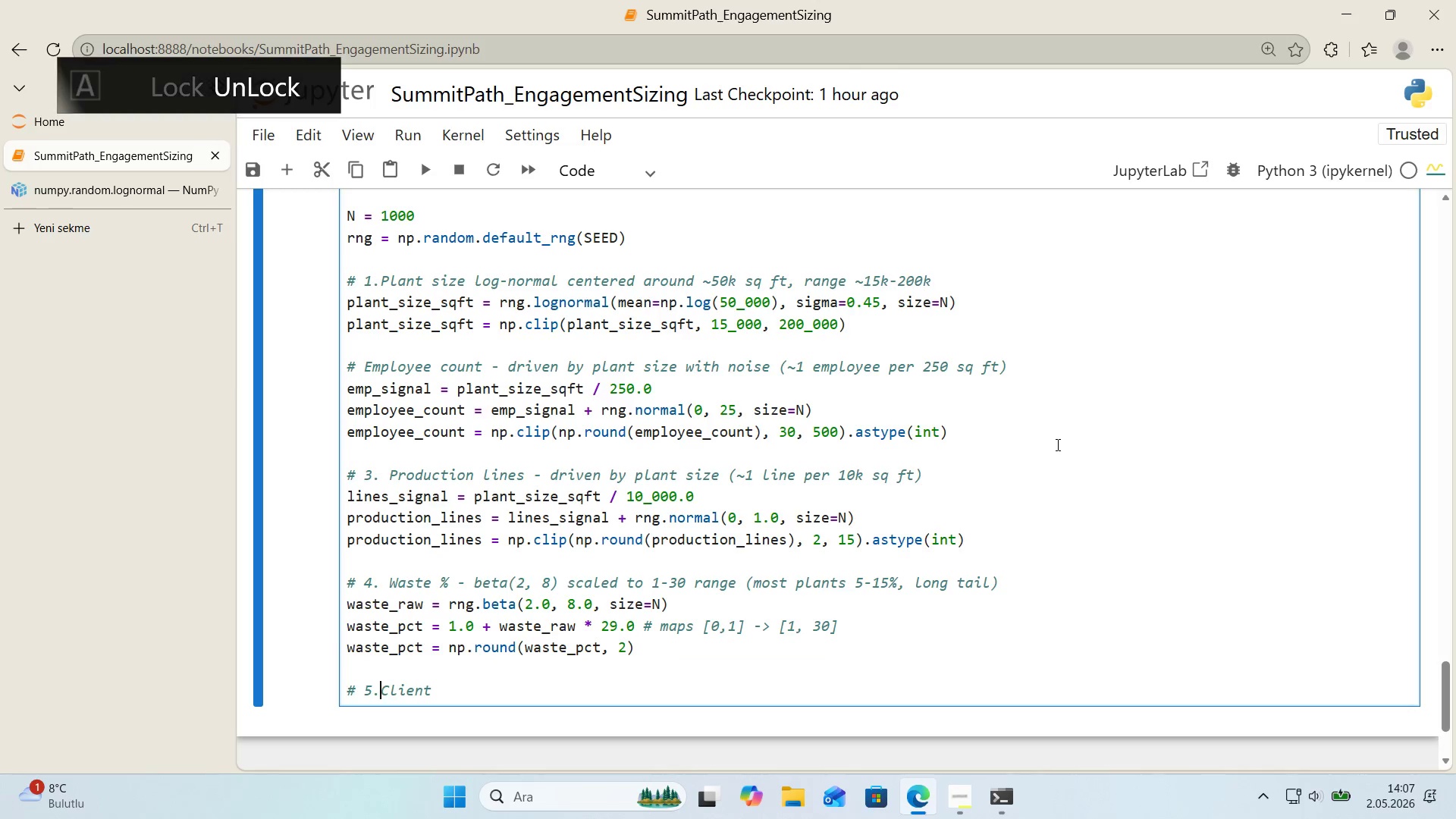 
key(Space)
 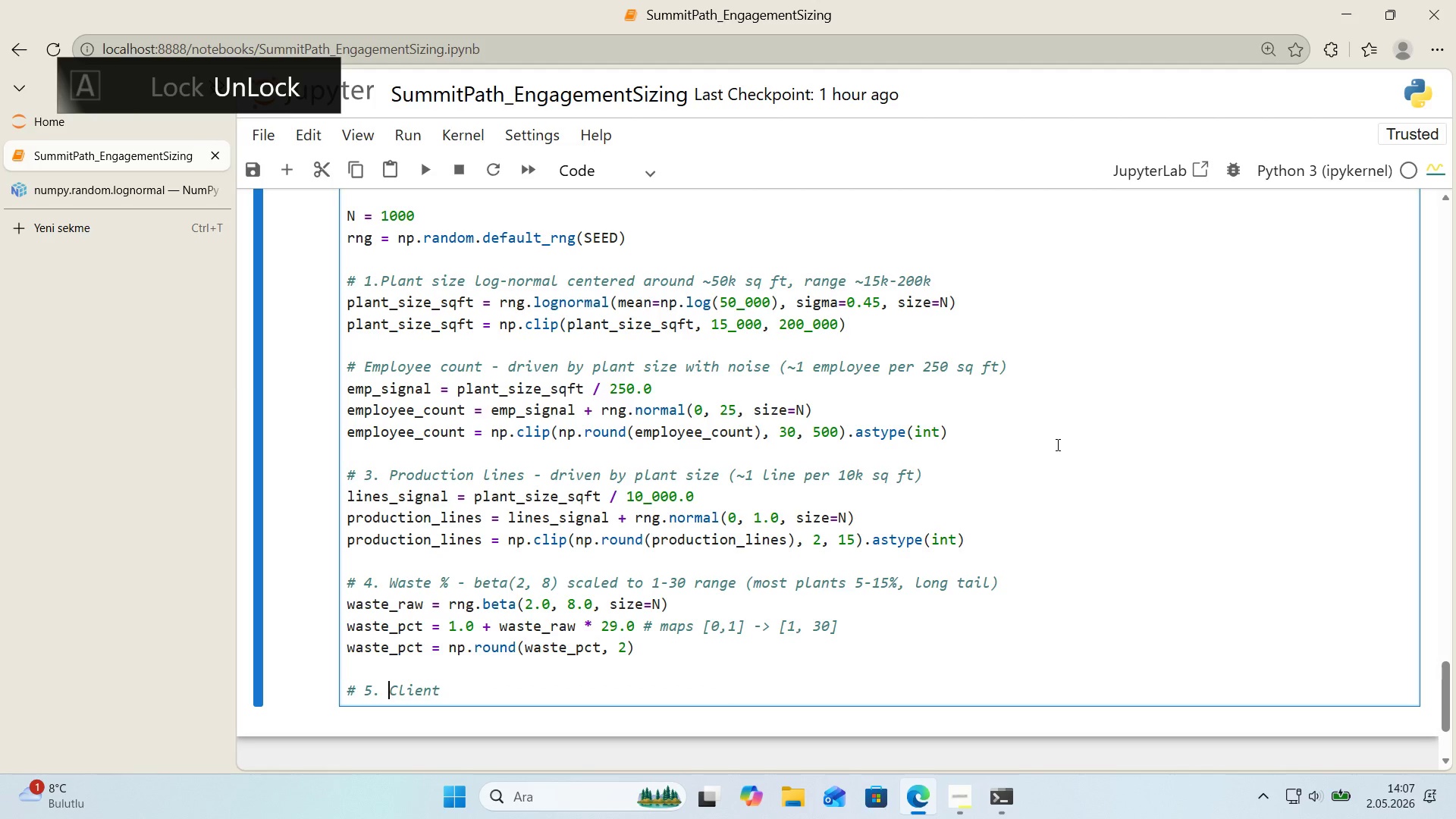 
key(ArrowRight)
 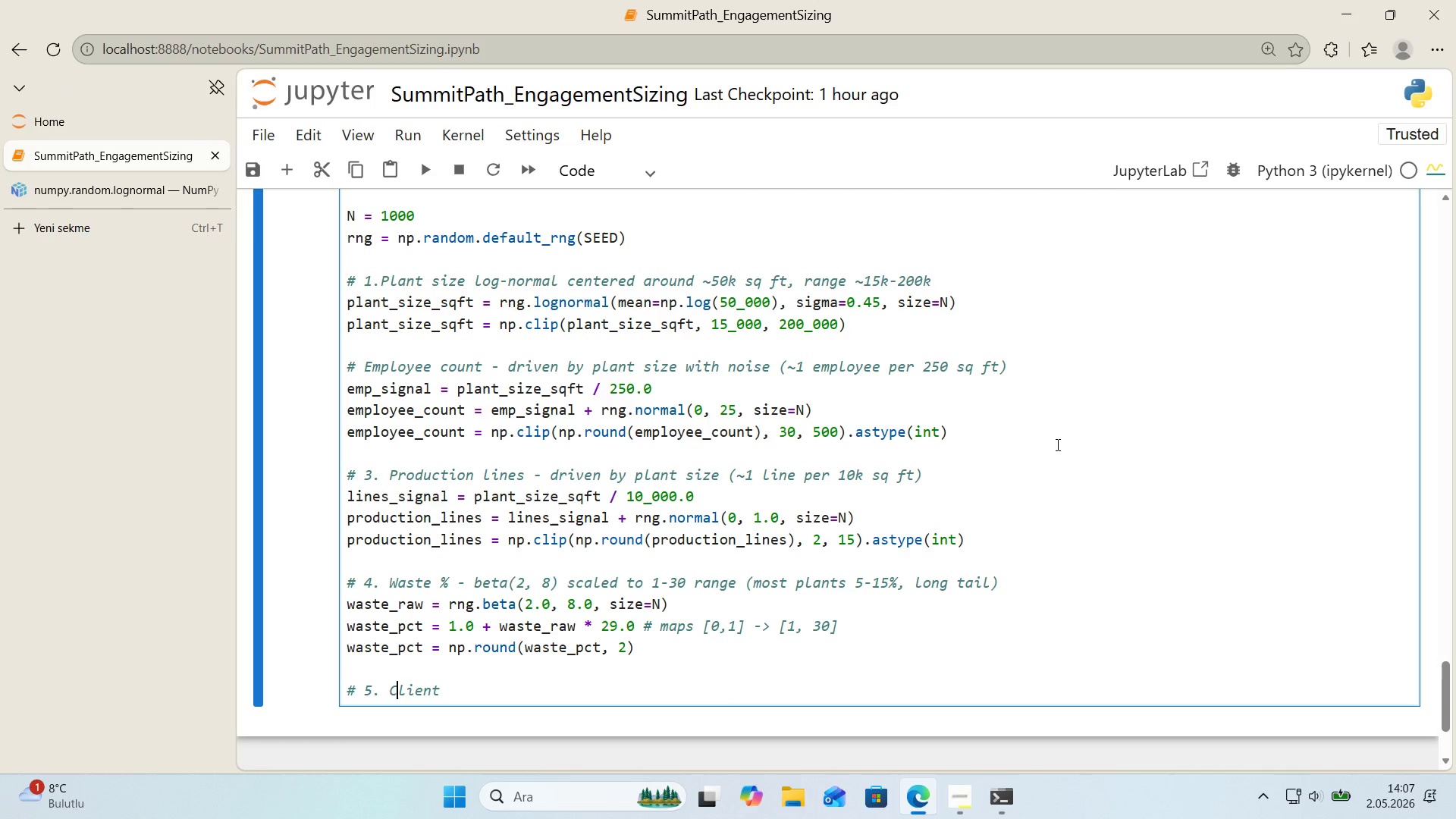 
key(ArrowRight)
 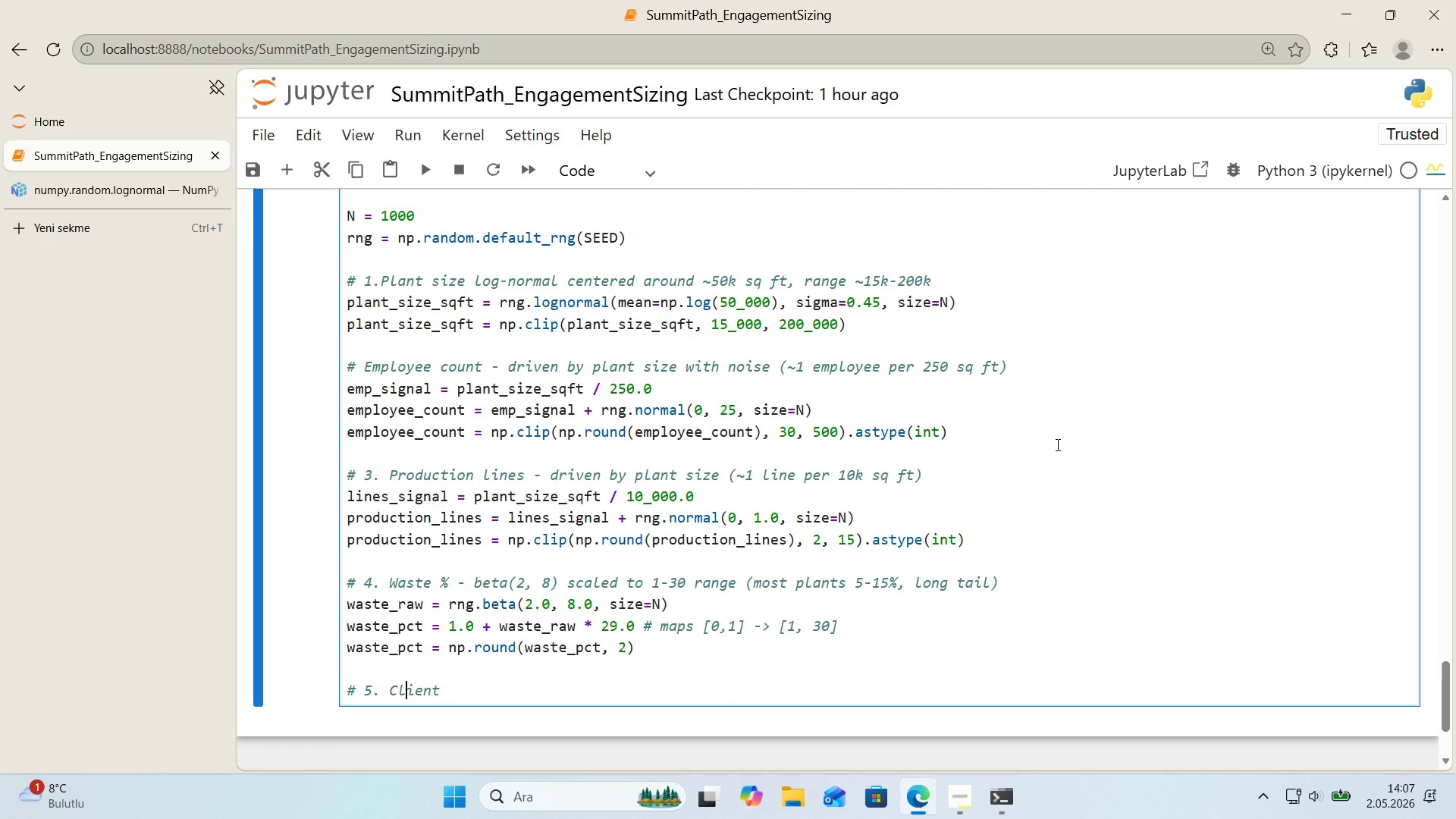 
key(ArrowRight)
 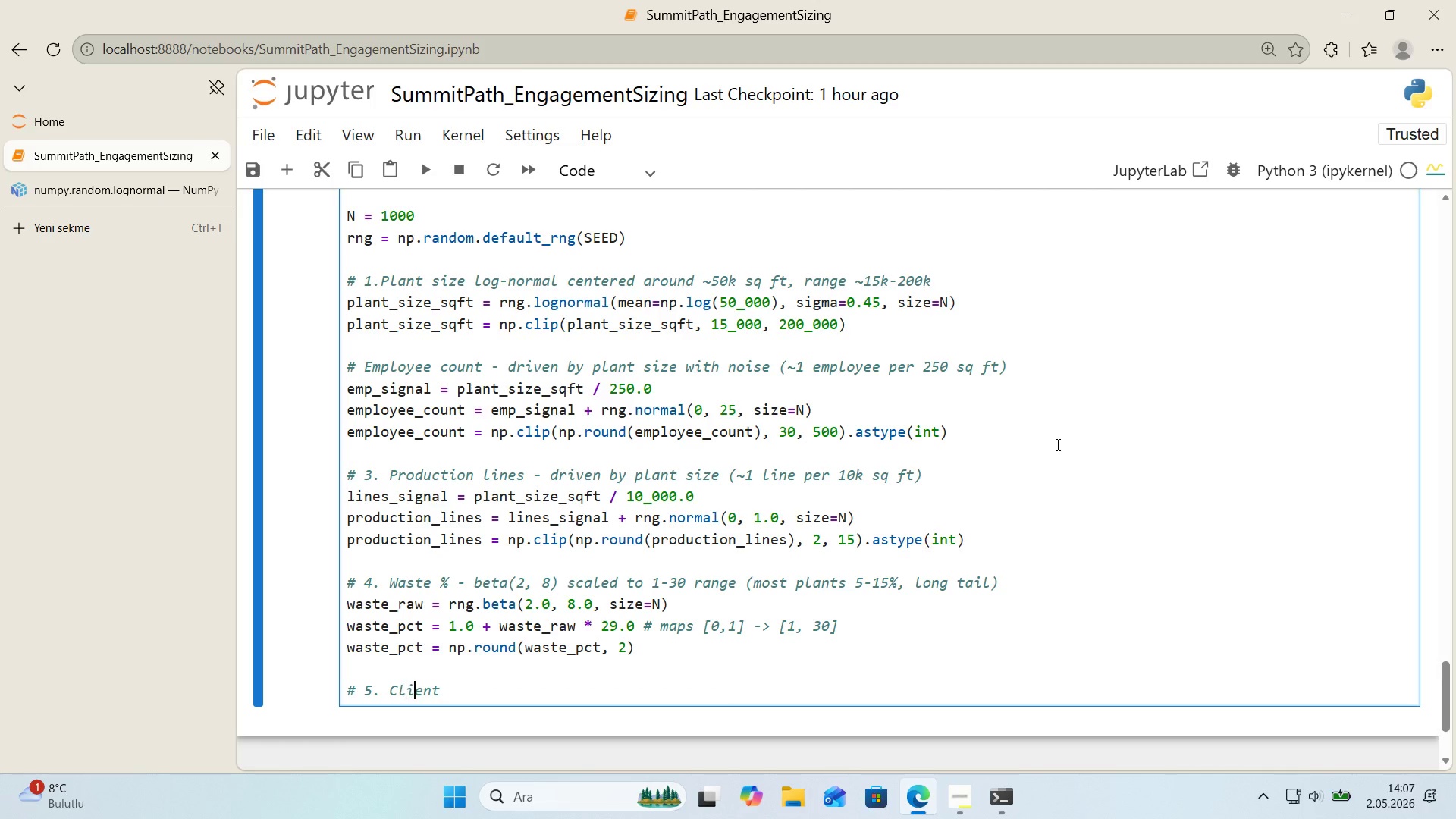 
key(ArrowRight)
 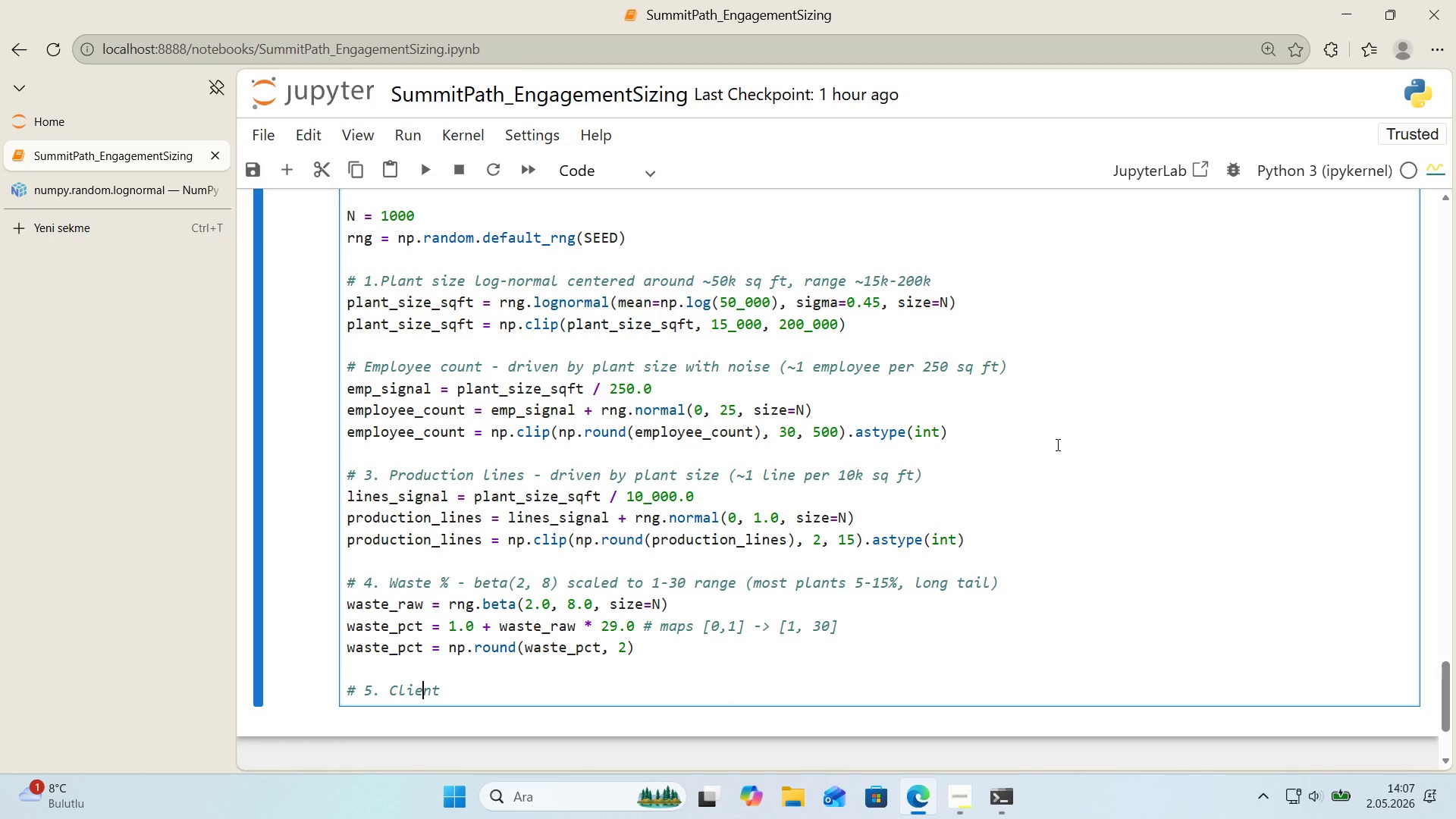 
key(ArrowRight)
 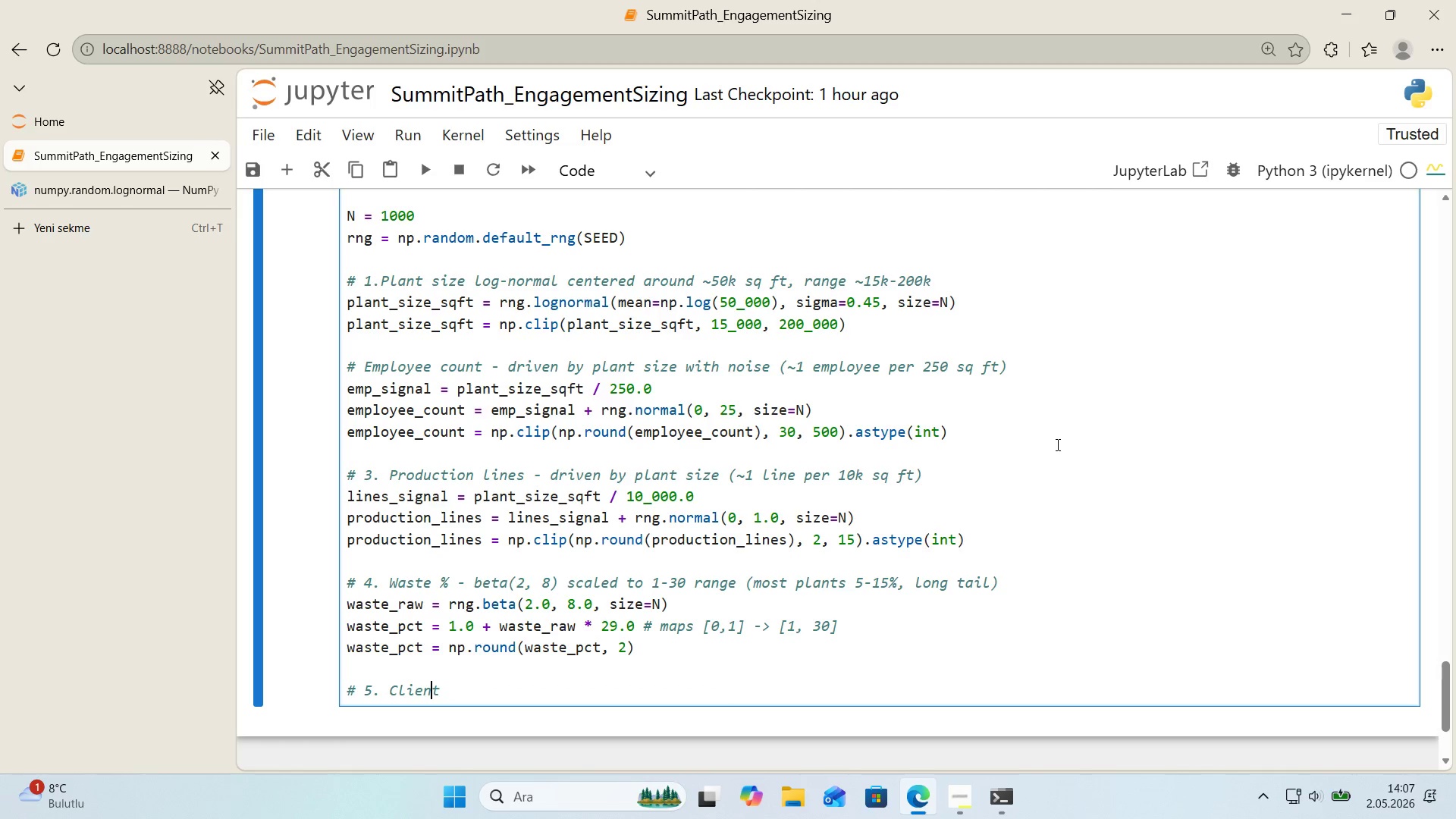 
key(ArrowRight)
 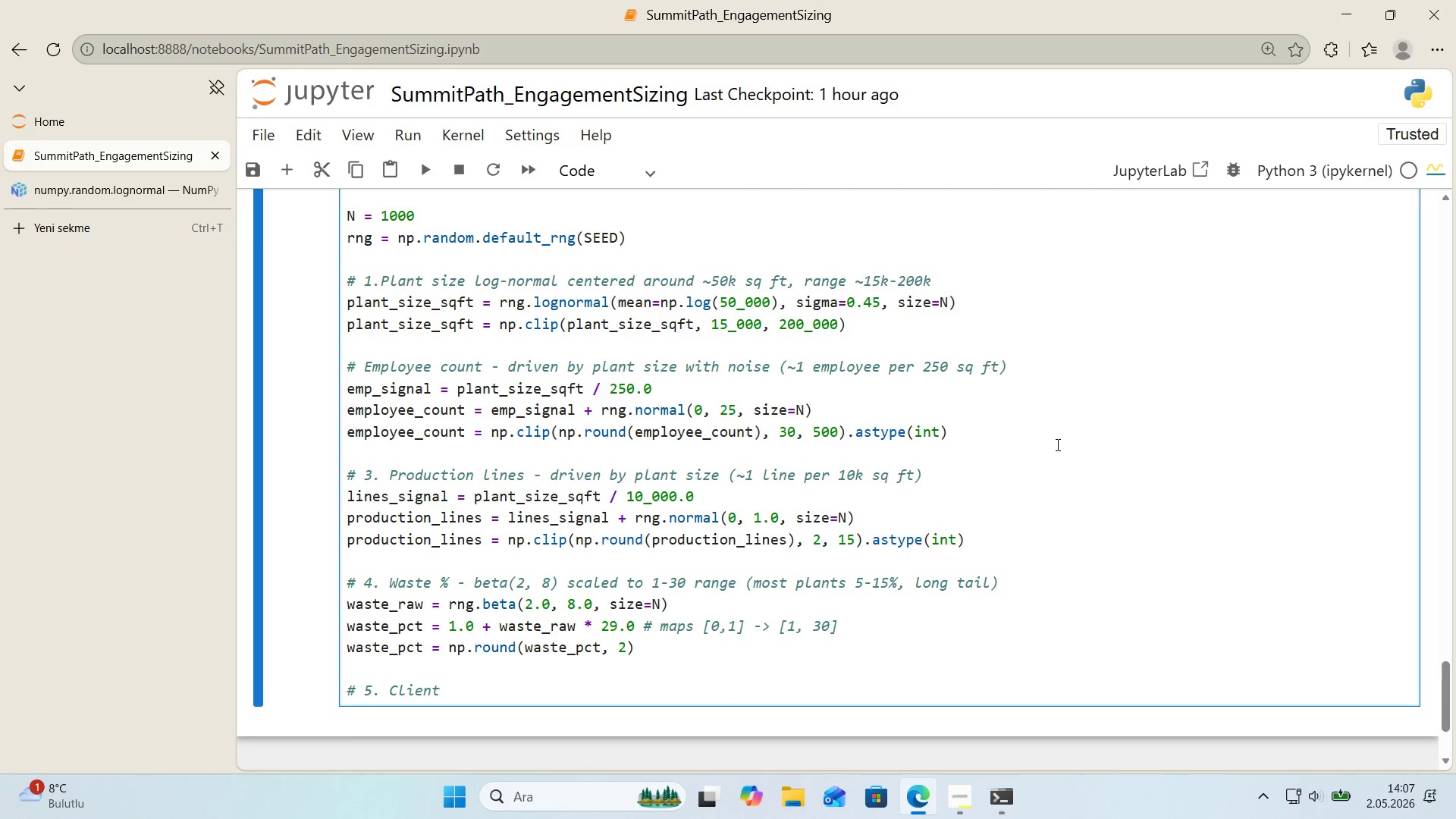 
type( revenue log-normal correlated w'th plant s'ze)
 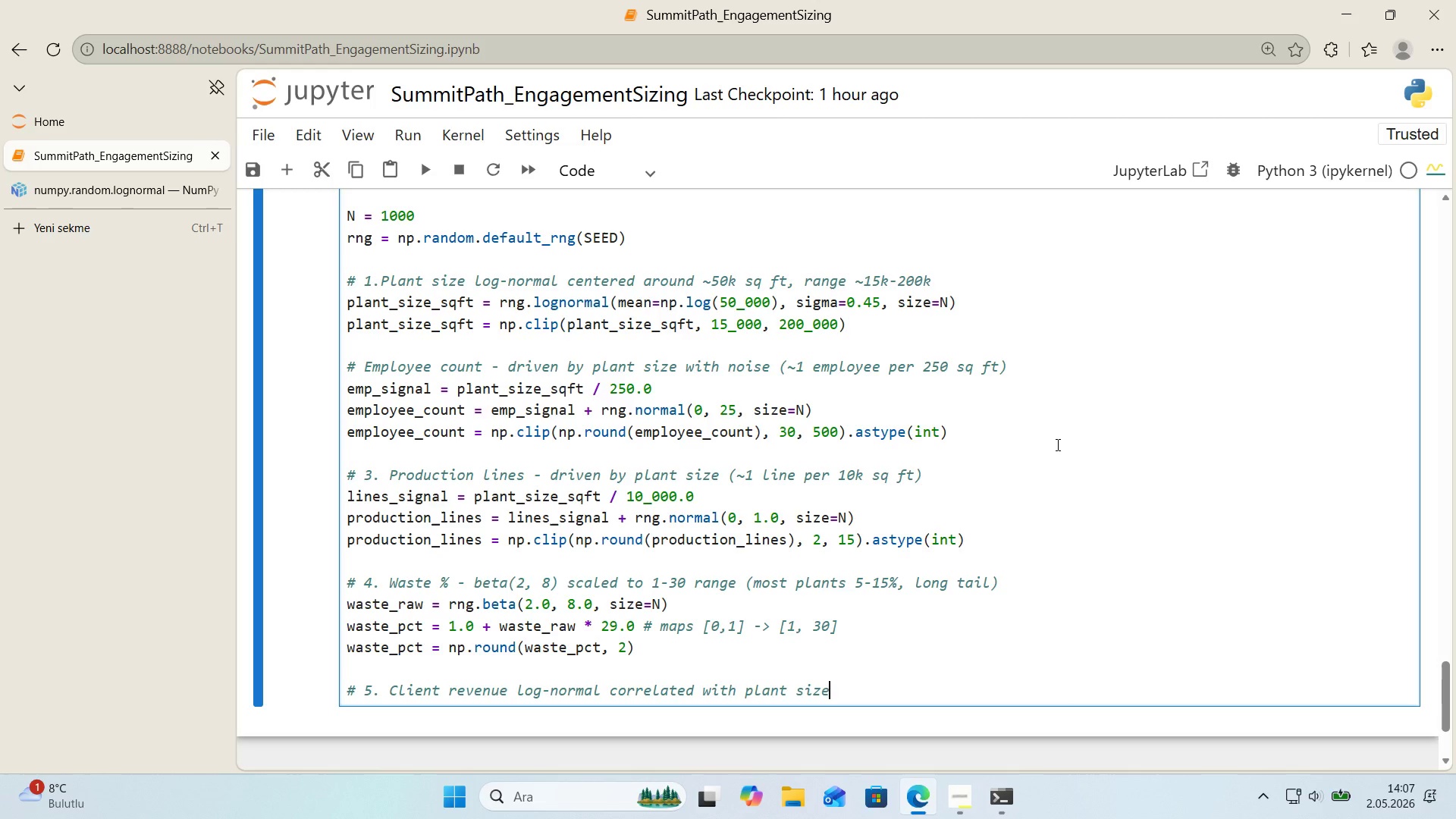 
key(Enter)
 